 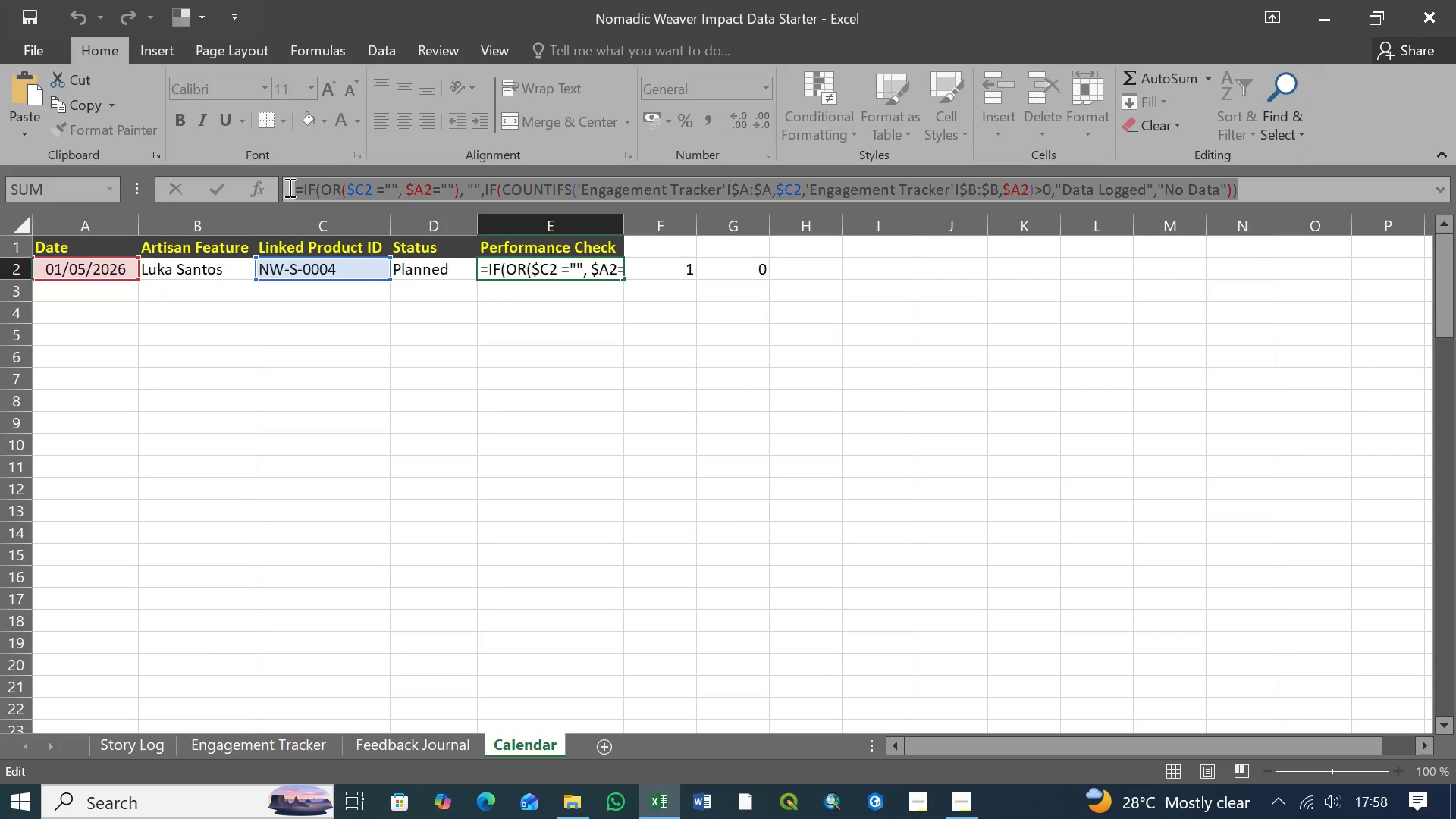 
key(Control+X)
 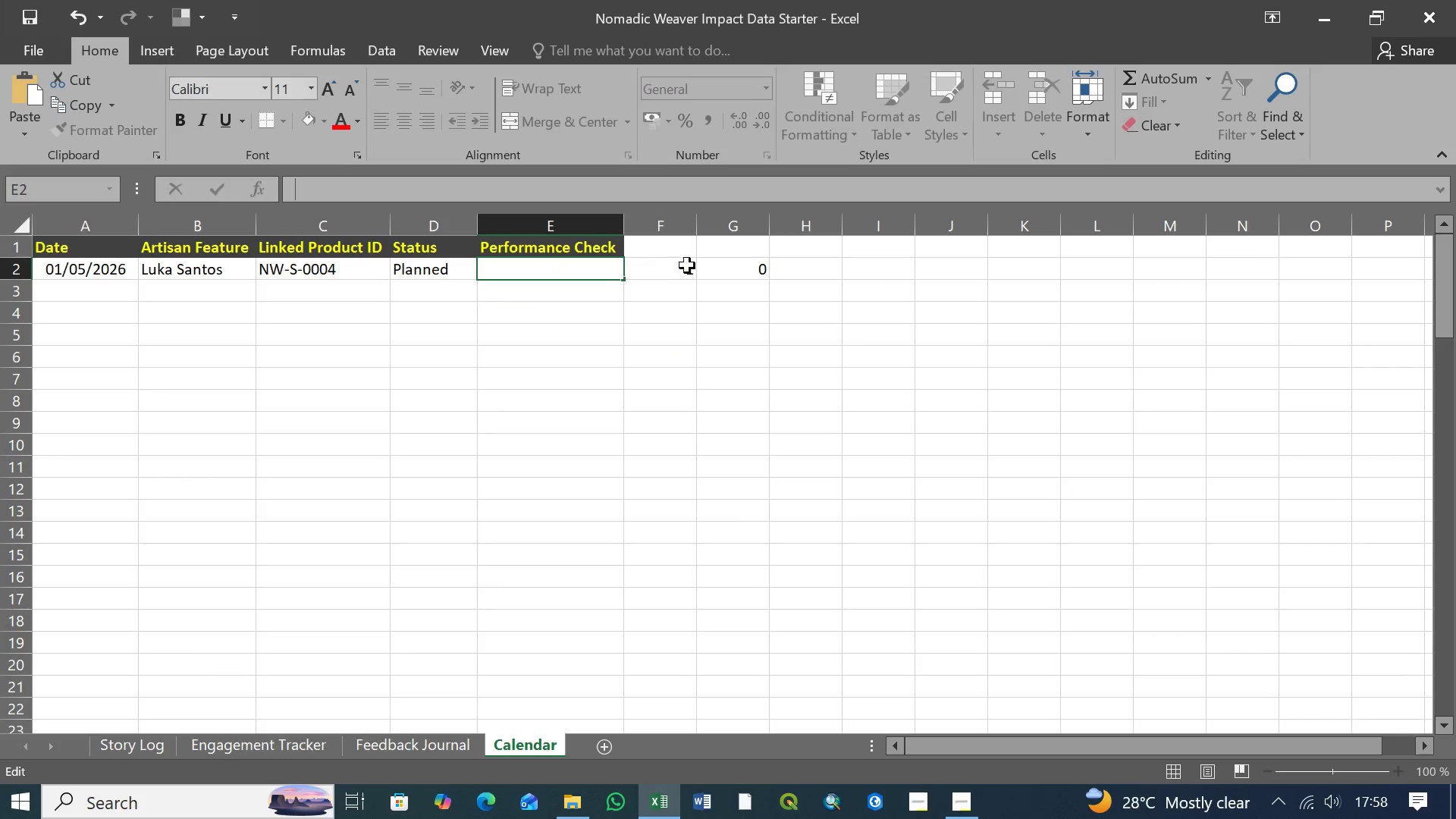 
left_click([669, 270])
 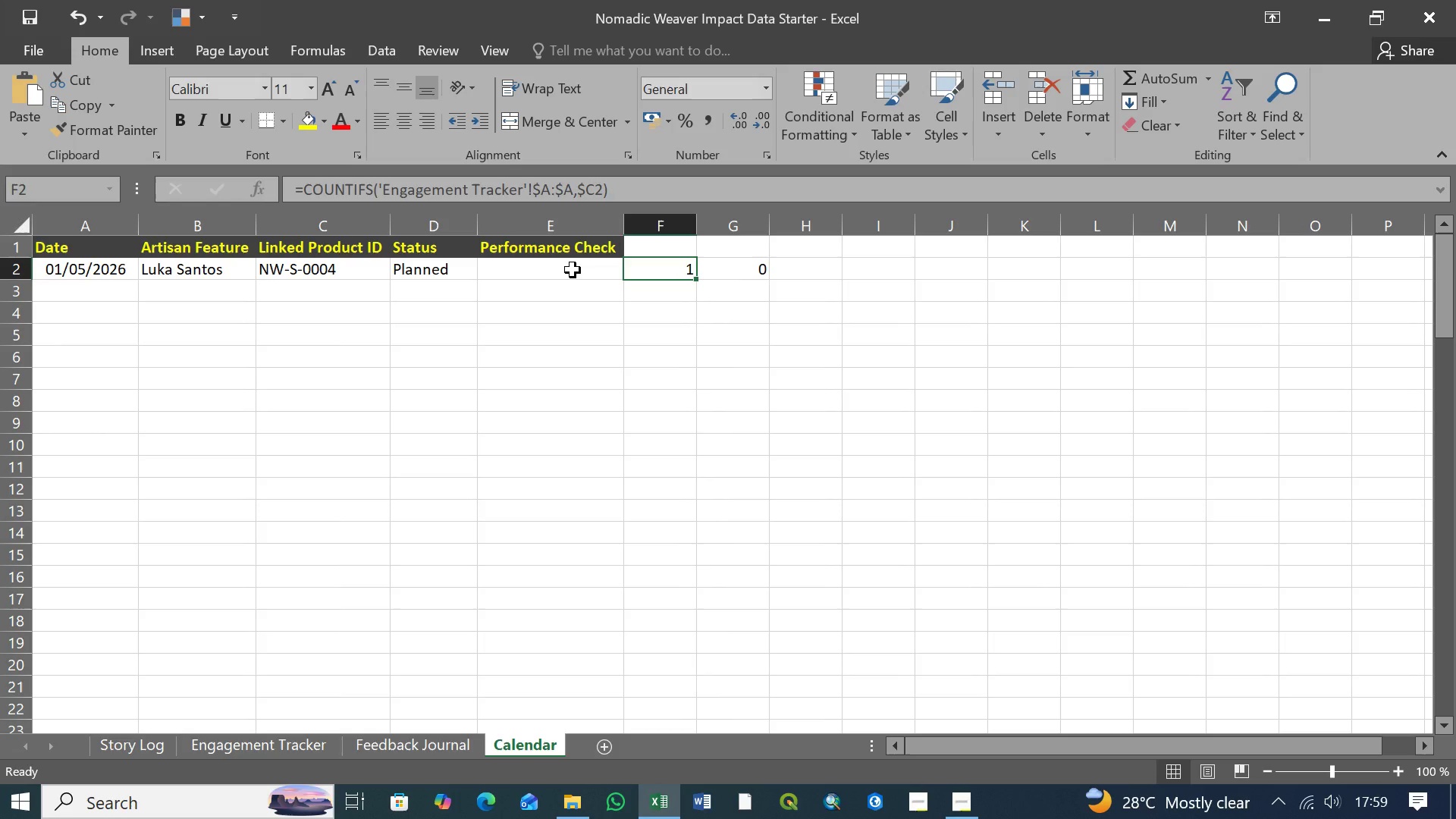 
left_click([573, 270])
 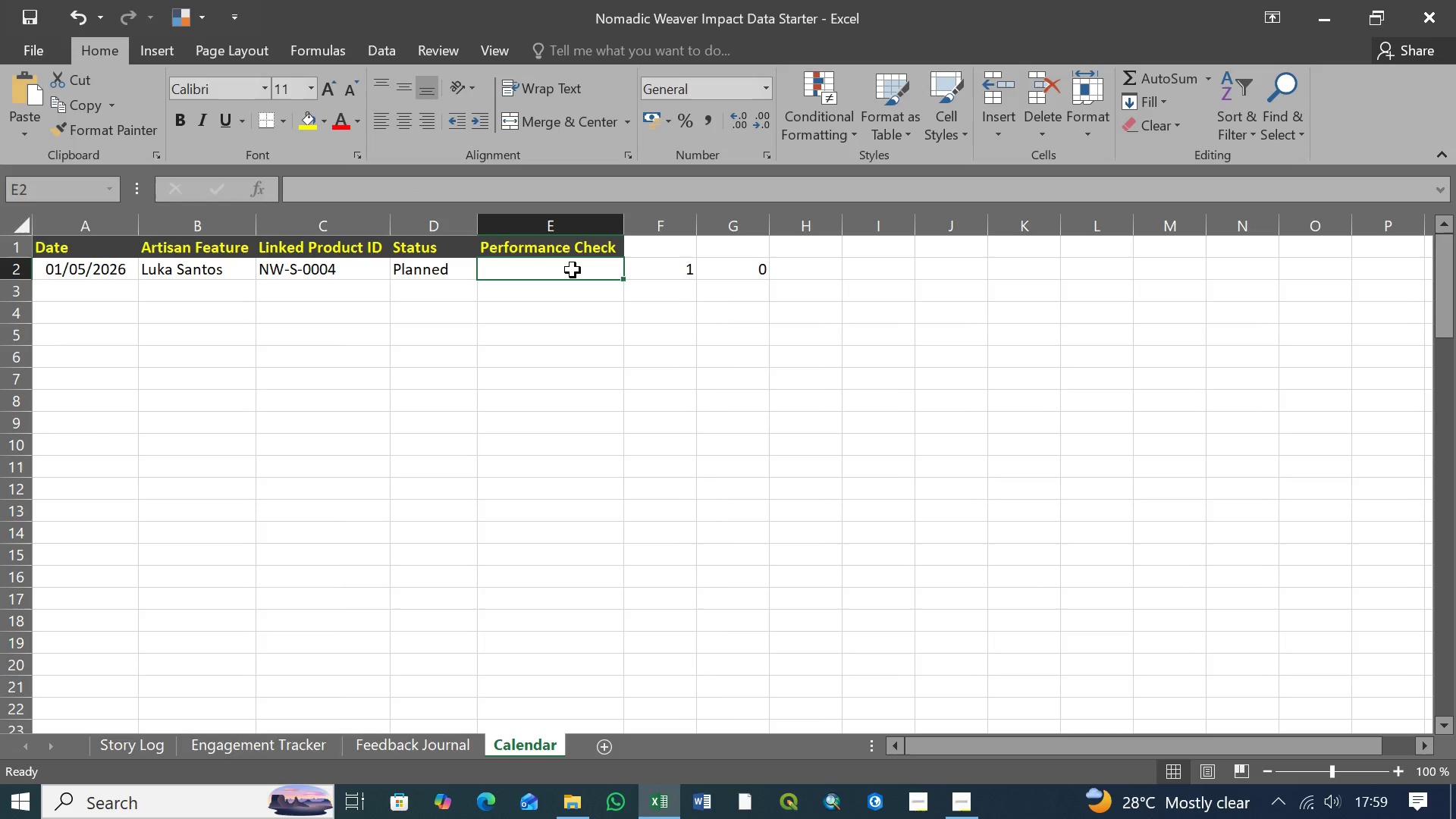 
key(Control+V)
 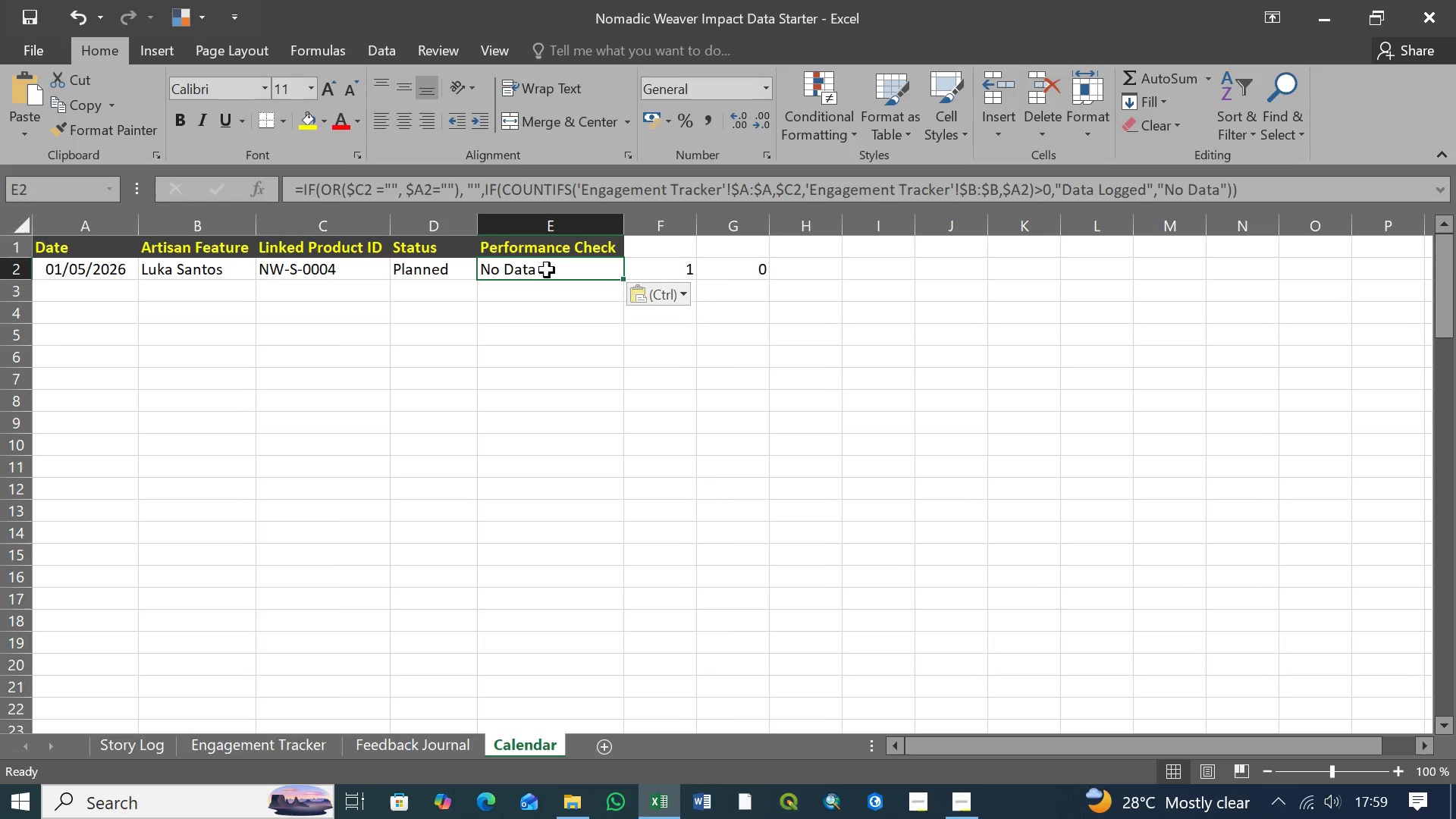 
left_click([517, 293])
 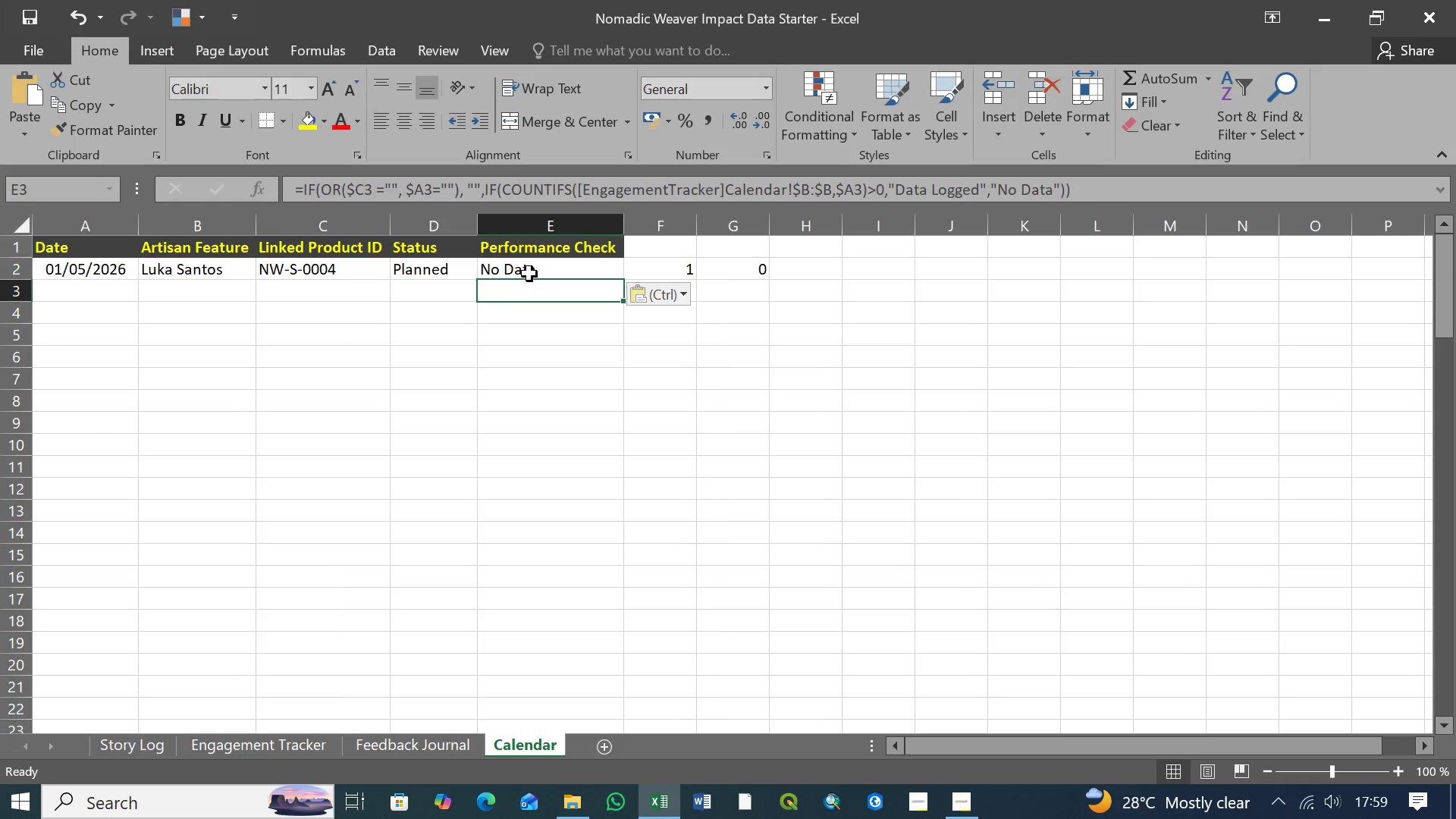 
left_click([529, 273])
 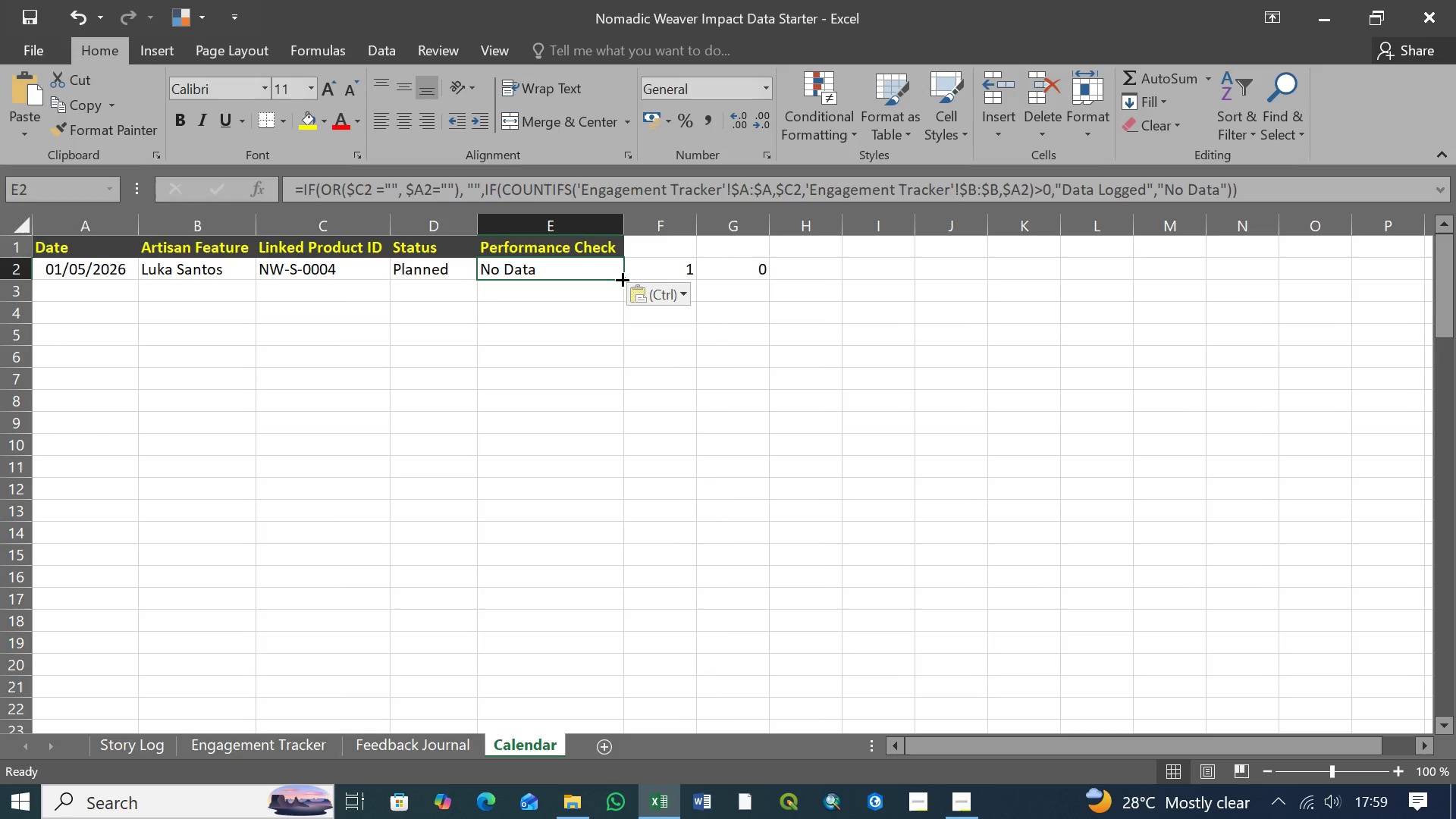 
left_click_drag(start_coordinate=[621, 278], to_coordinate=[622, 336])
 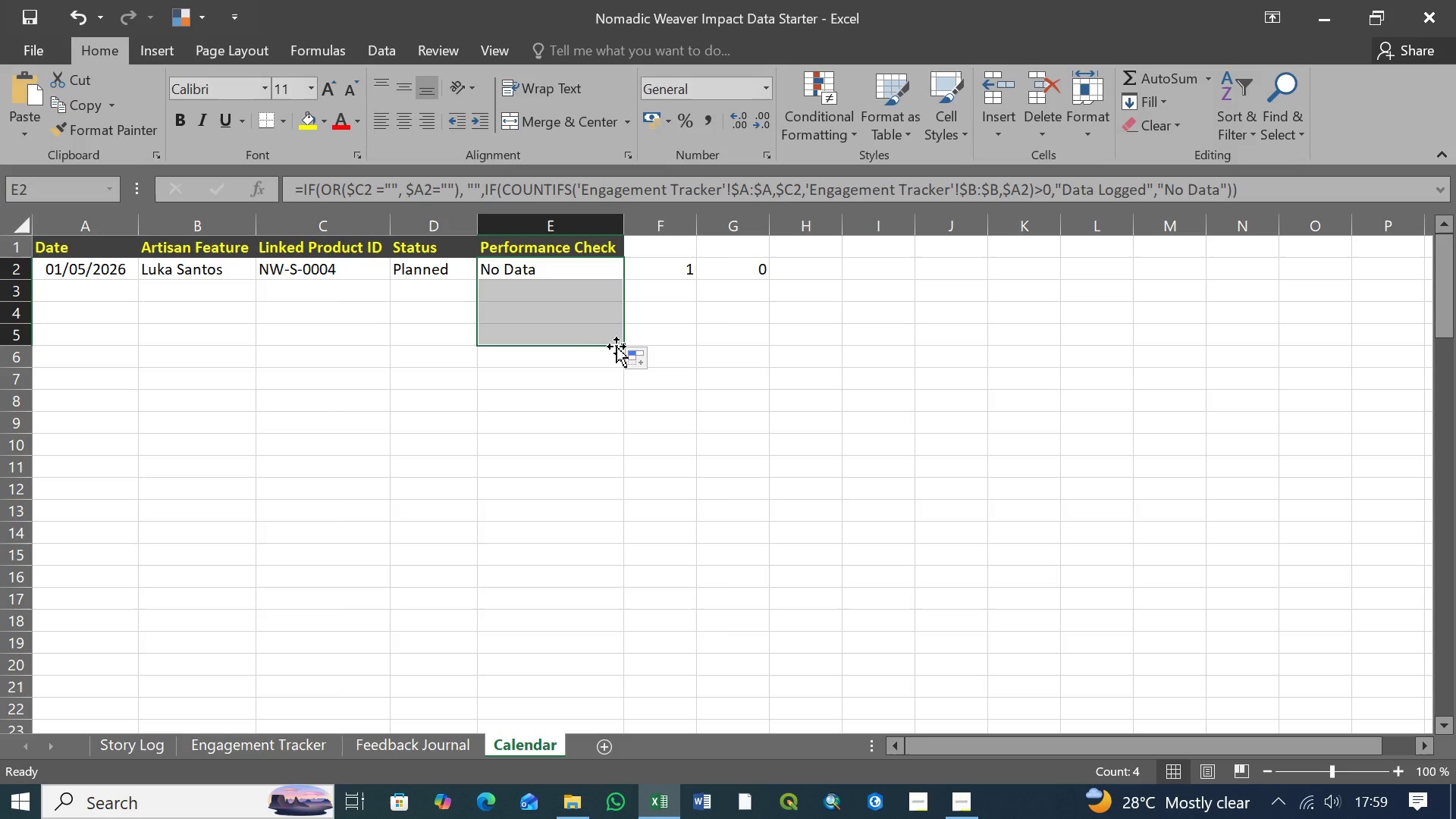 
wait(5.94)
 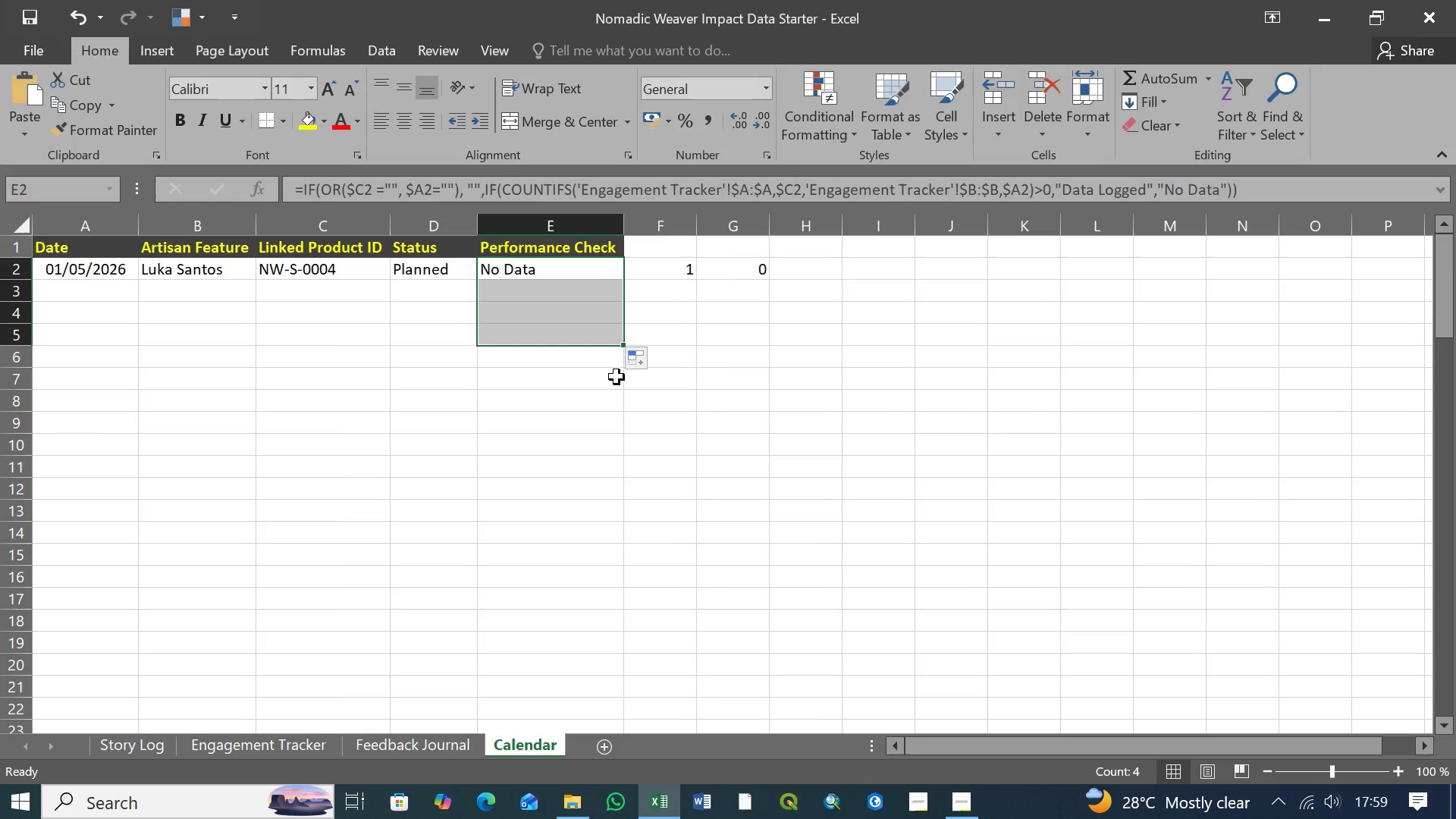 
left_click([594, 293])
 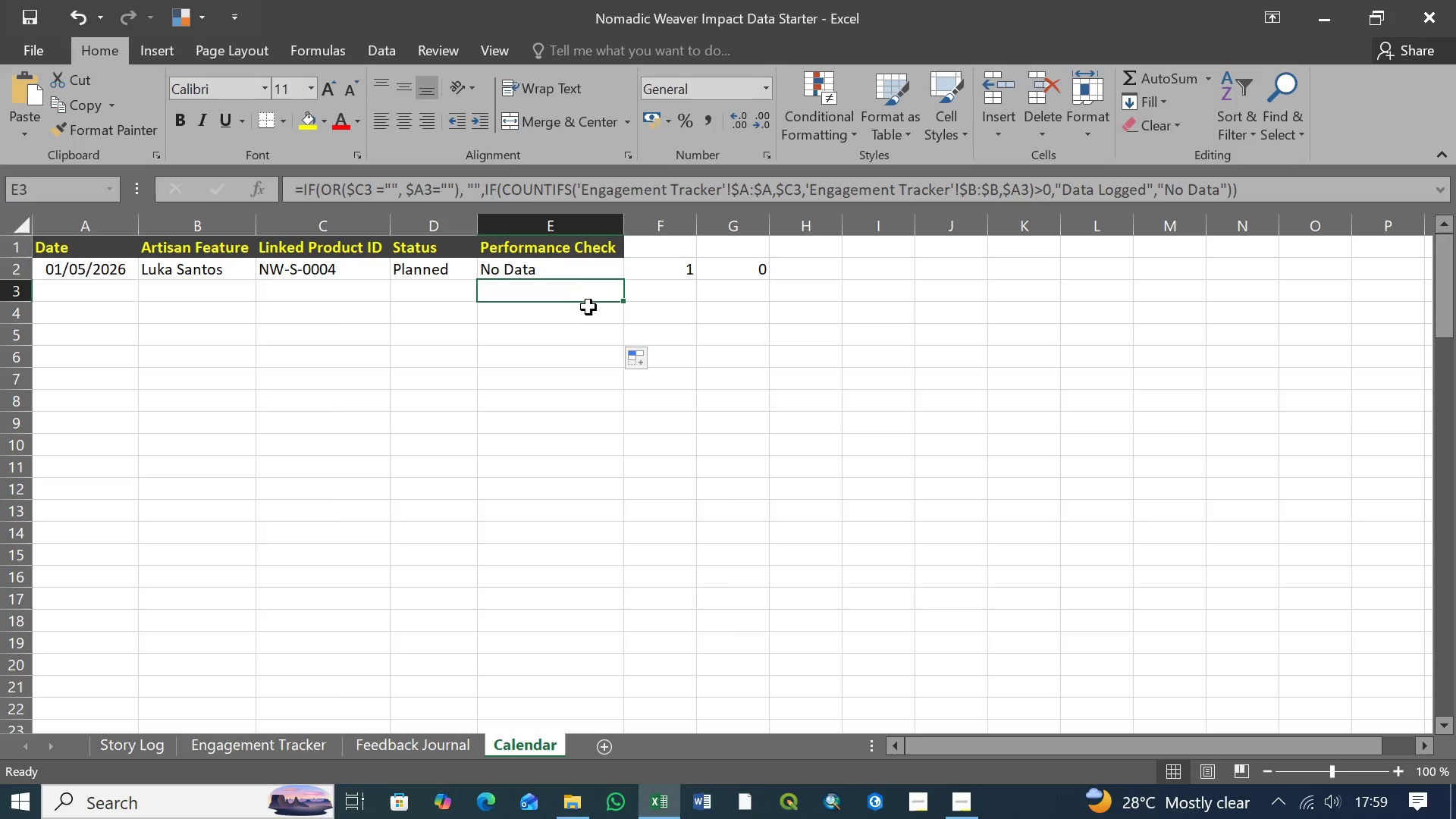 
left_click([588, 309])
 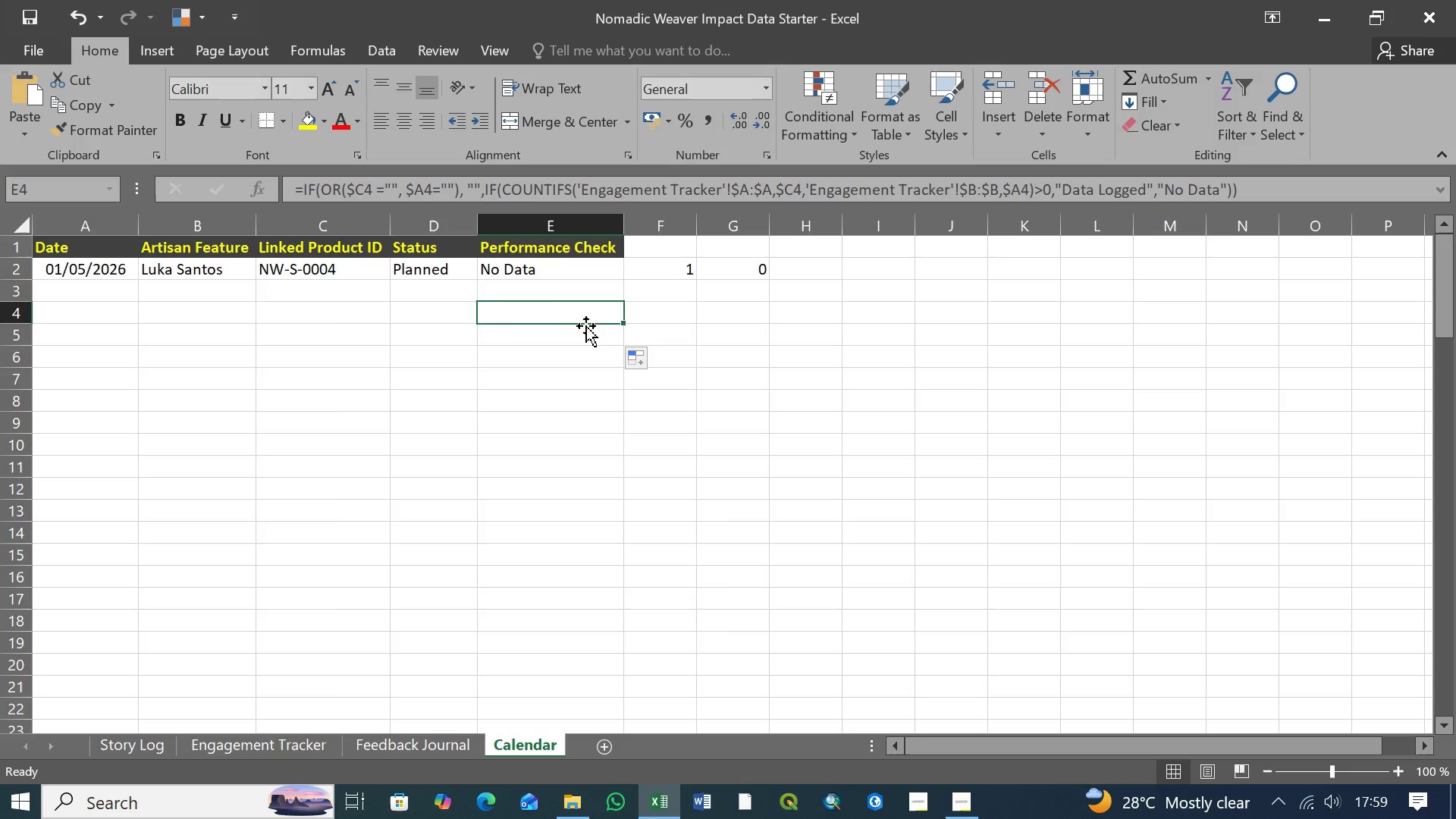 
left_click([588, 329])
 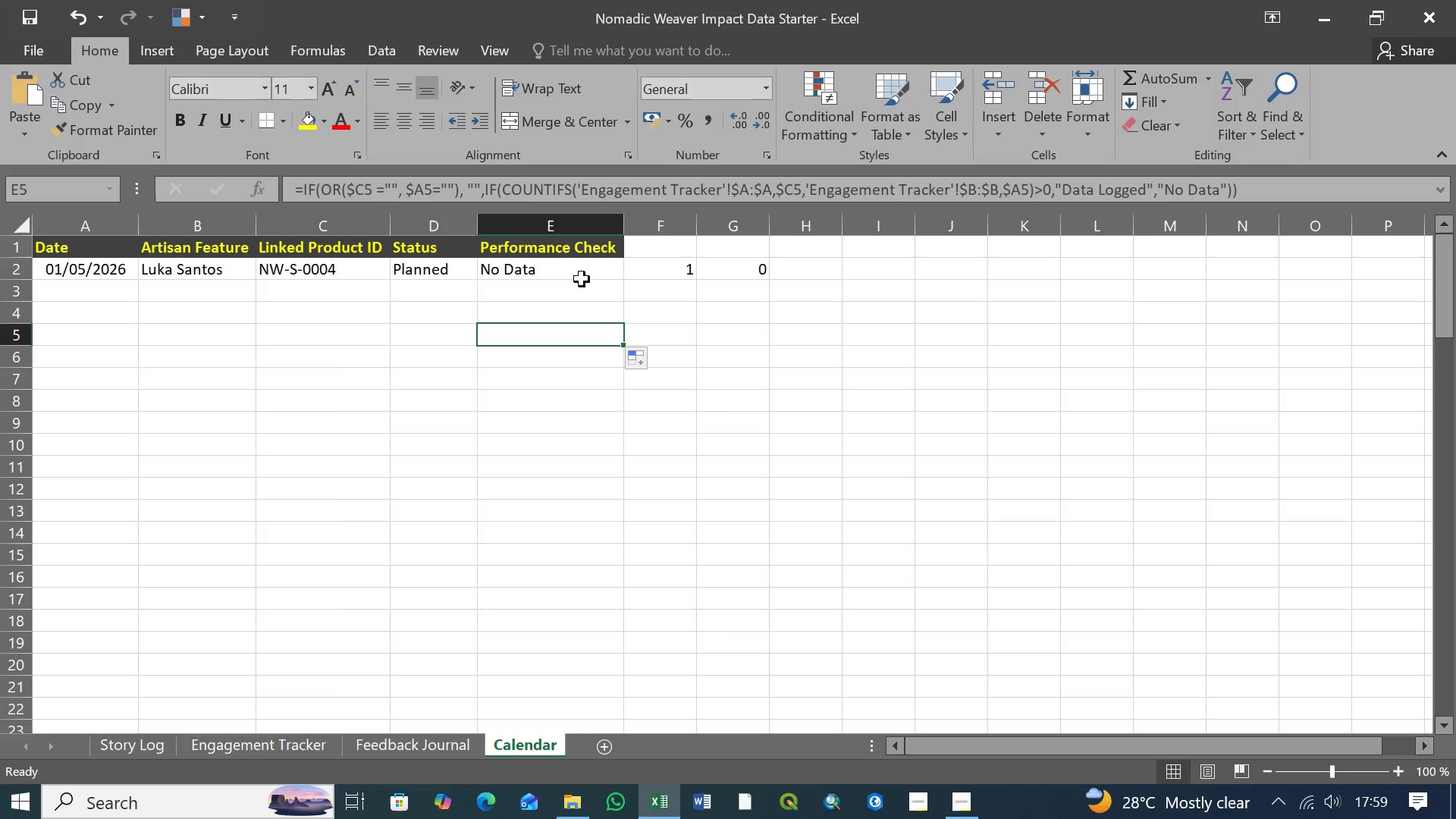 
left_click([582, 271])
 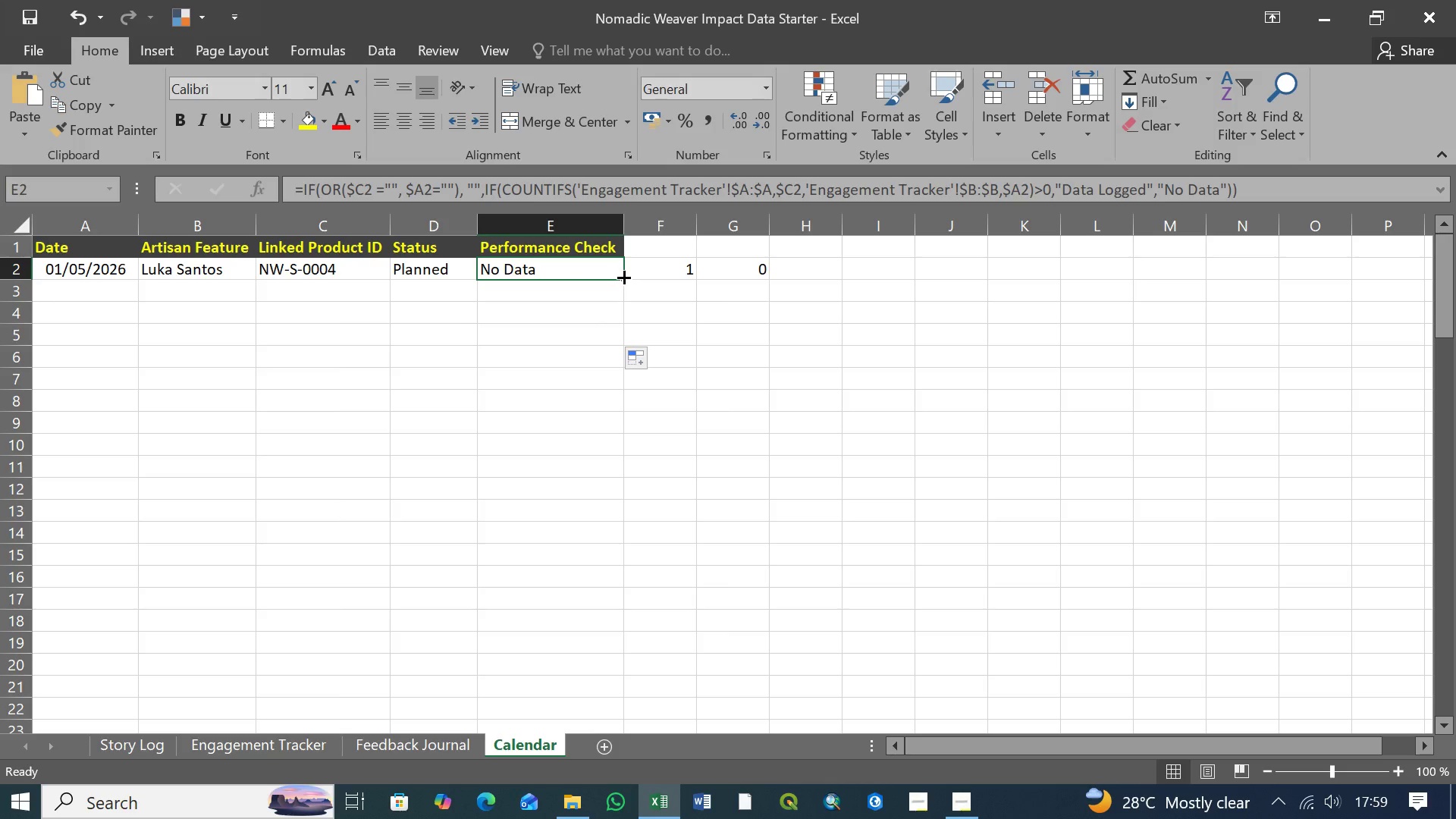 
left_click_drag(start_coordinate=[623, 276], to_coordinate=[608, 647])
 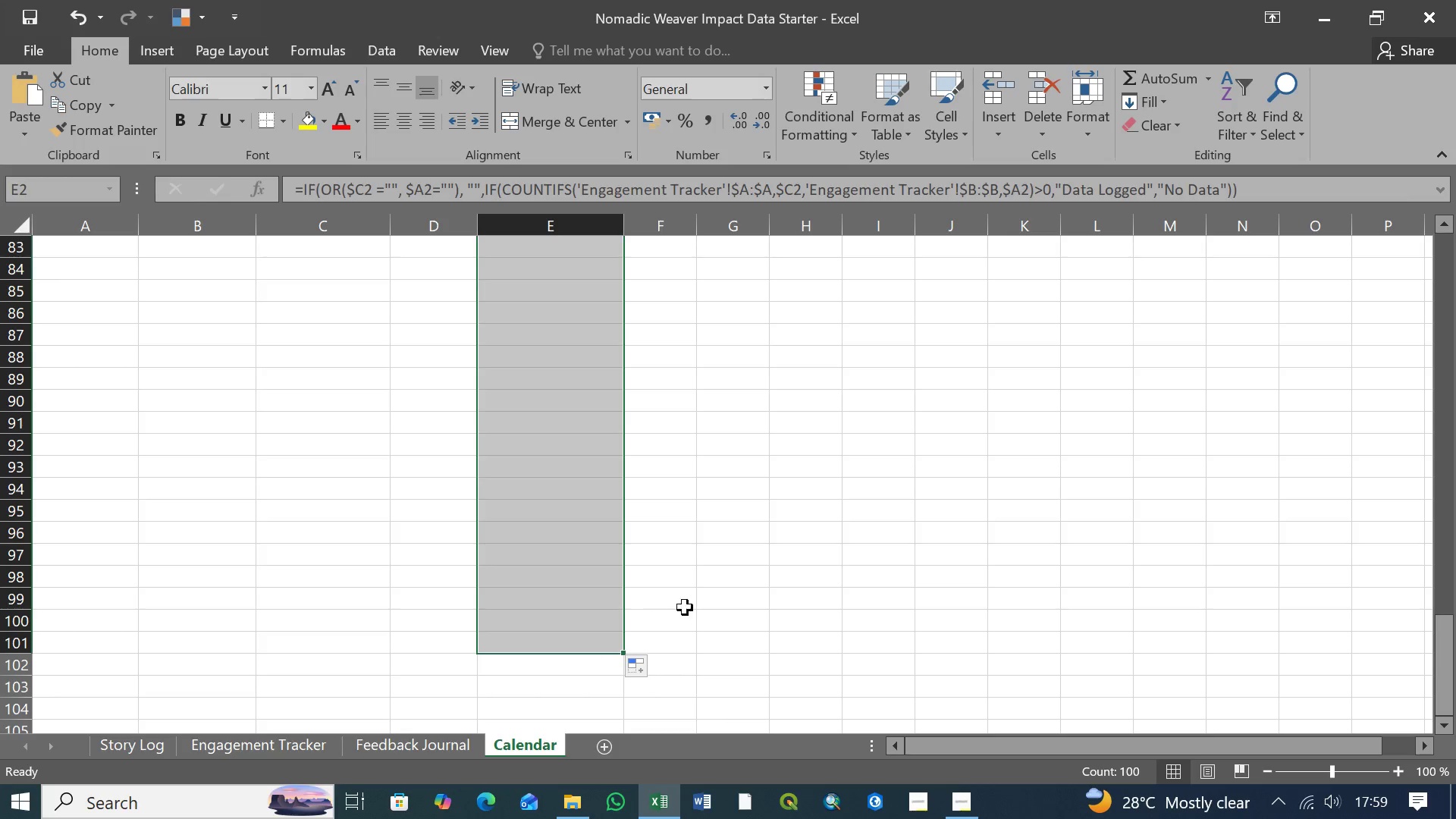 
key(Control+S)
 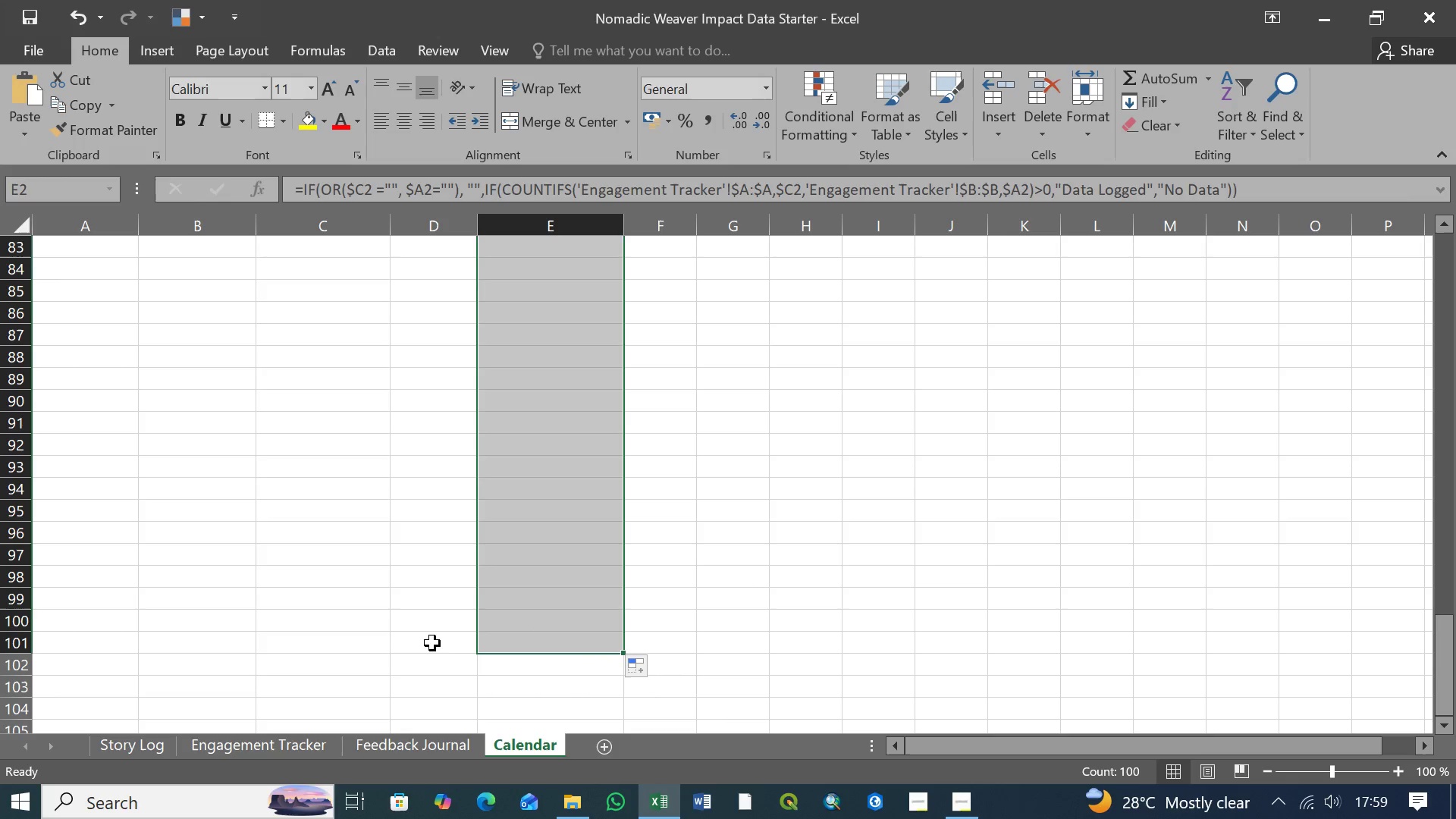 
left_click([453, 648])
 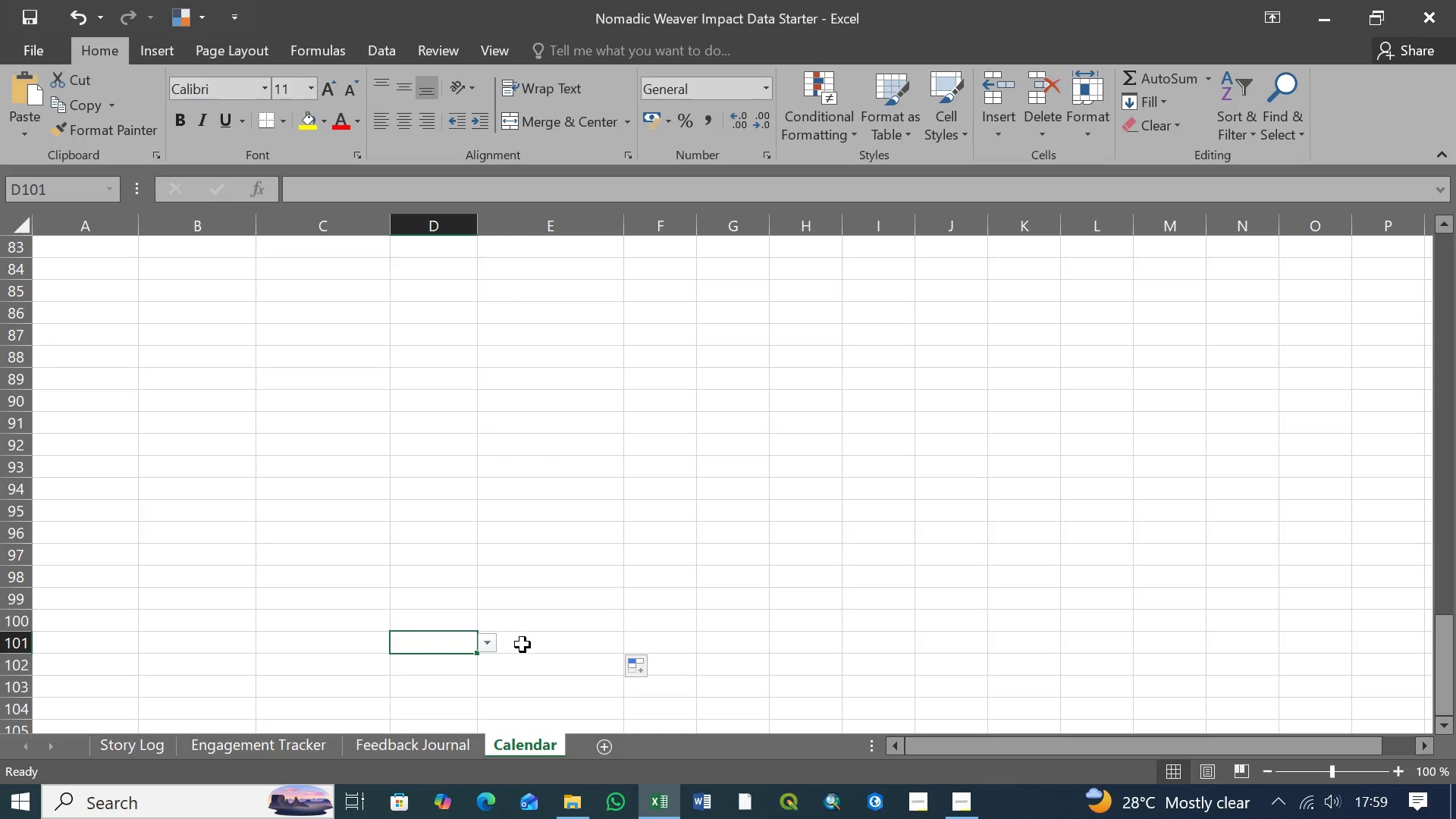 
scroll: coordinate [529, 620], scroll_direction: up, amount: 44.0
 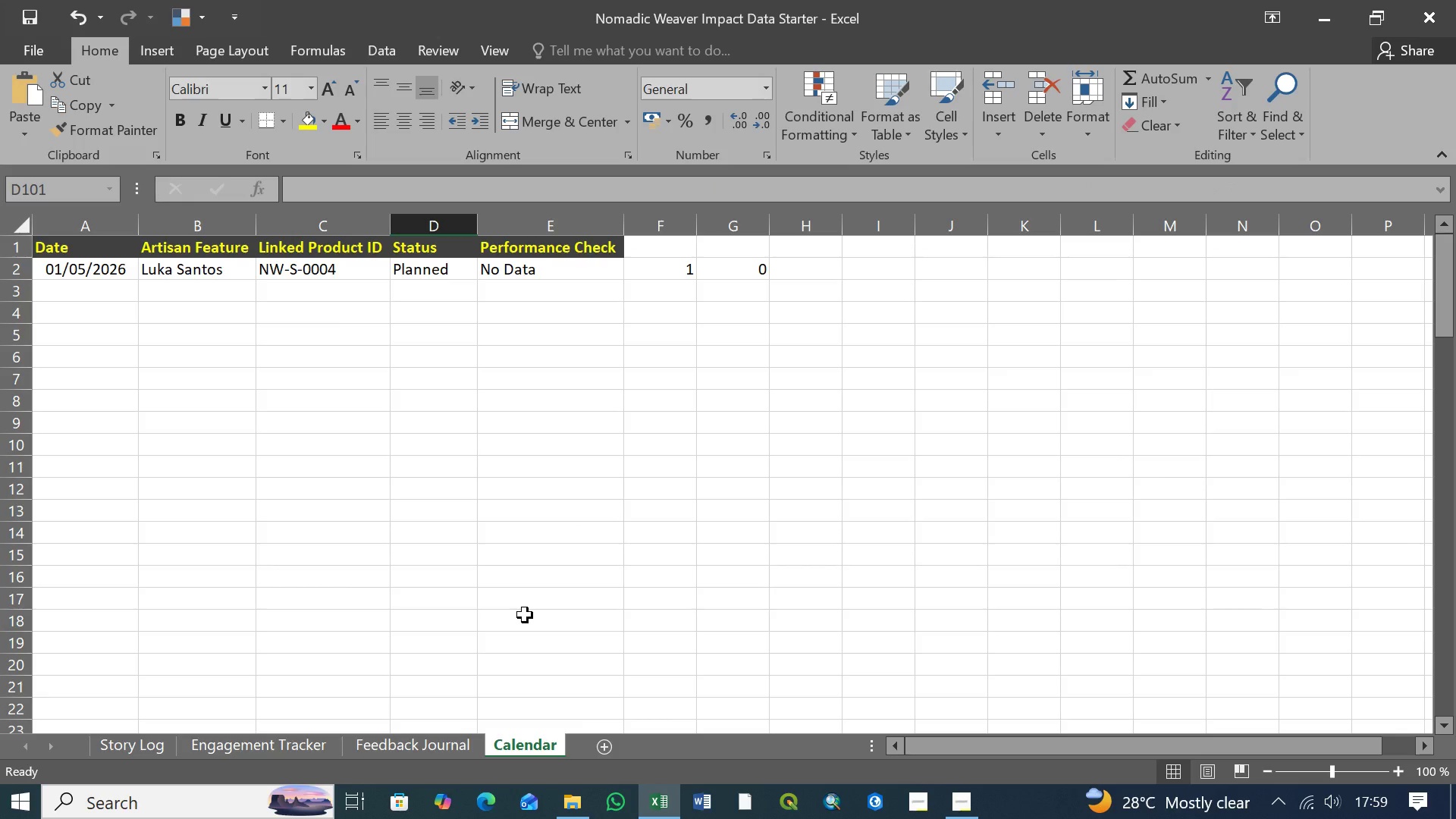 
key(Control+S)
 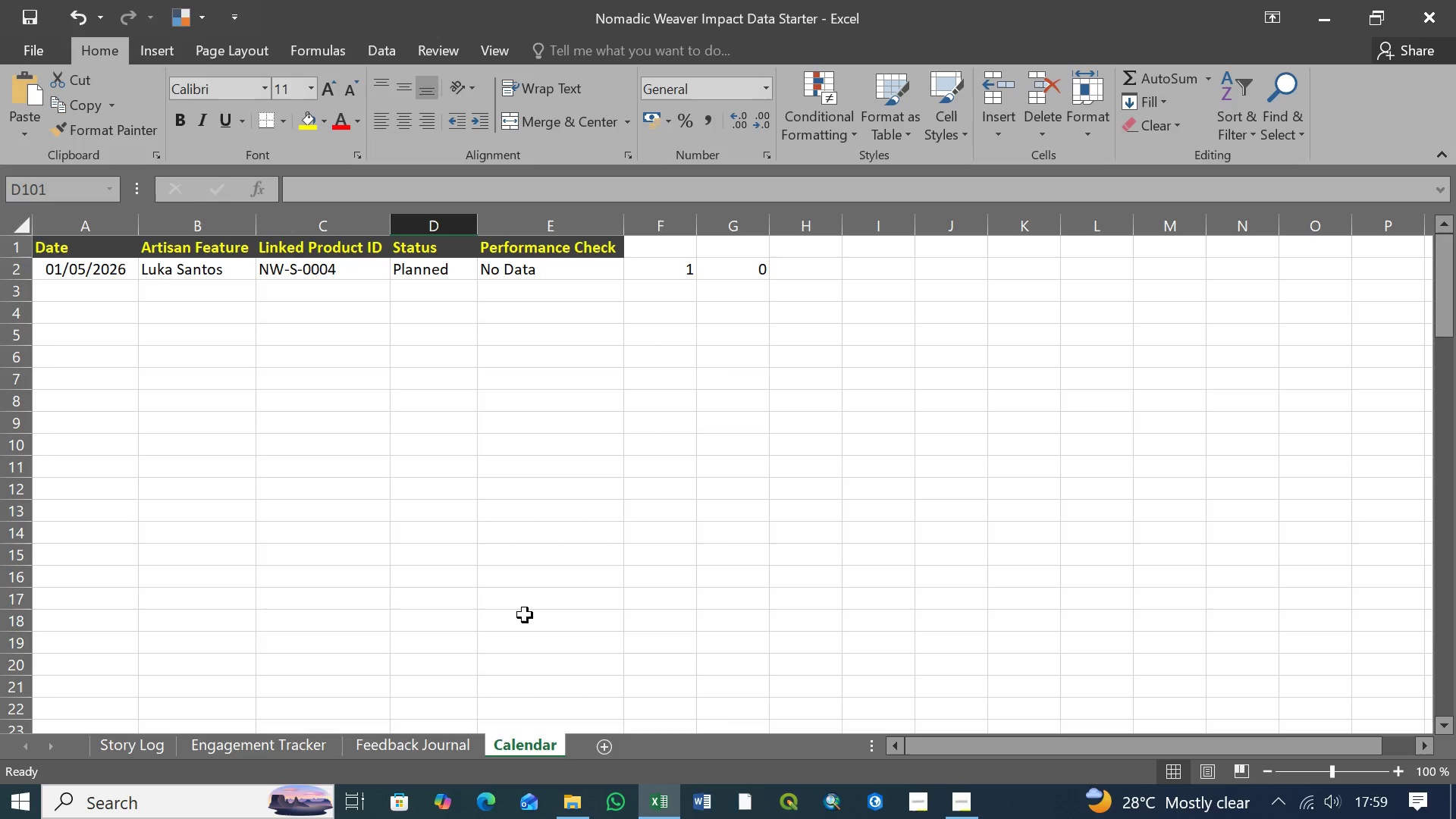 
scroll: coordinate [585, 495], scroll_direction: up, amount: 8.0
 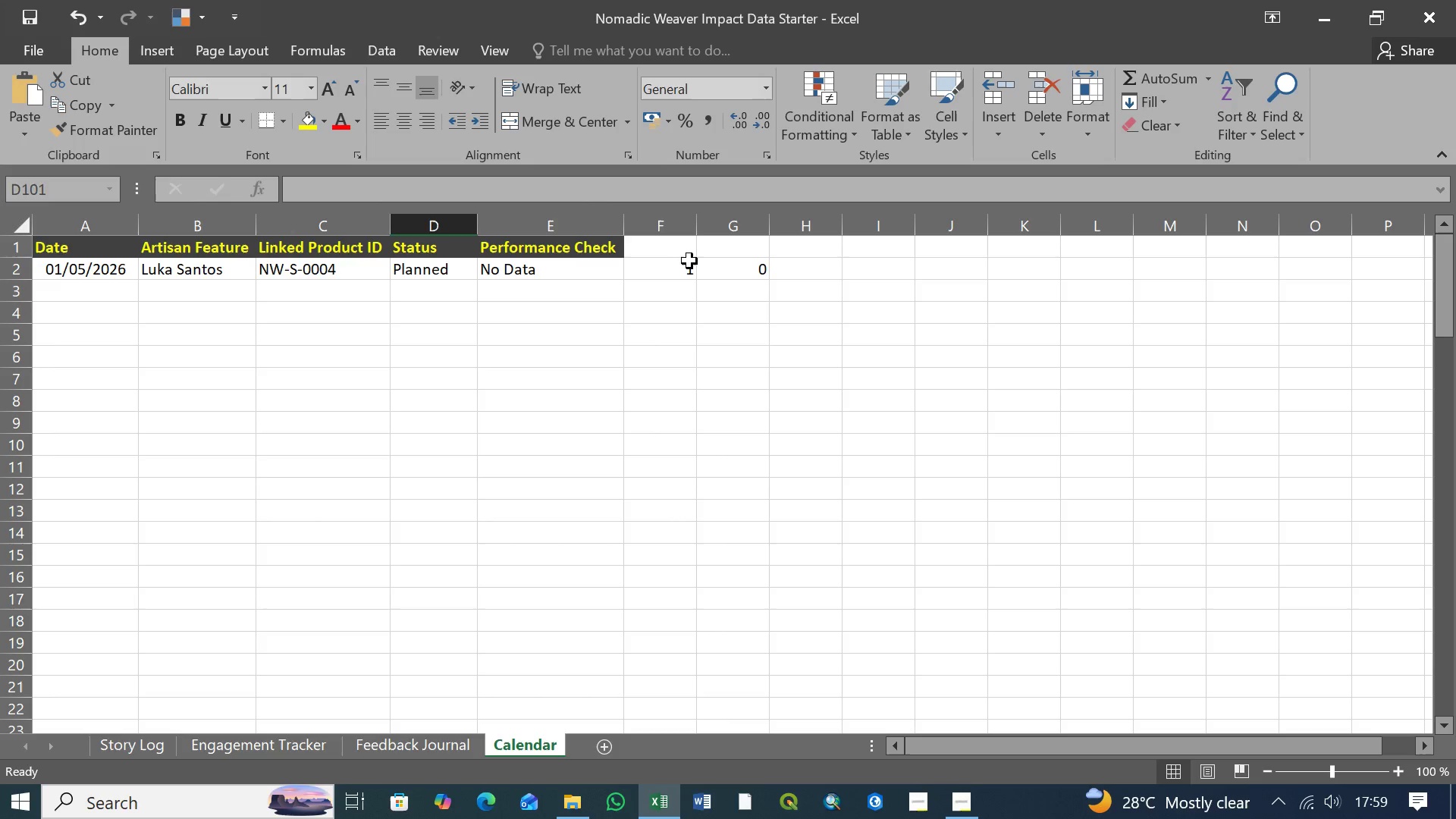 
left_click([679, 274])
 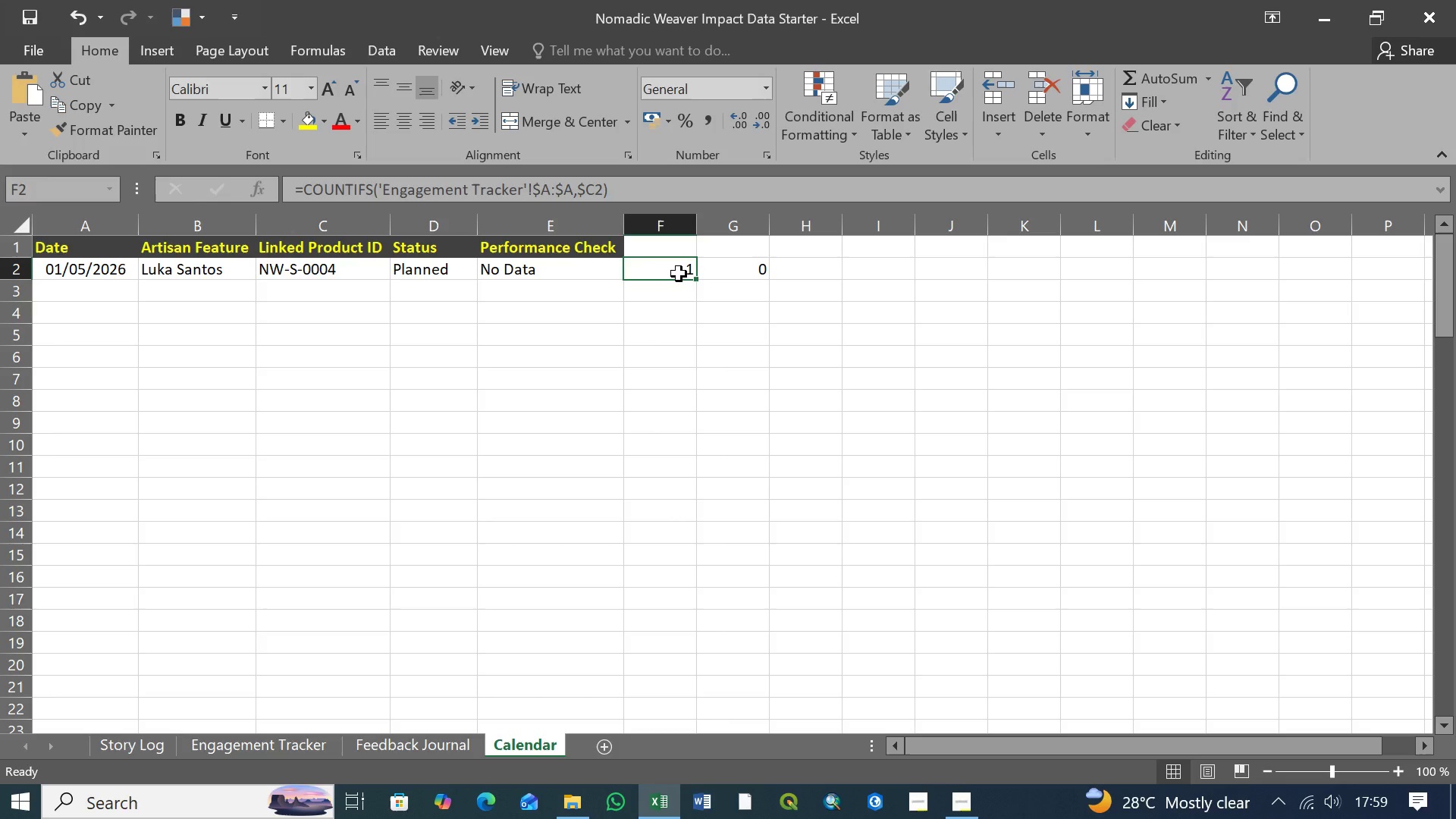 
key(Delete)
 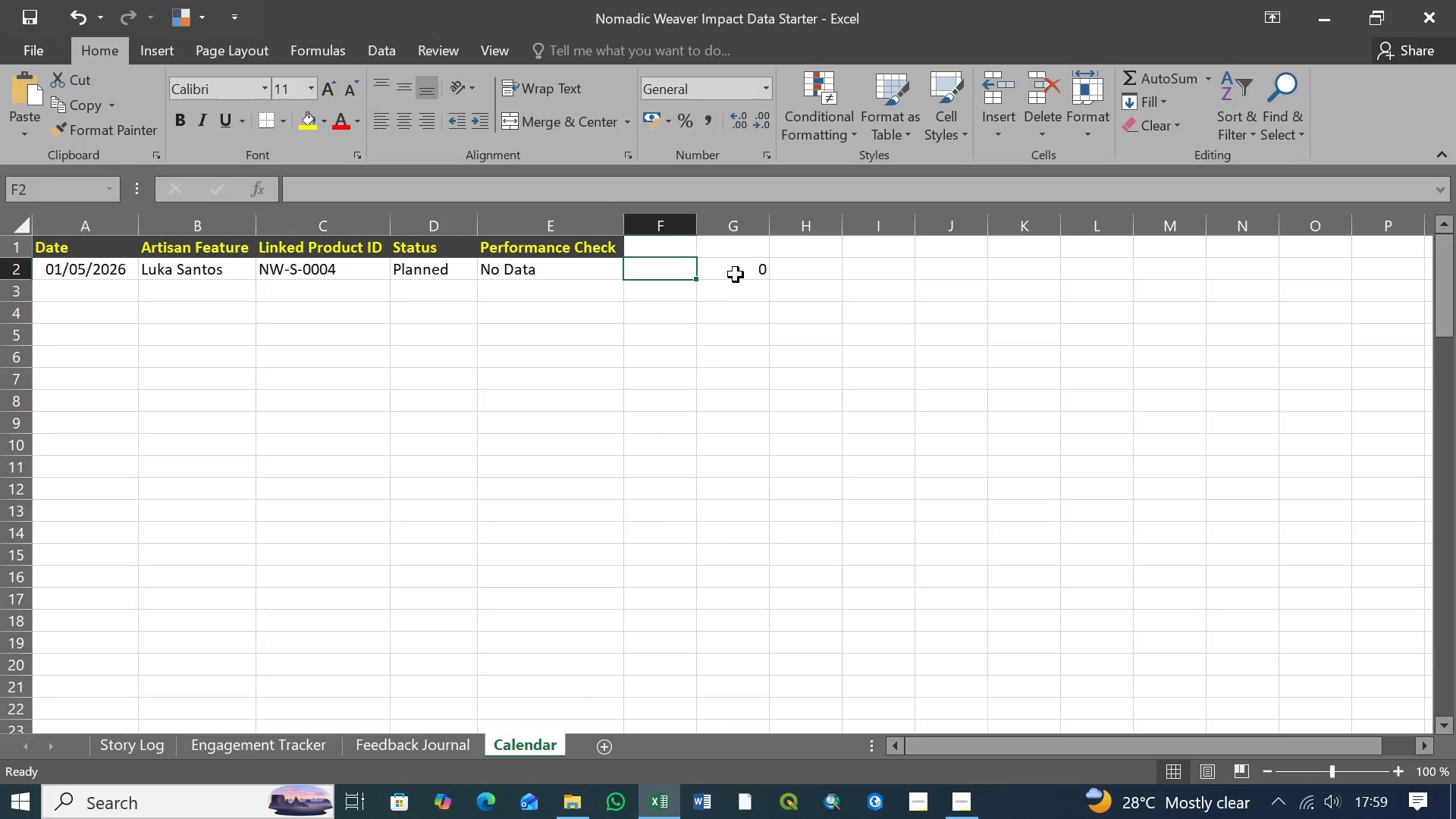 
left_click([736, 274])
 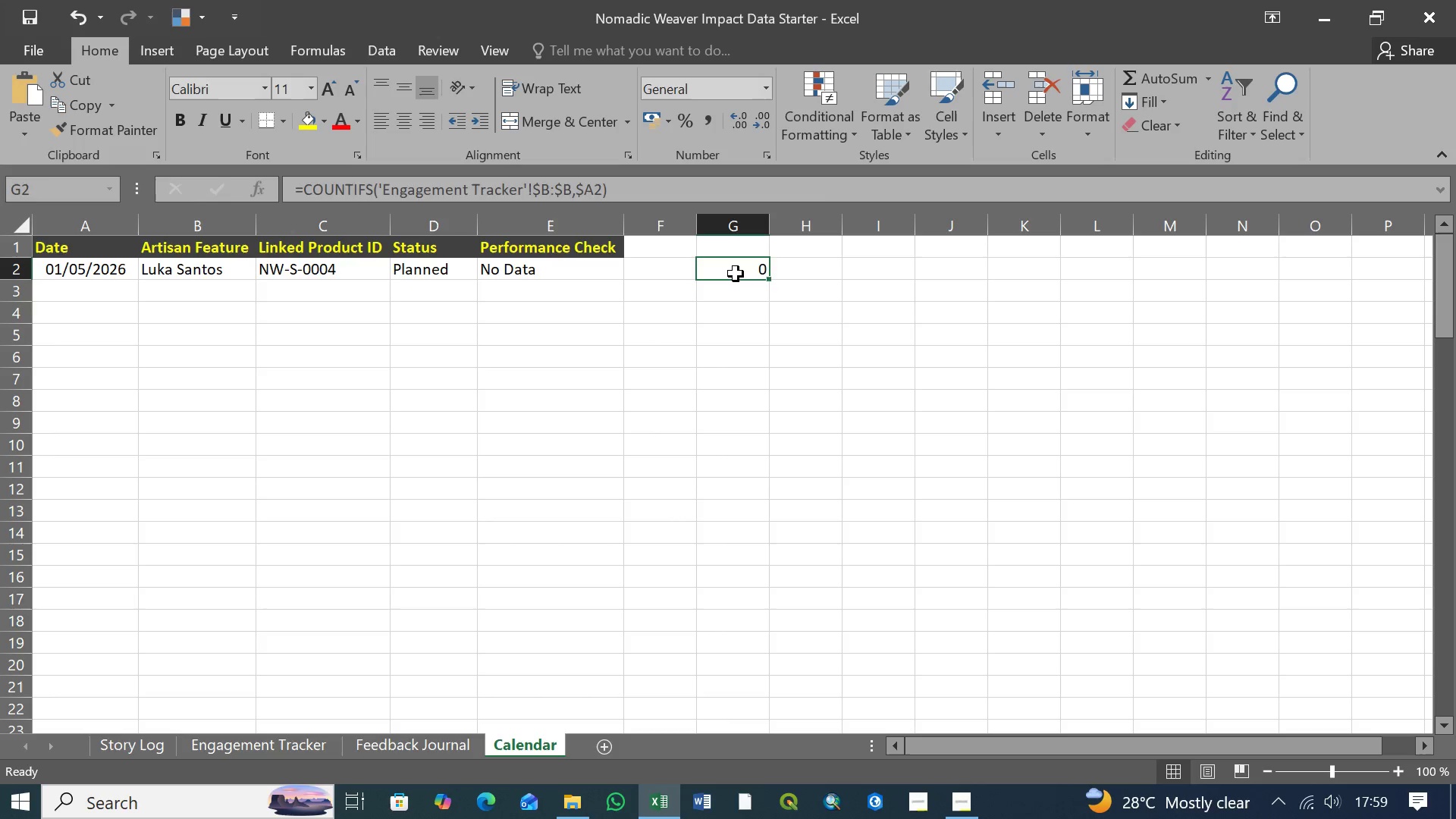 
key(Delete)
 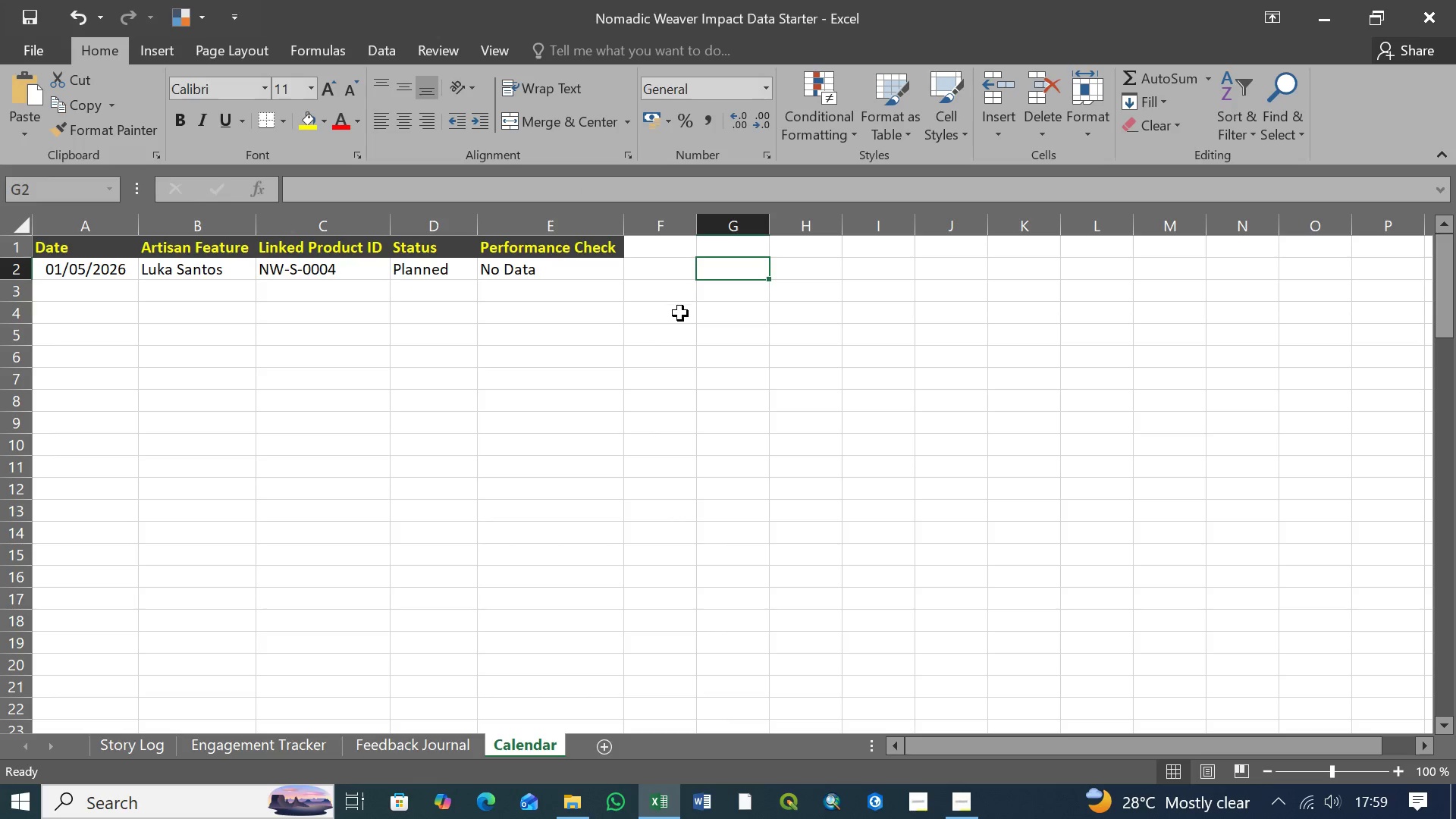 
key(Control+S)
 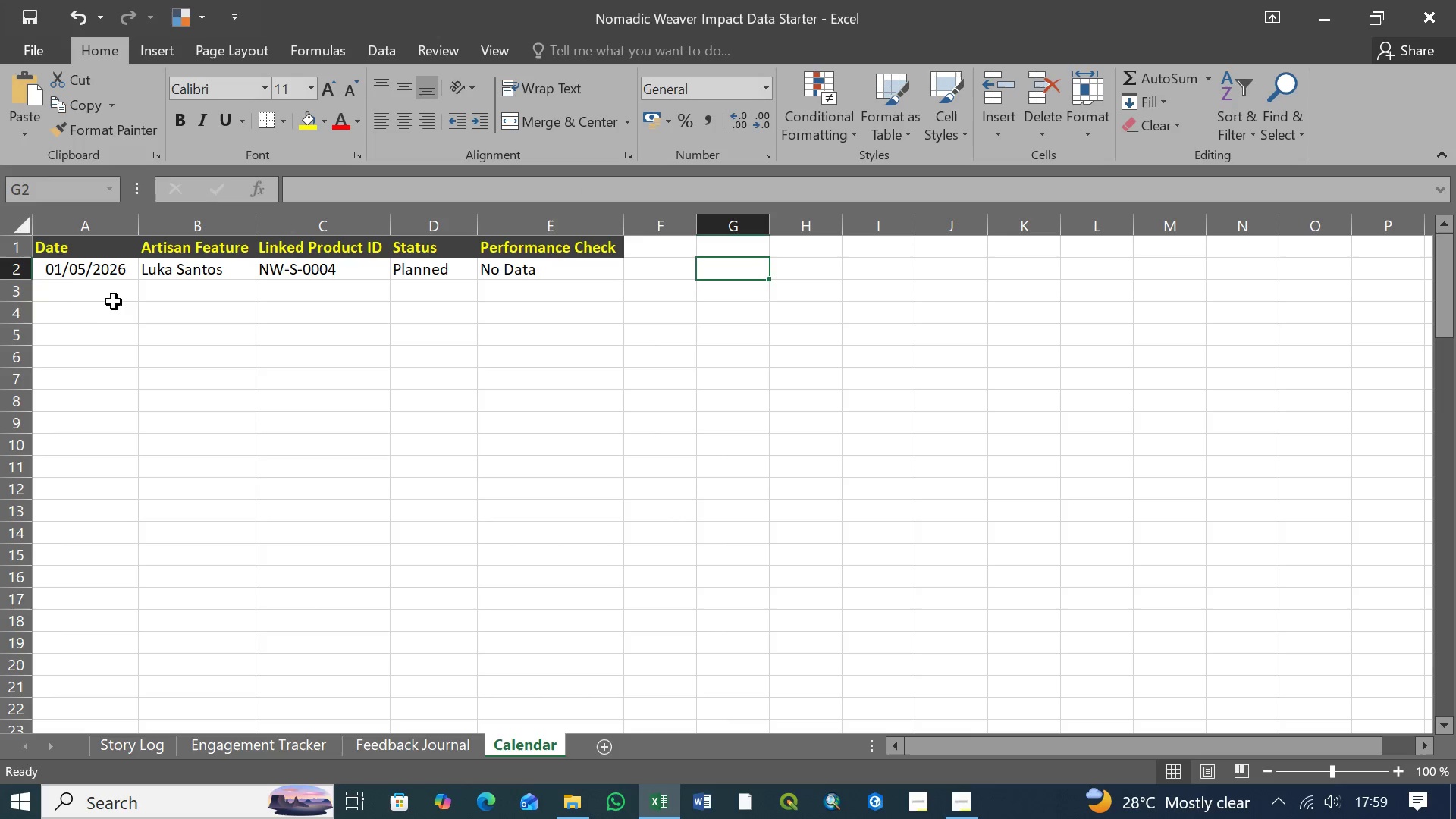 
left_click([89, 293])
 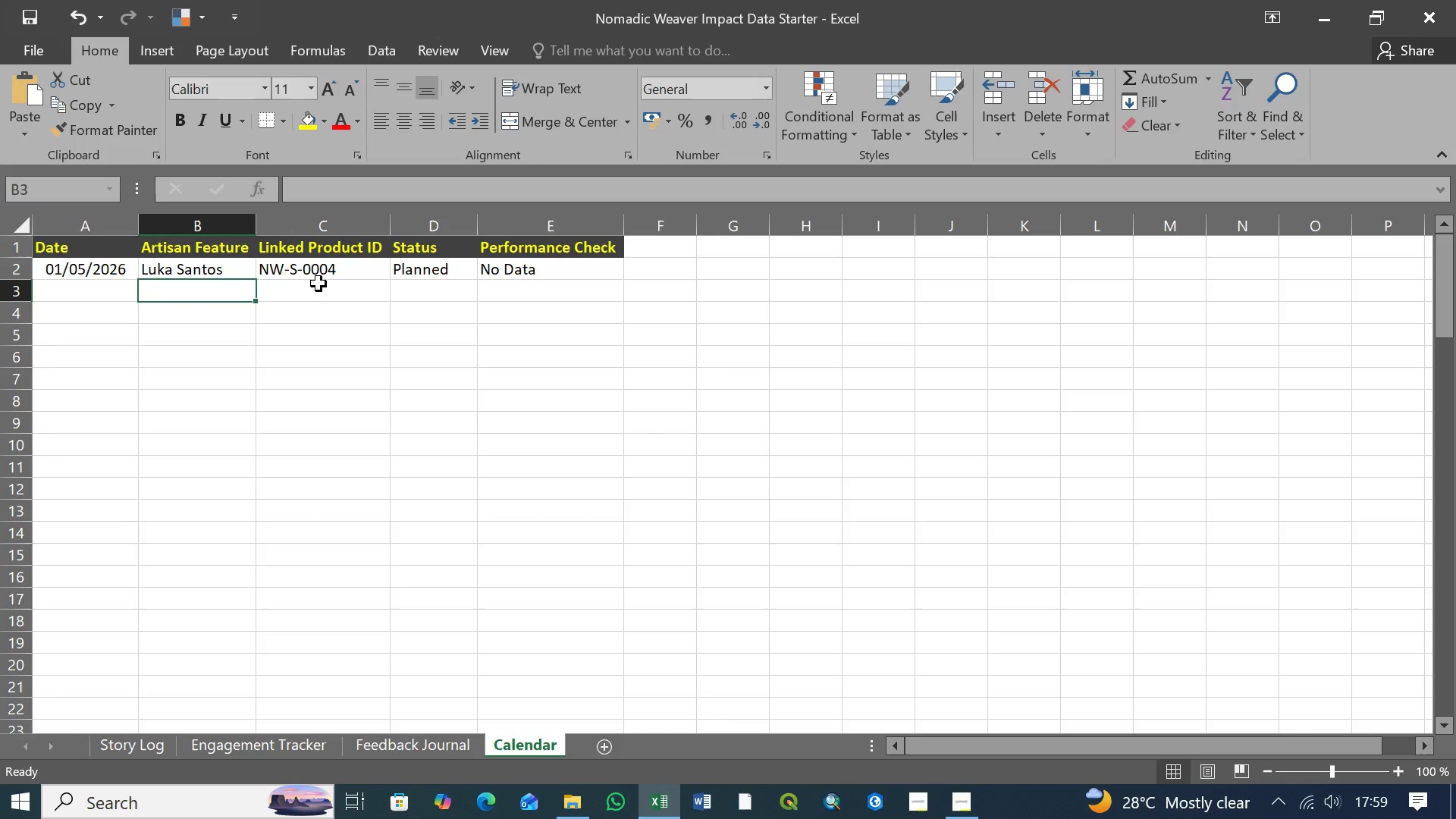 
triple_click([320, 284])
 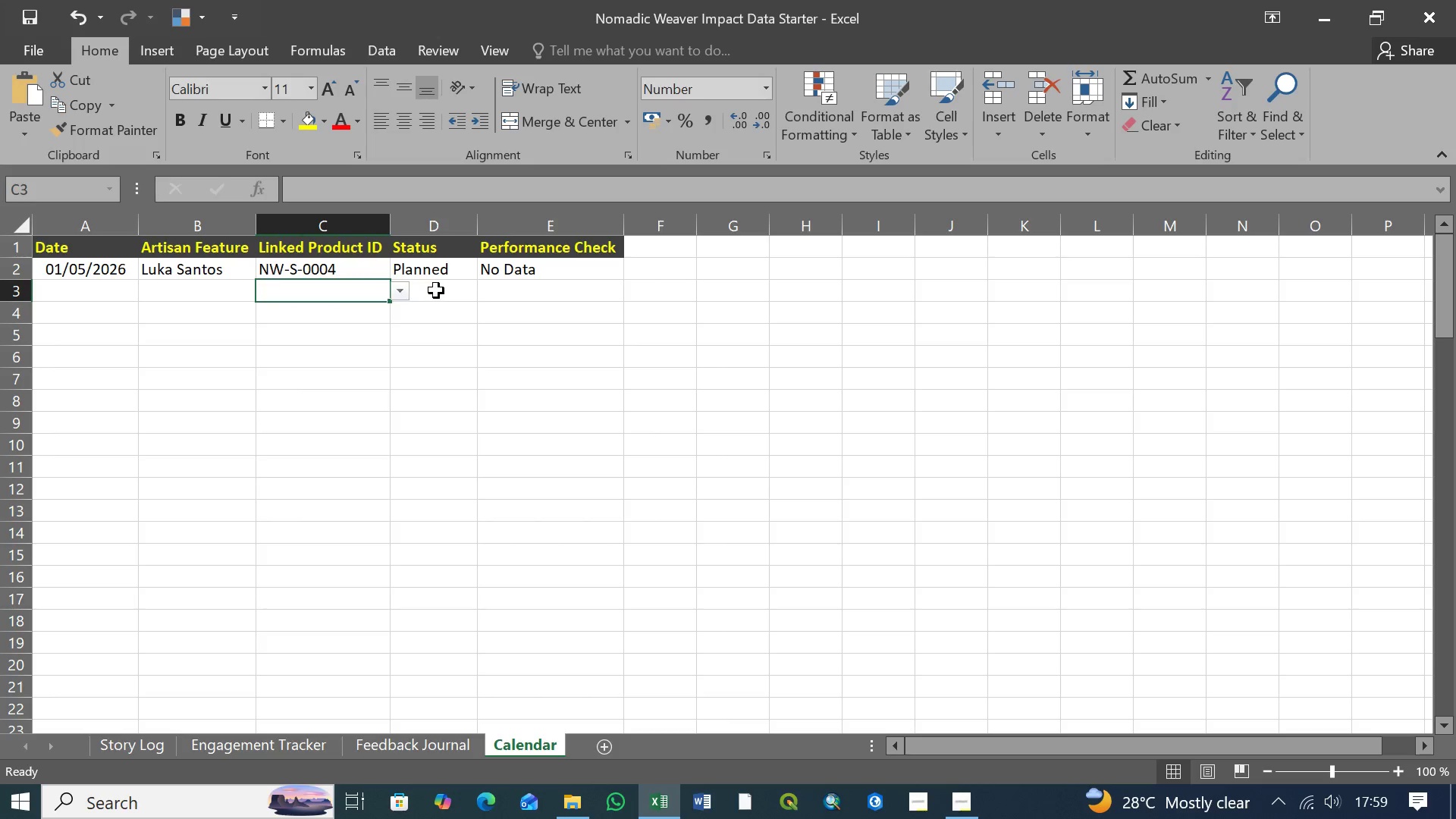 
triple_click([436, 290])
 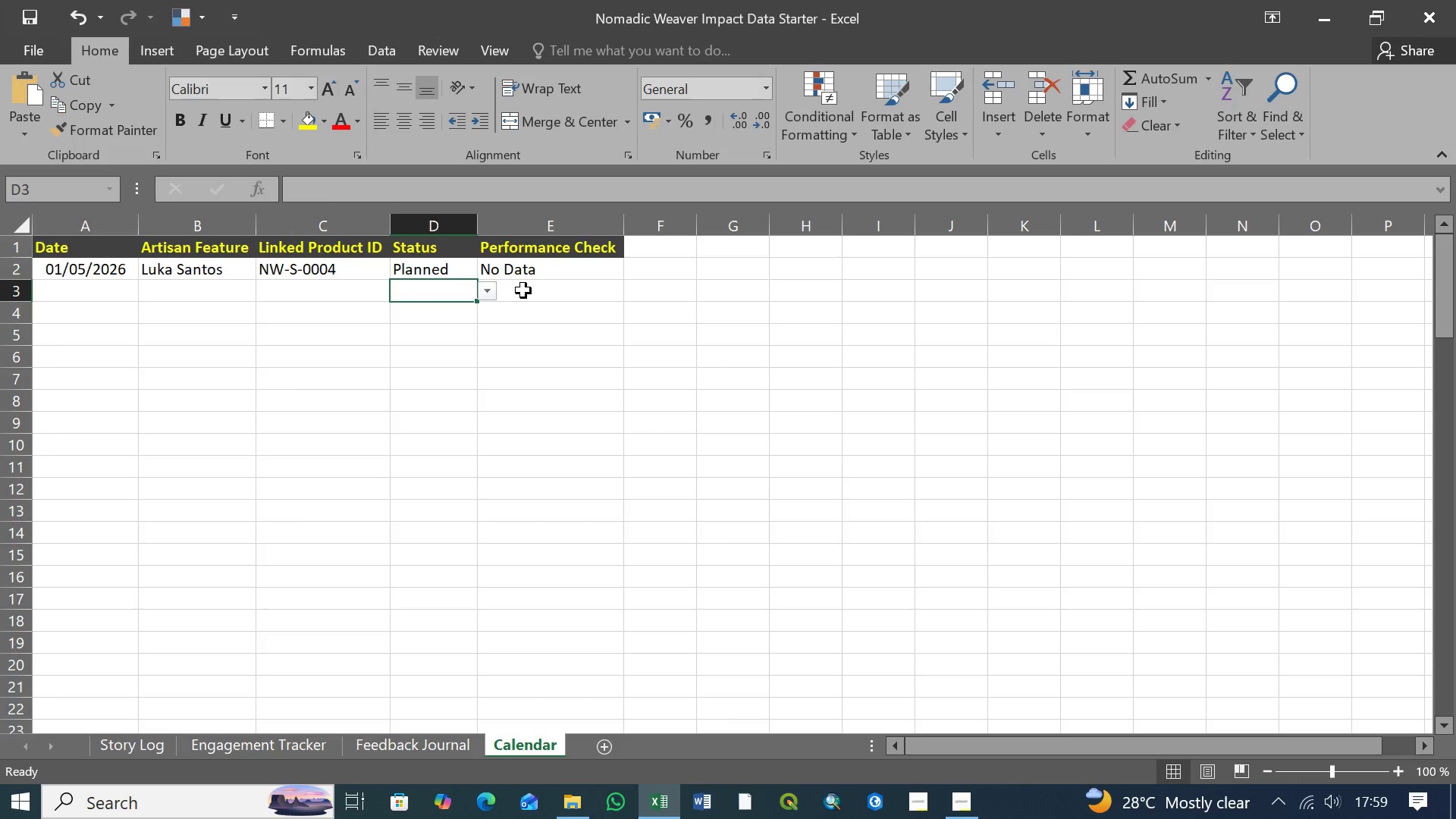 
triple_click([523, 290])
 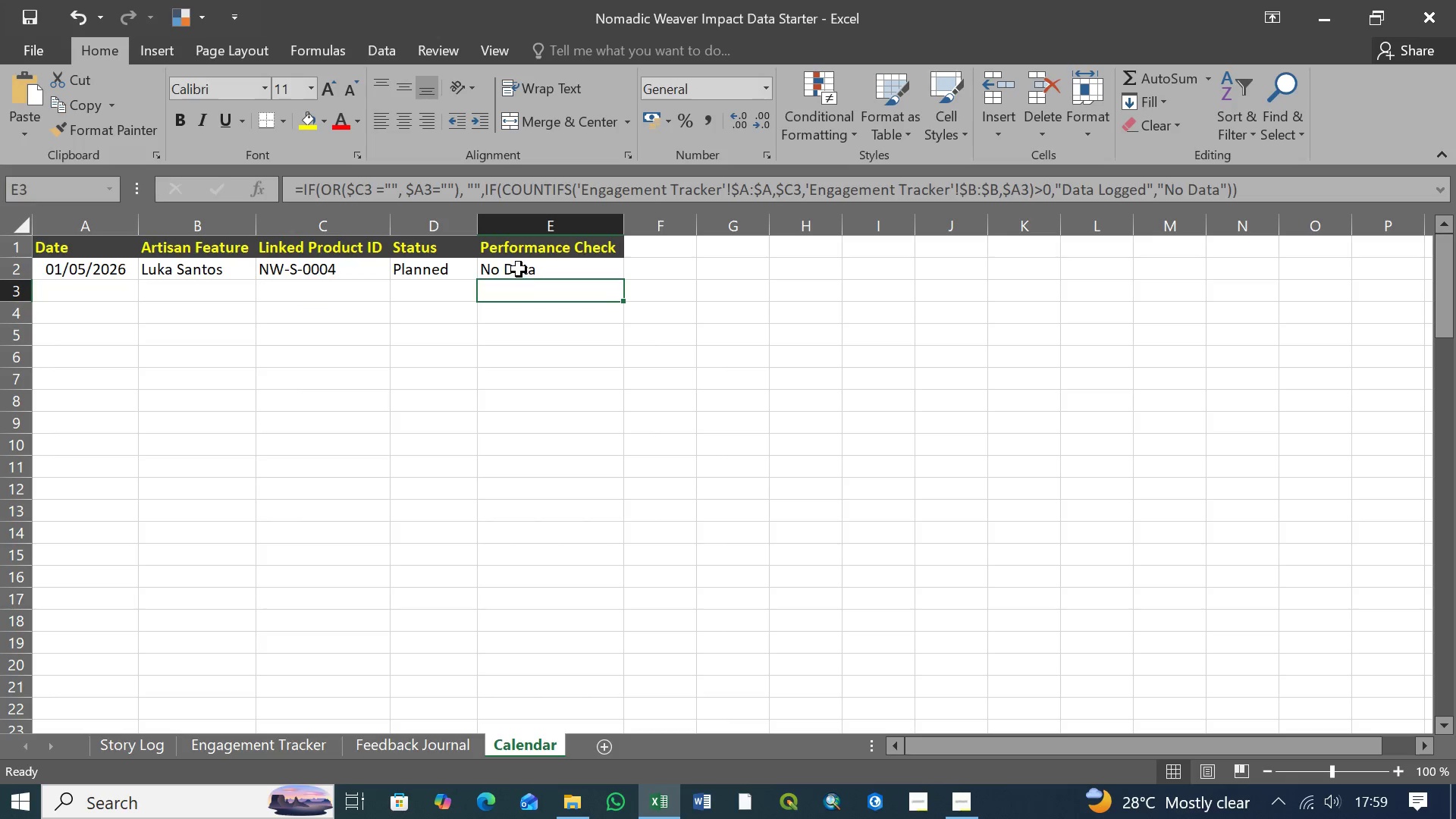 
left_click([519, 268])
 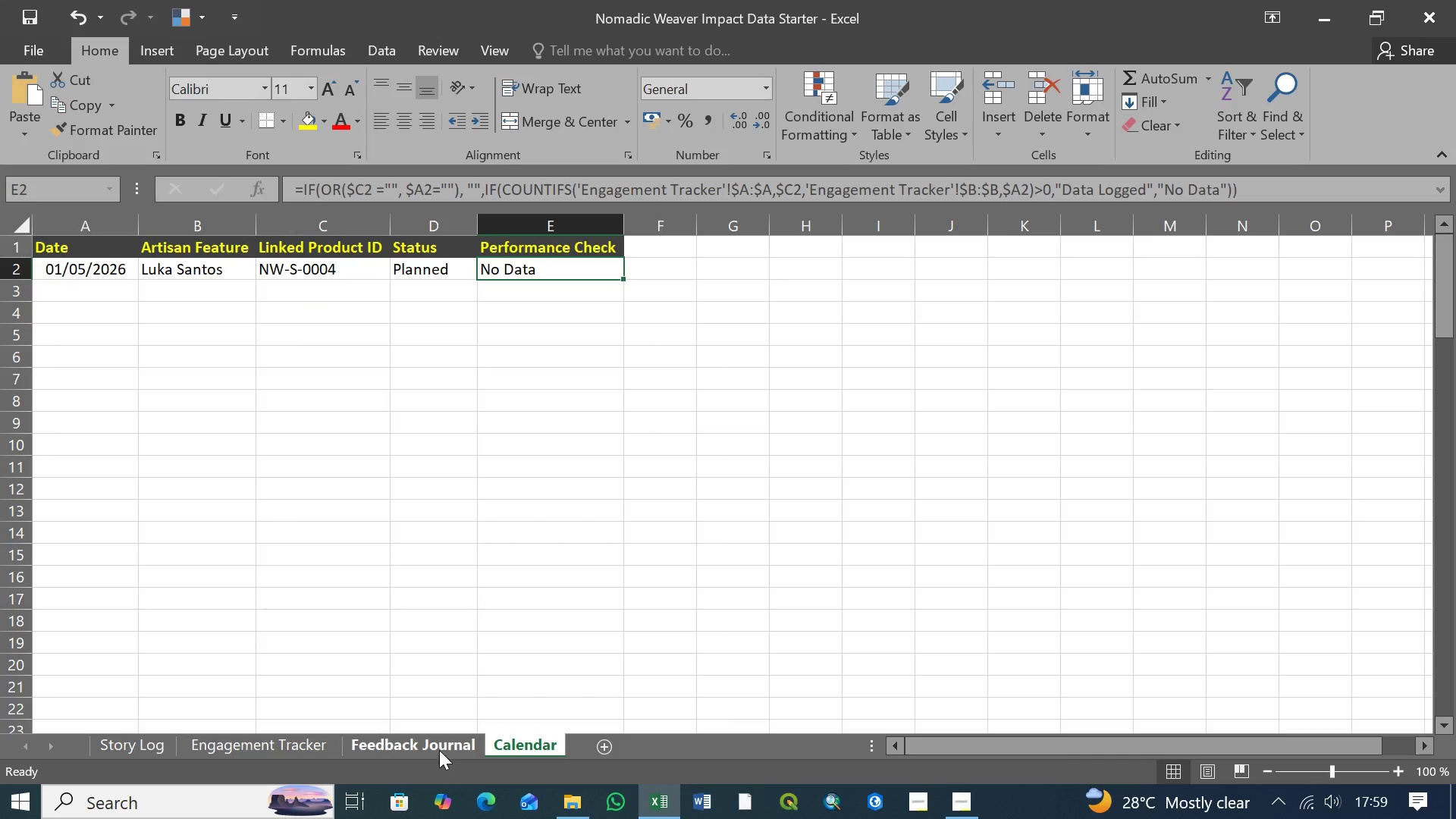 
left_click([441, 747])
 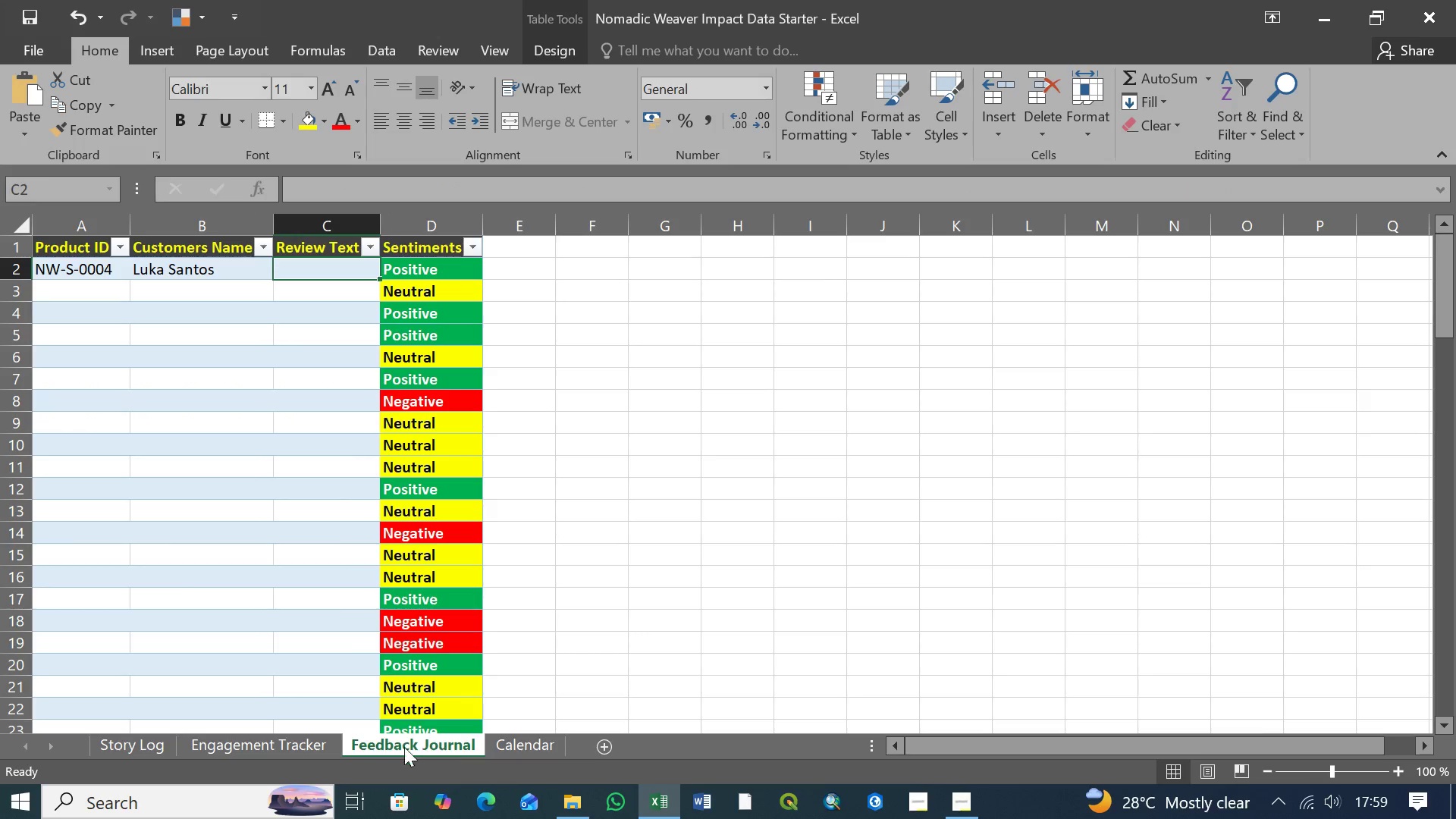 
left_click([305, 745])
 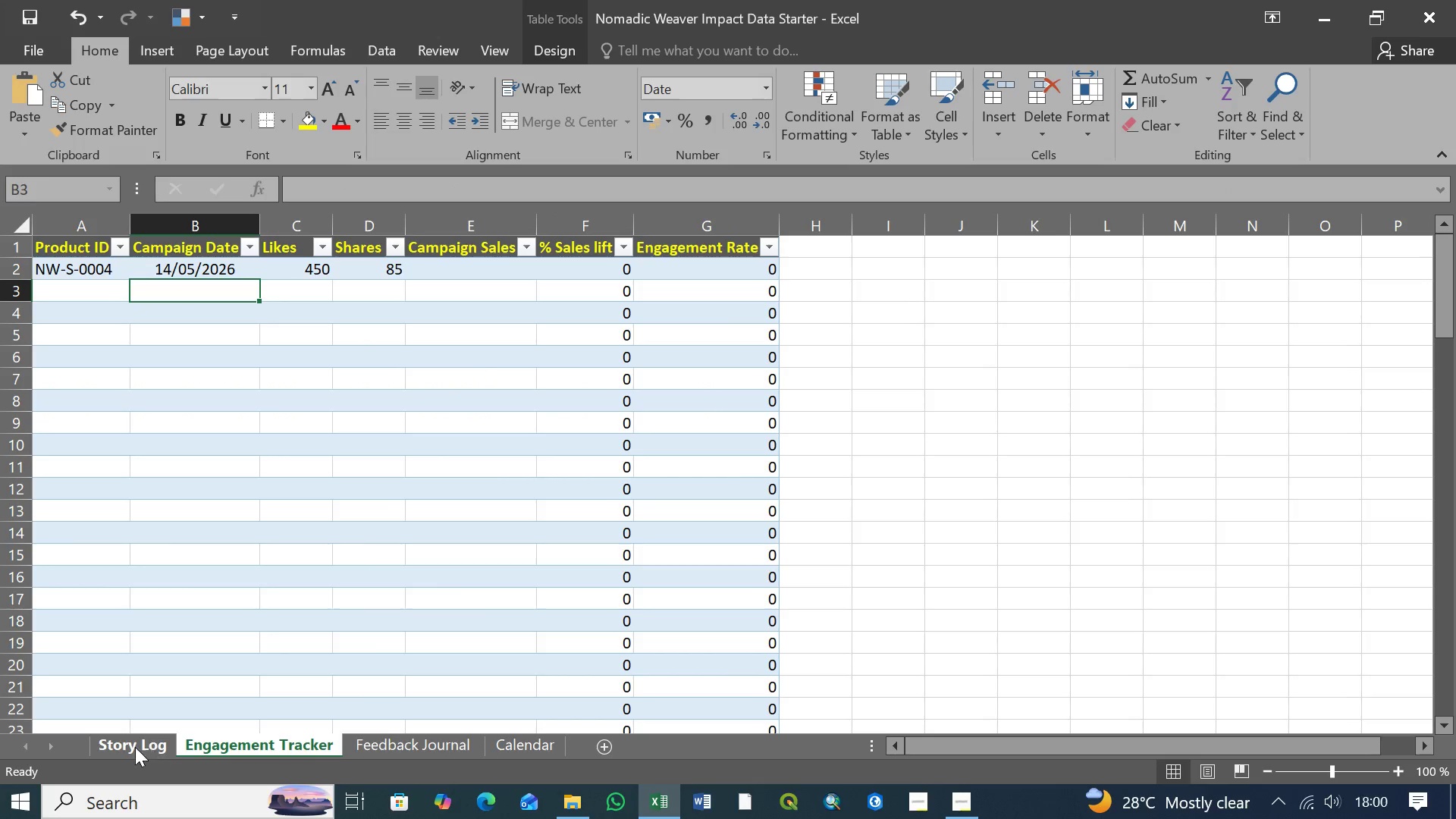 
left_click([129, 747])
 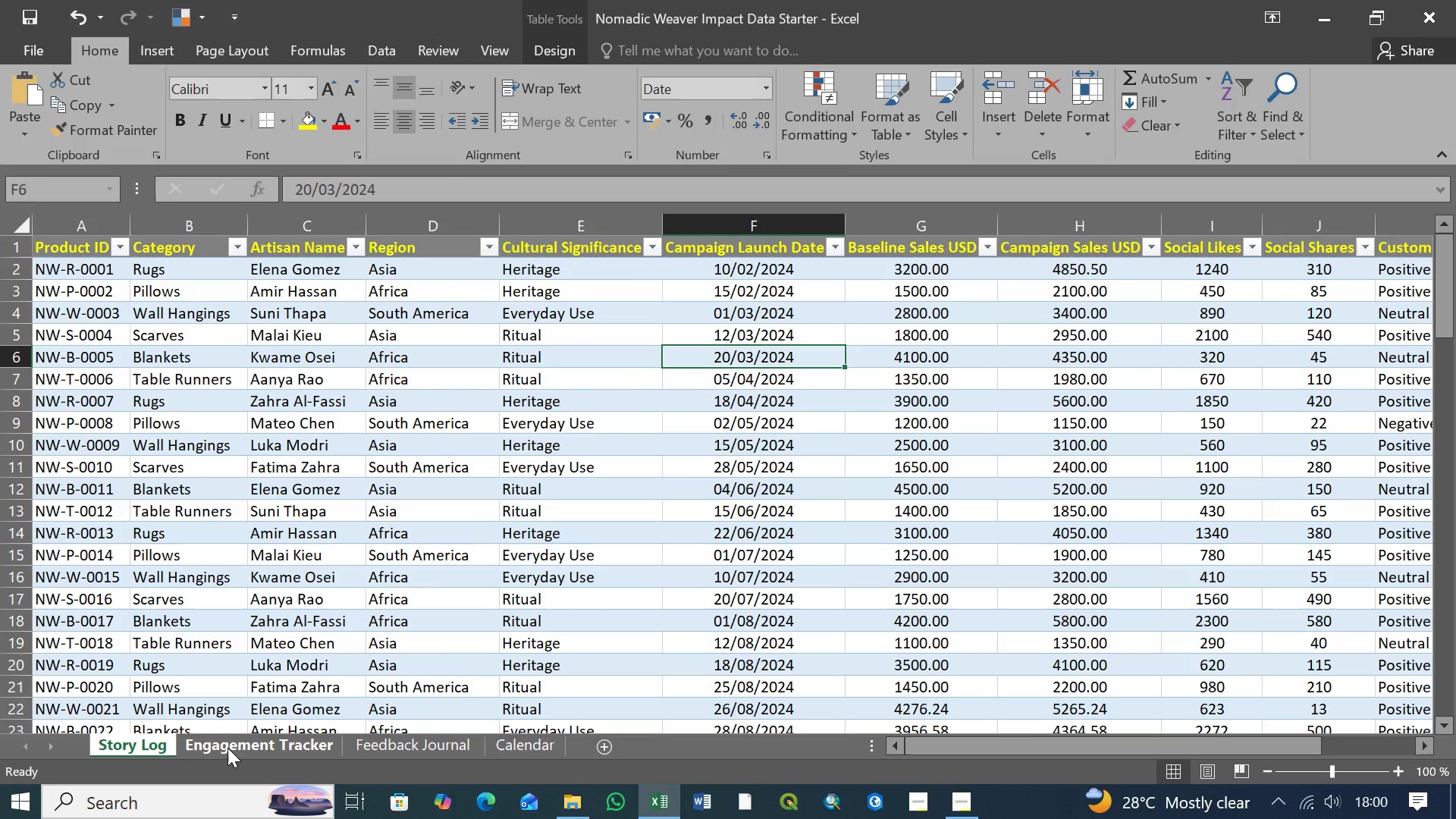 
left_click([231, 748])
 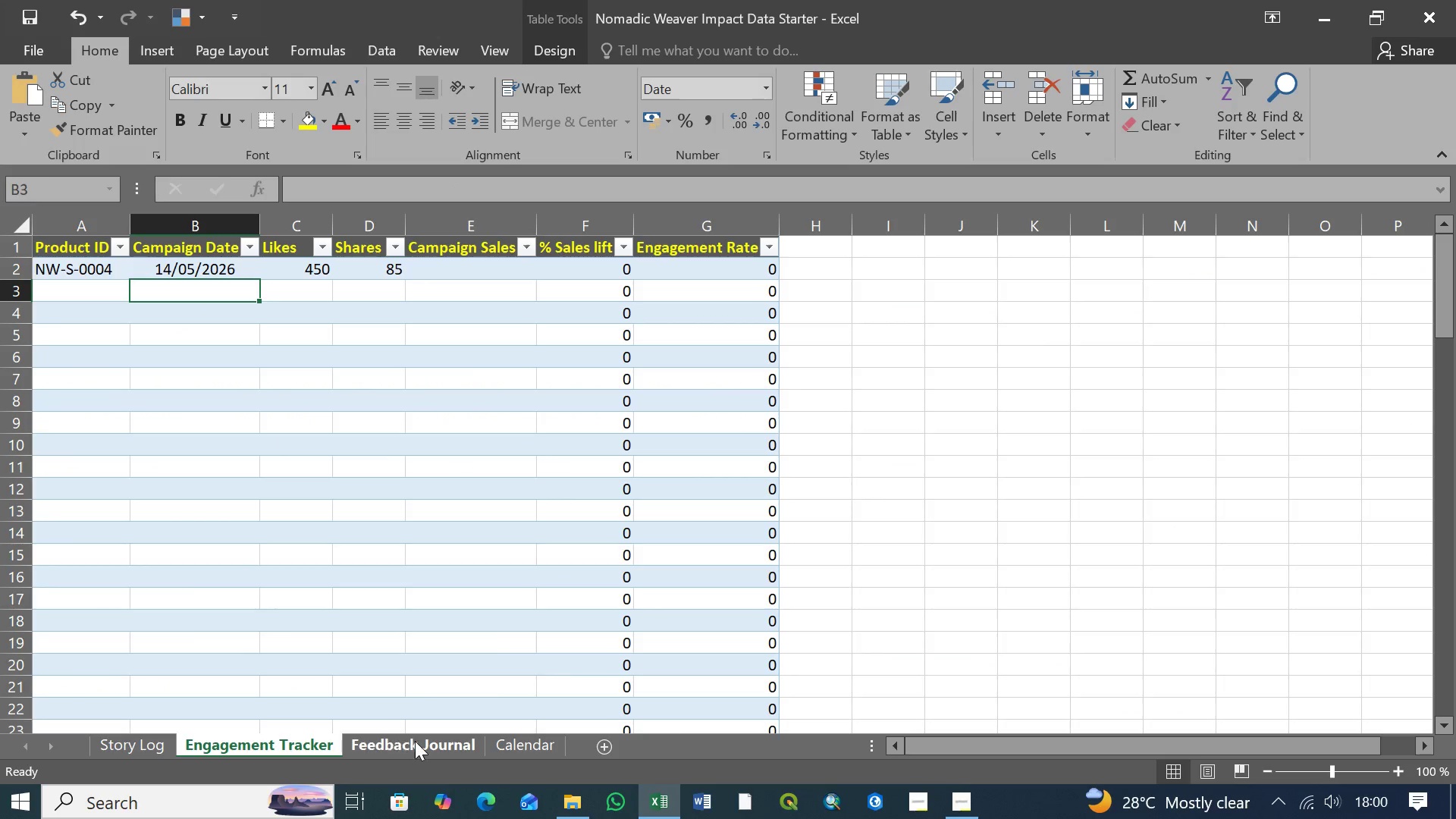 
double_click([415, 741])
 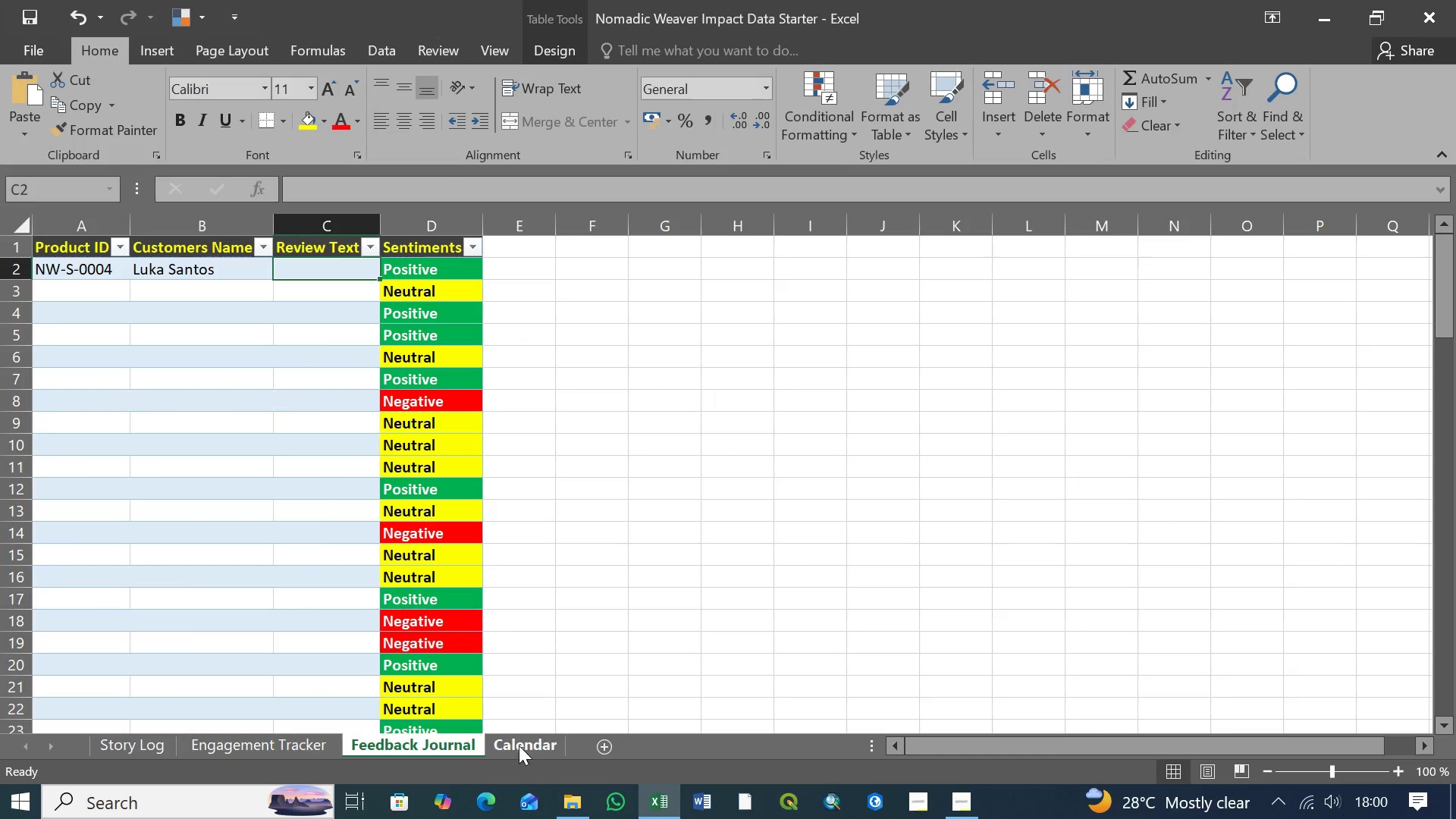 
left_click([522, 745])
 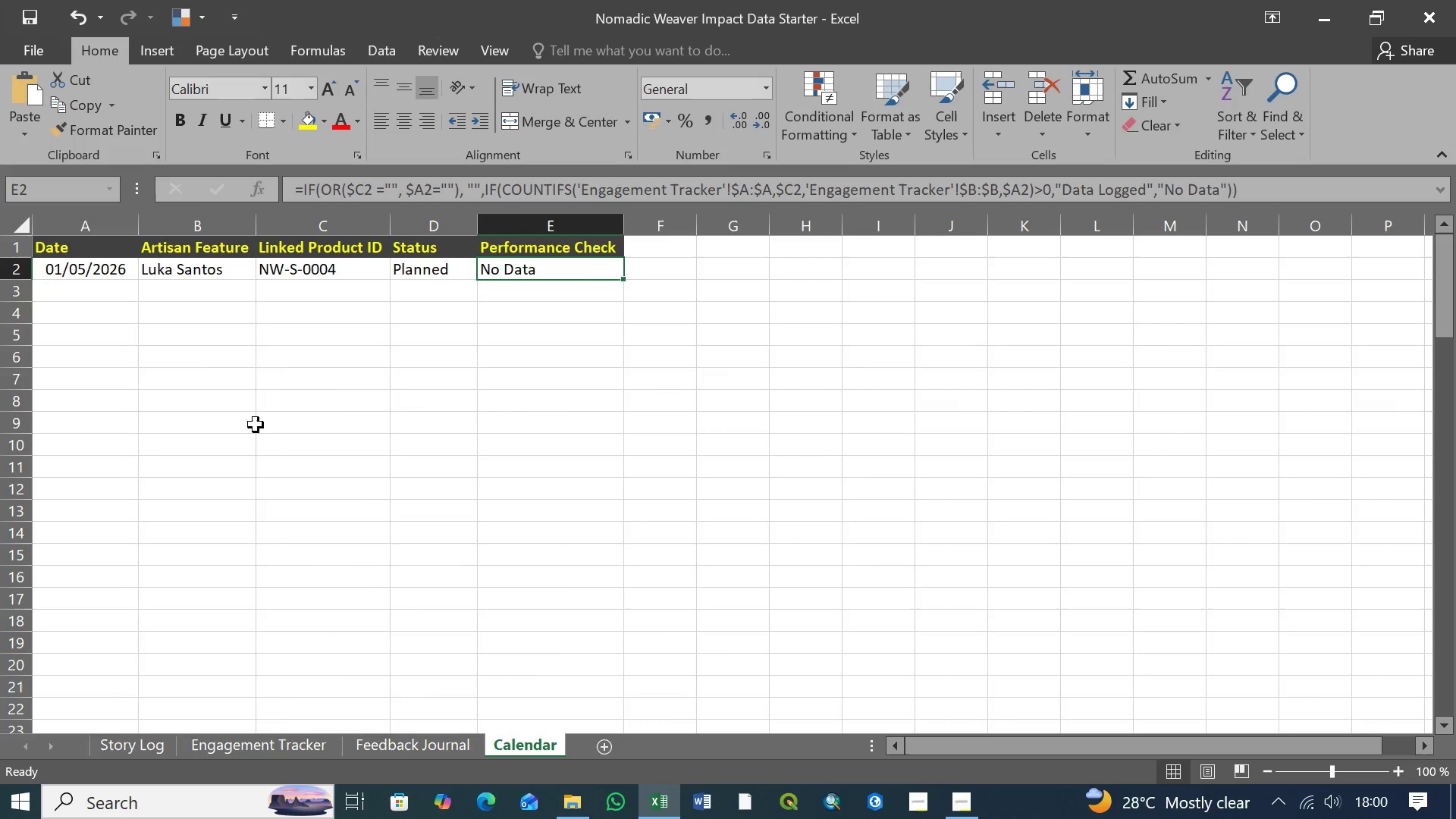 
wait(6.52)
 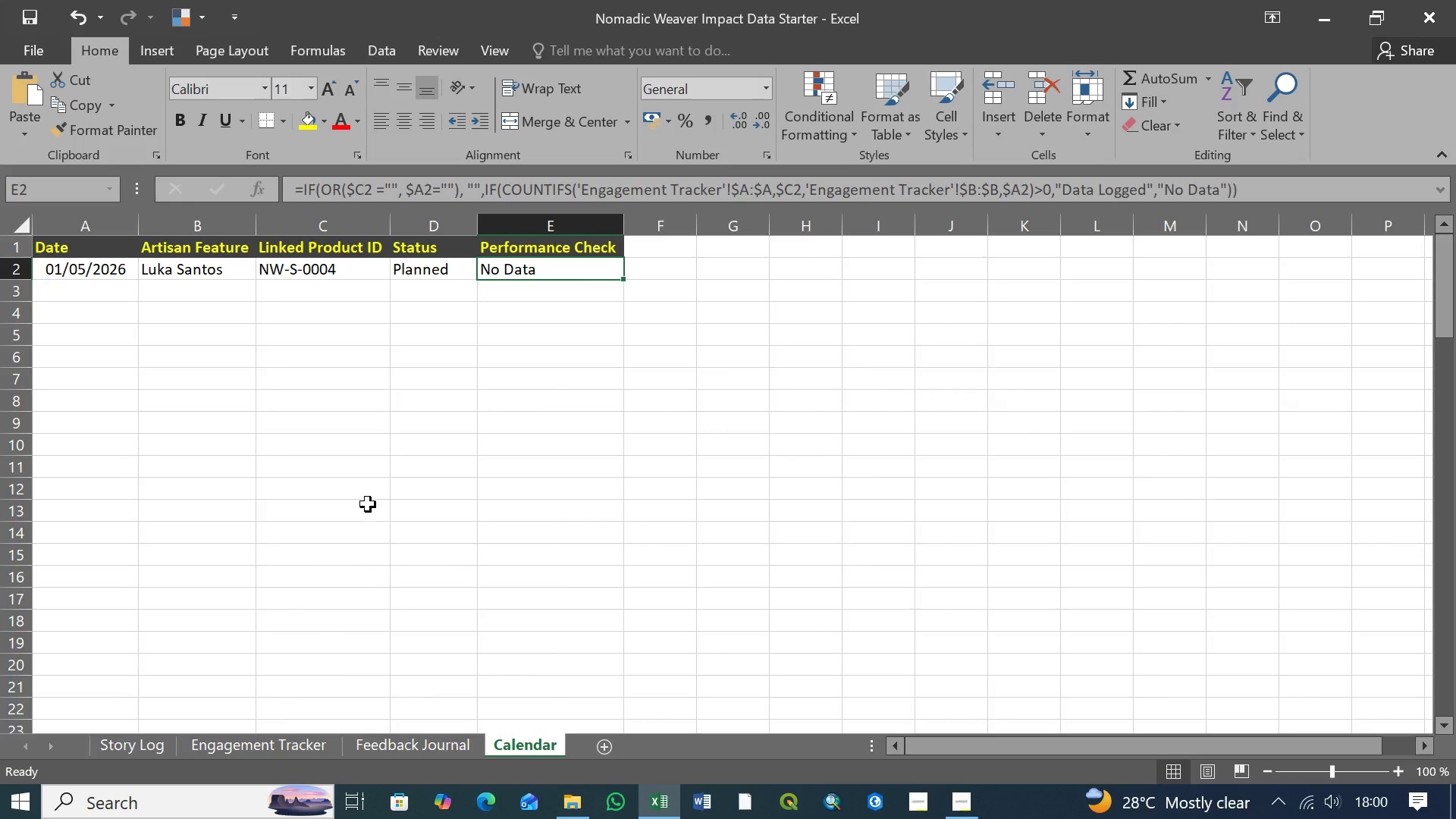 
left_click([55, 247])
 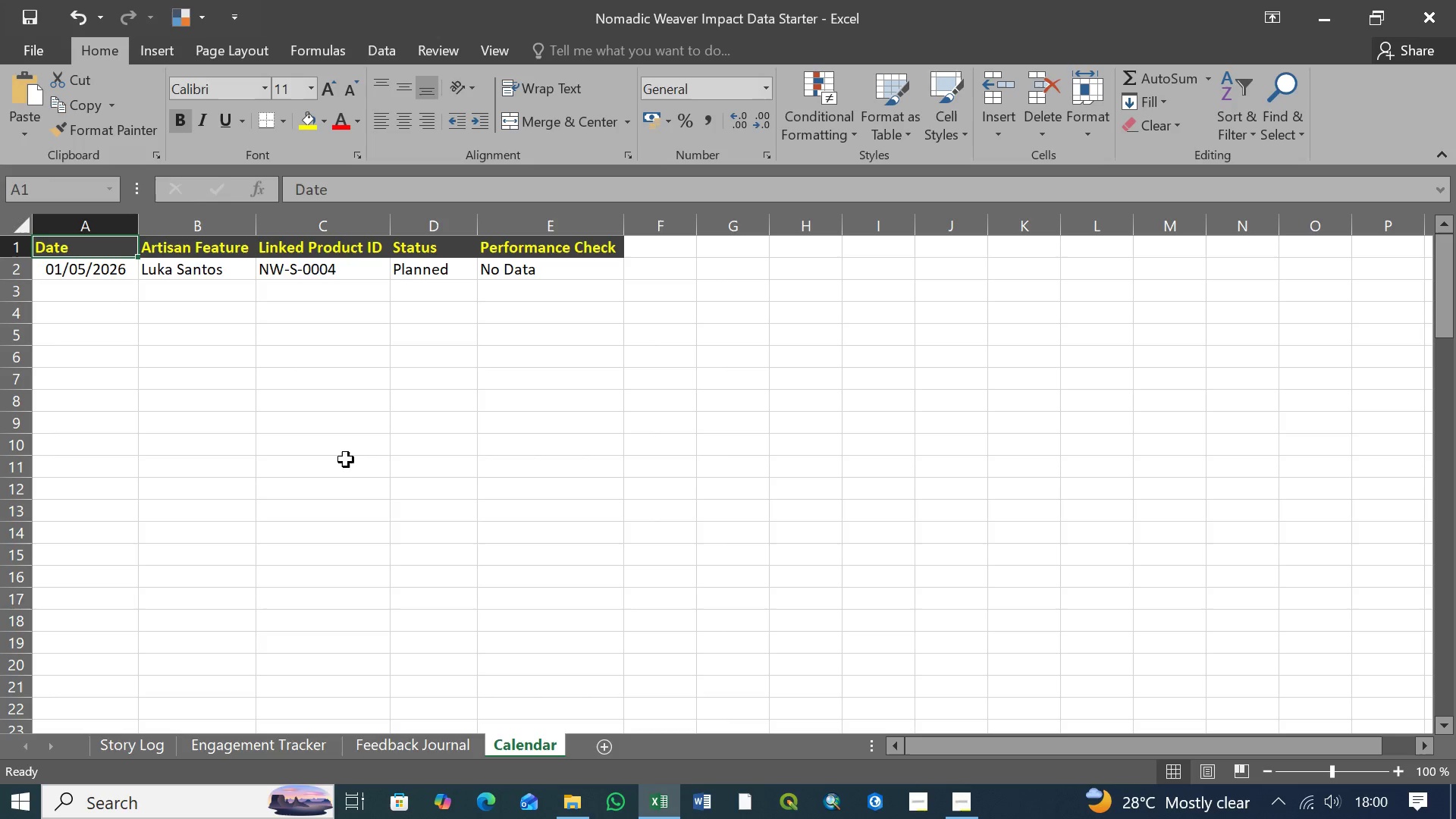 
wait(6.05)
 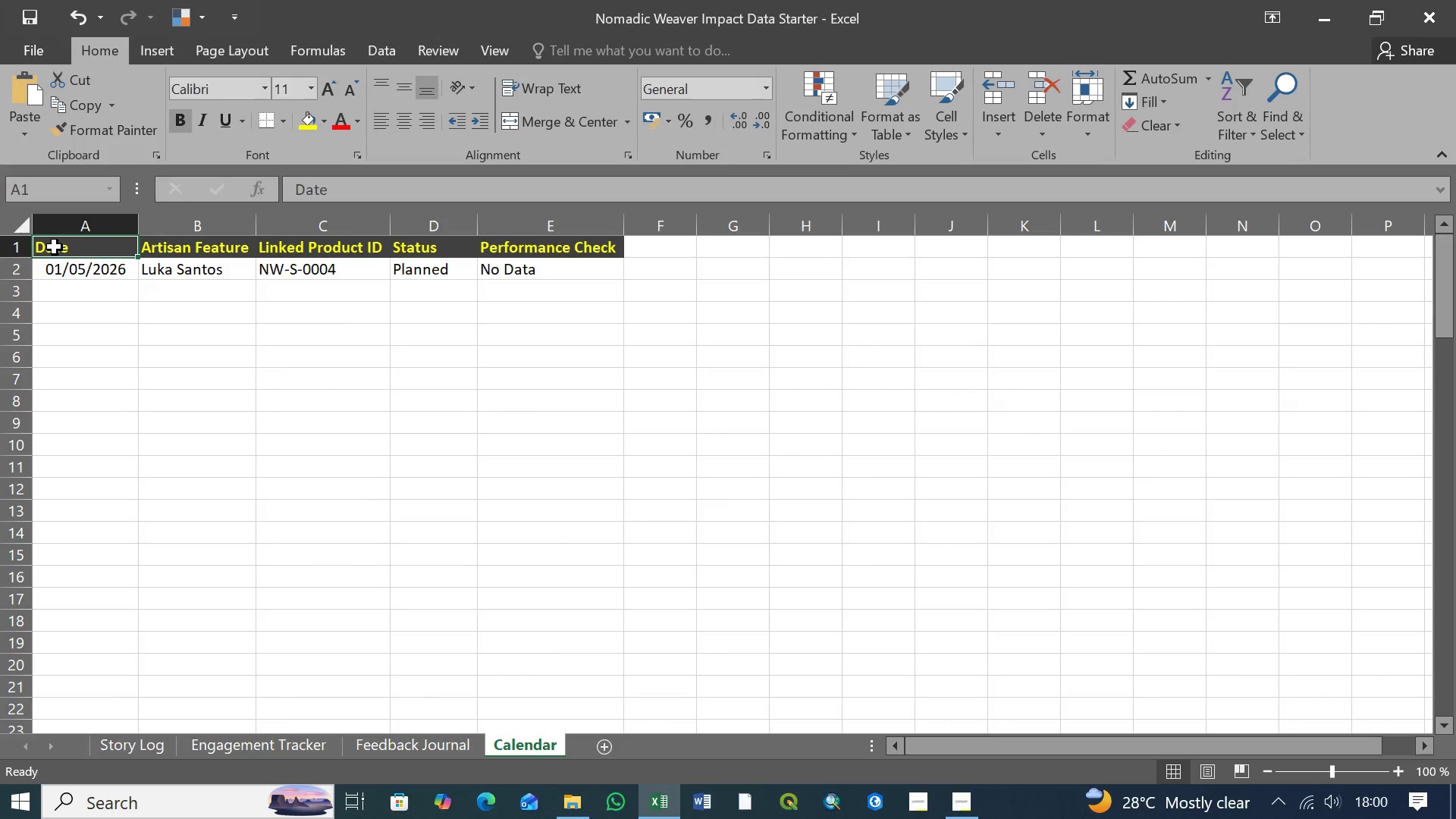 
left_click_drag(start_coordinate=[1445, 286], to_coordinate=[1455, 698])
 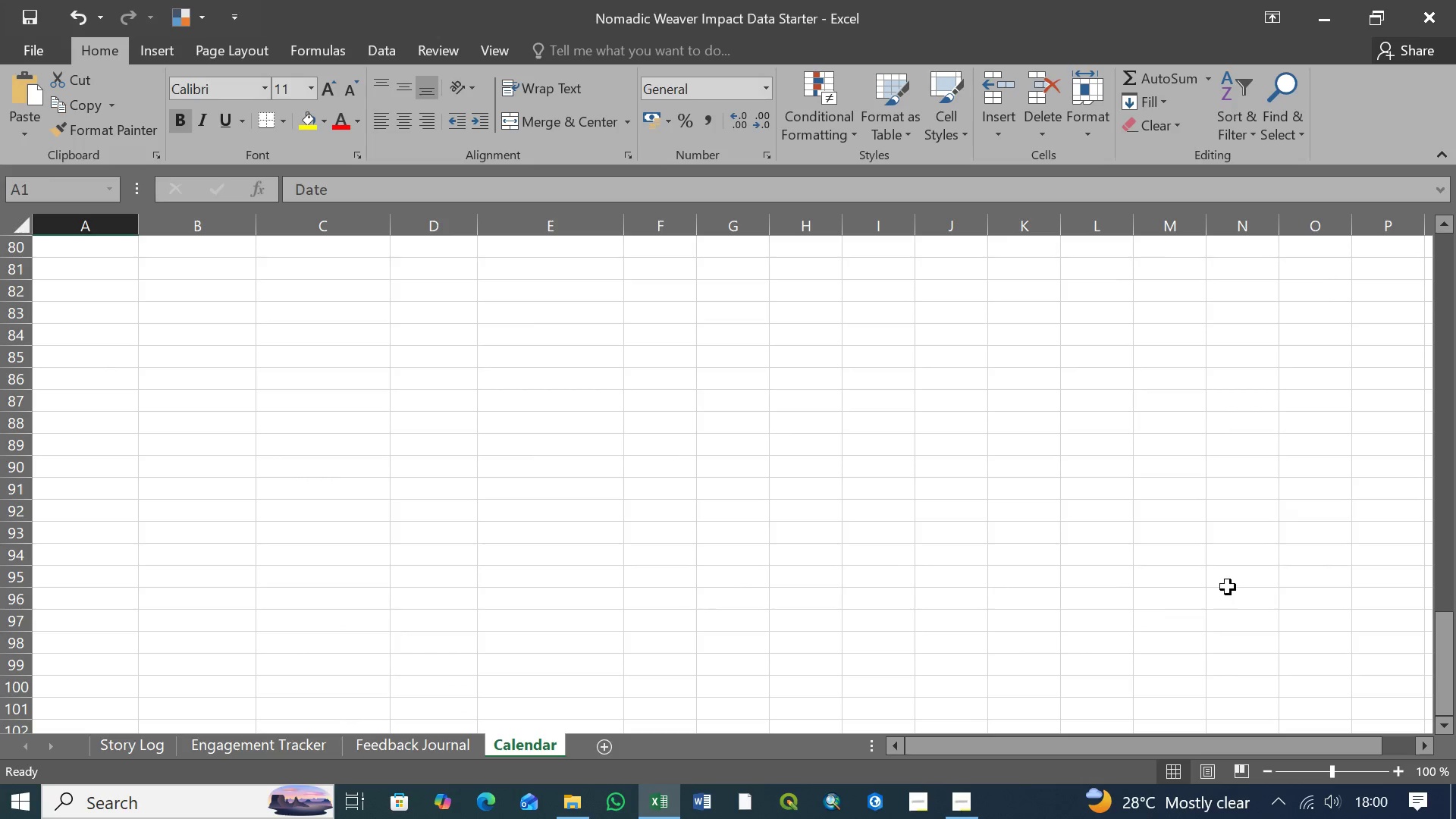 
left_click_drag(start_coordinate=[1452, 676], to_coordinate=[1451, 744])
 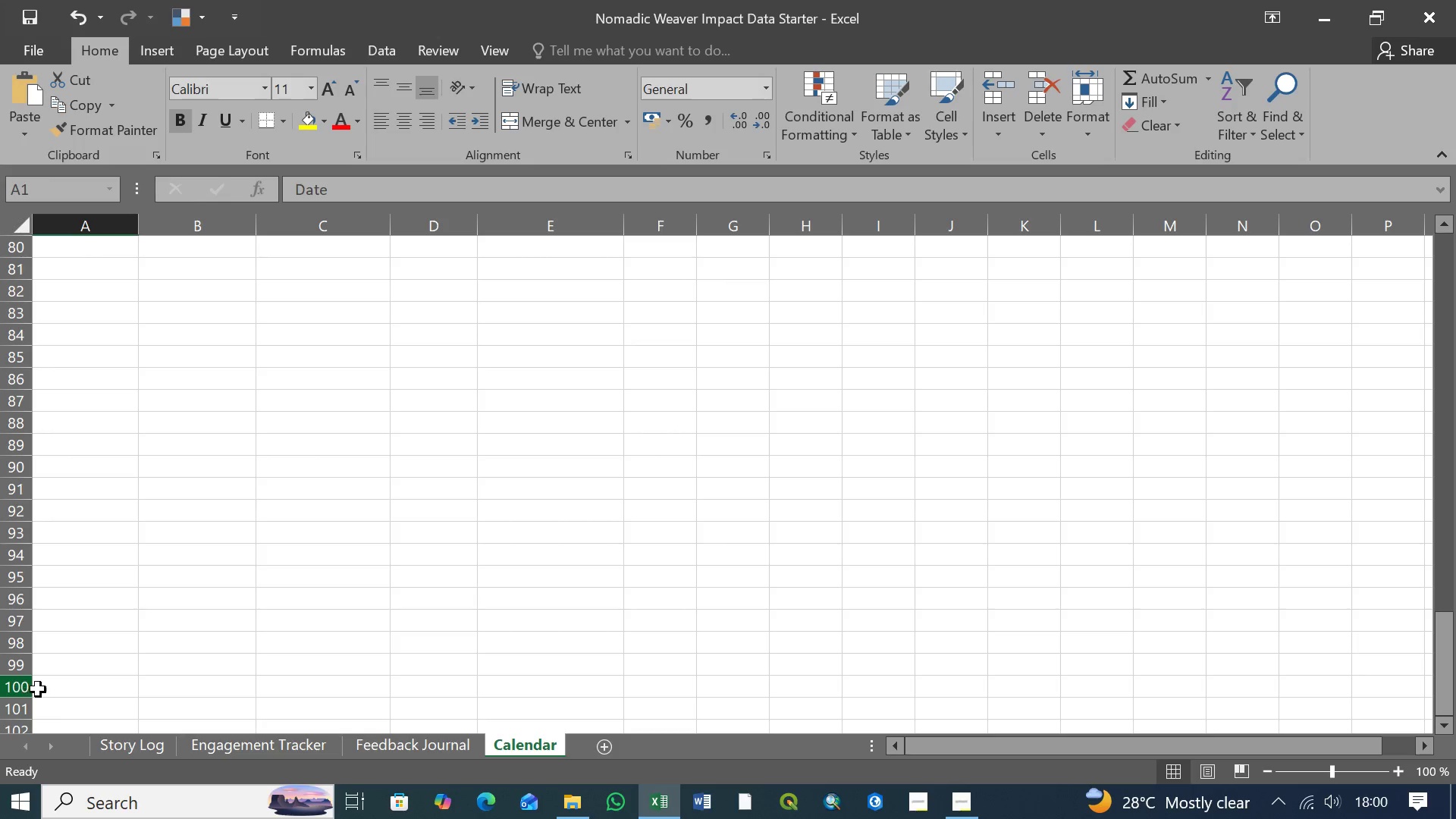 
wait(9.73)
 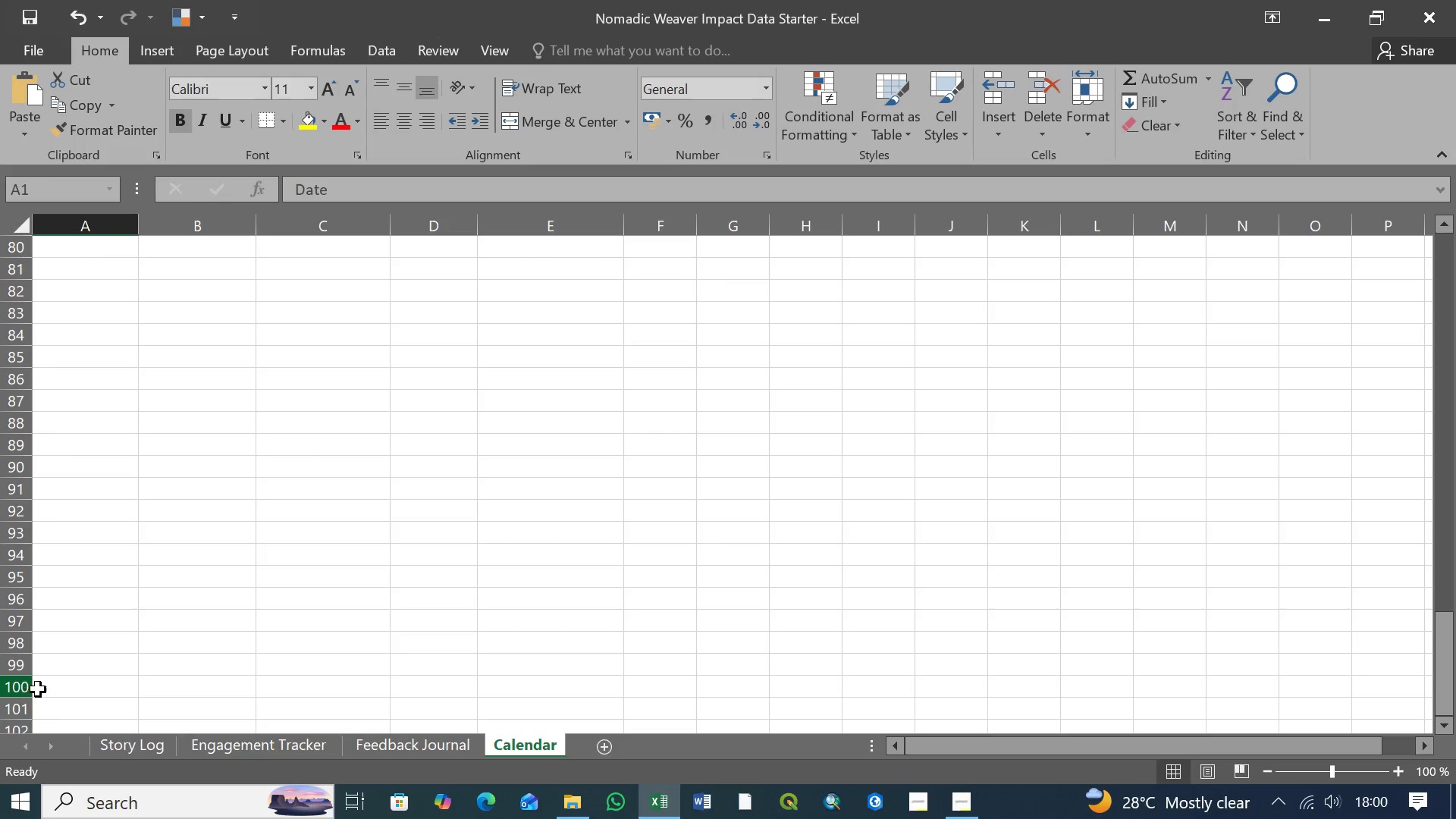 
hold_key(key=ShiftLeft, duration=0.73)
left_click([529, 709])
 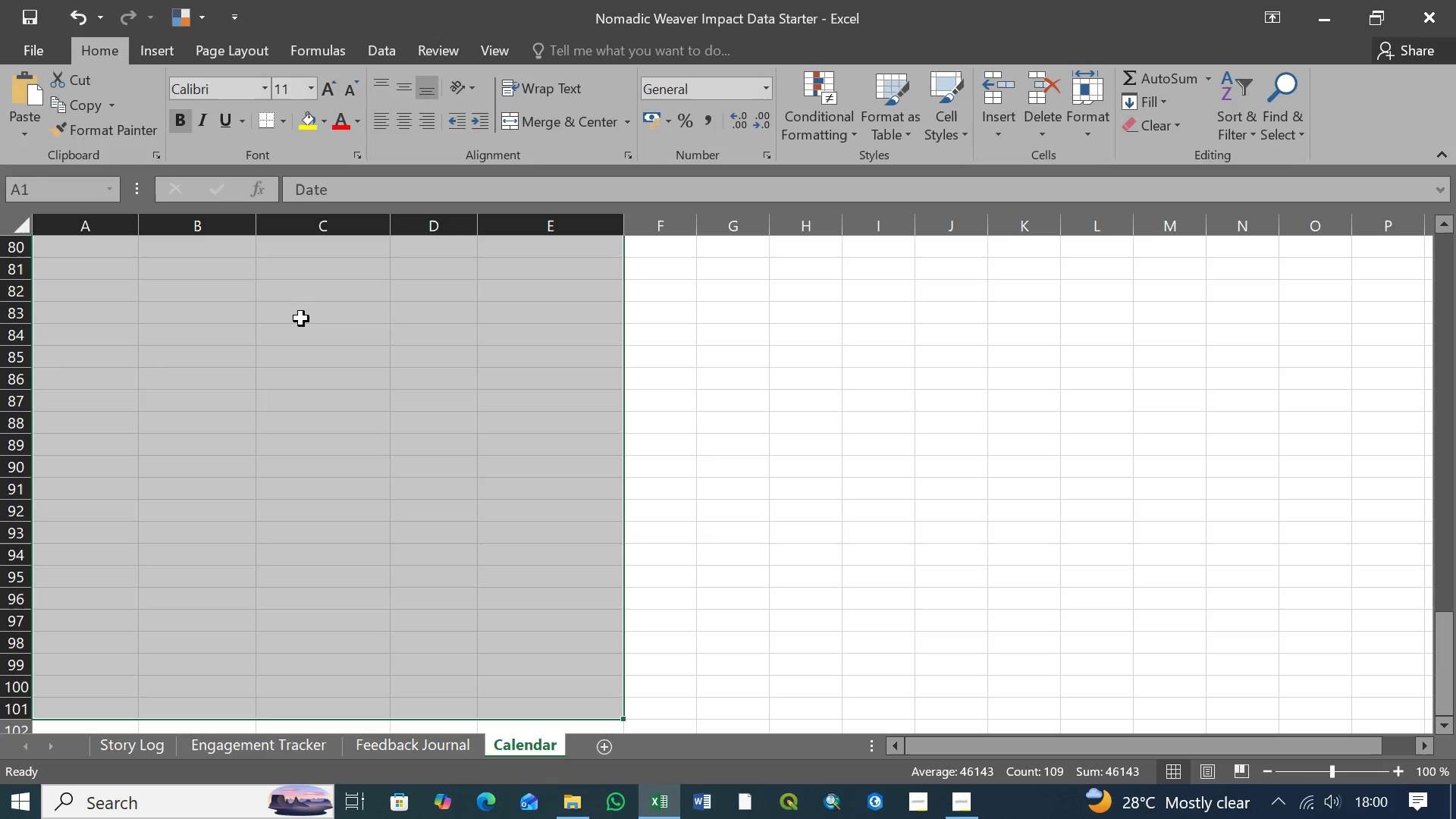 
key(Control+T)
 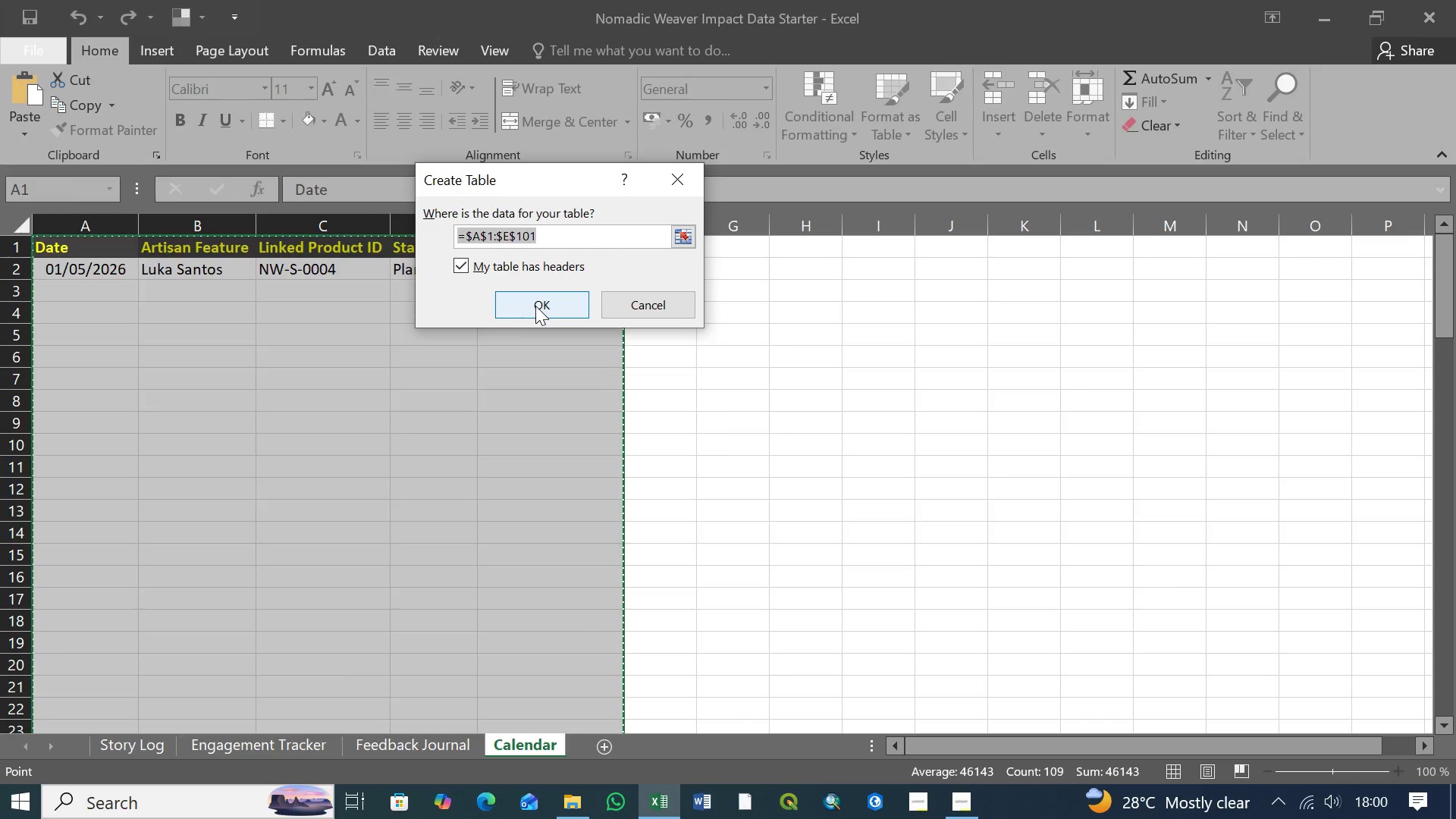 
left_click([542, 305])
 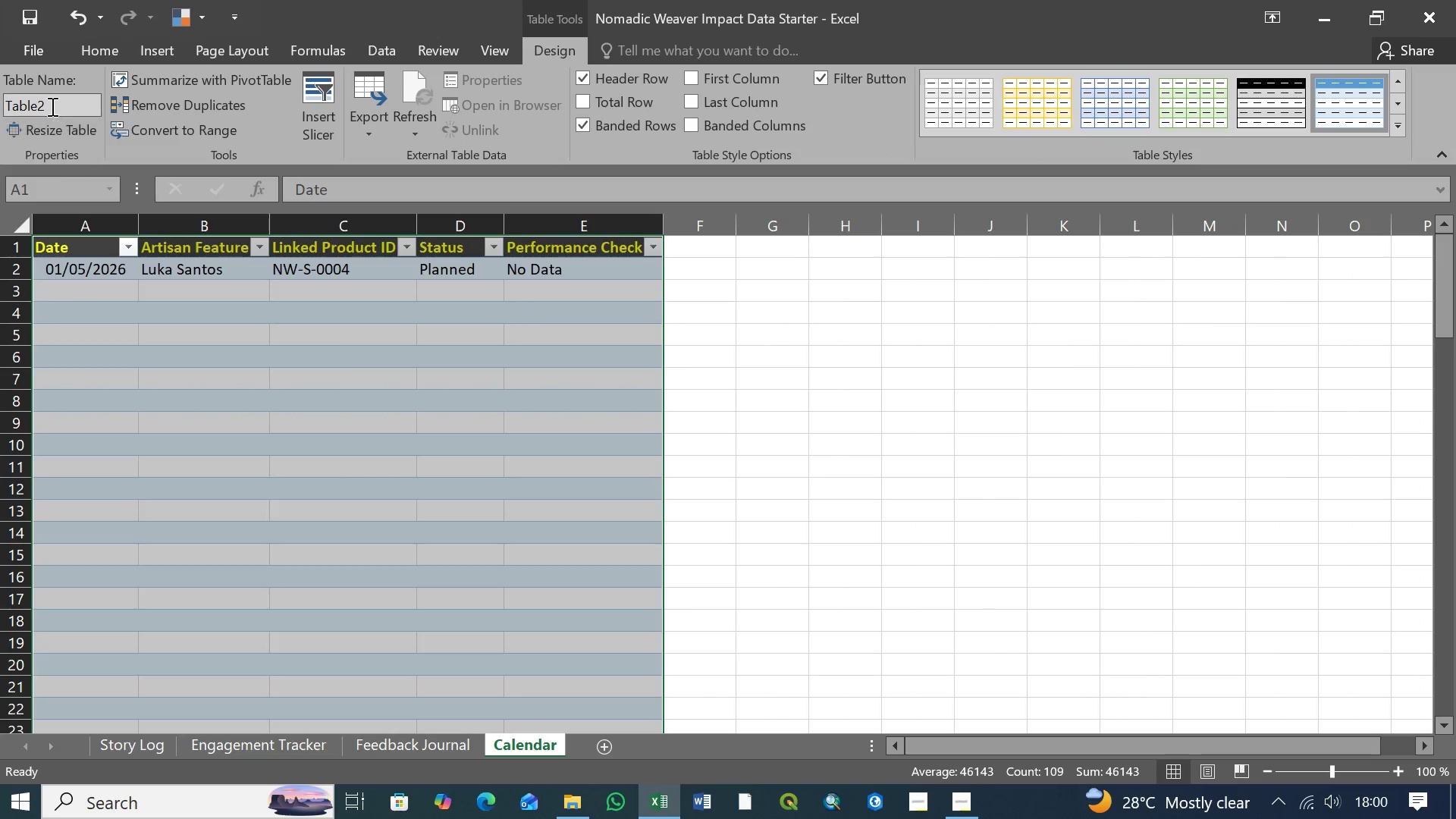 
left_click([51, 103])
 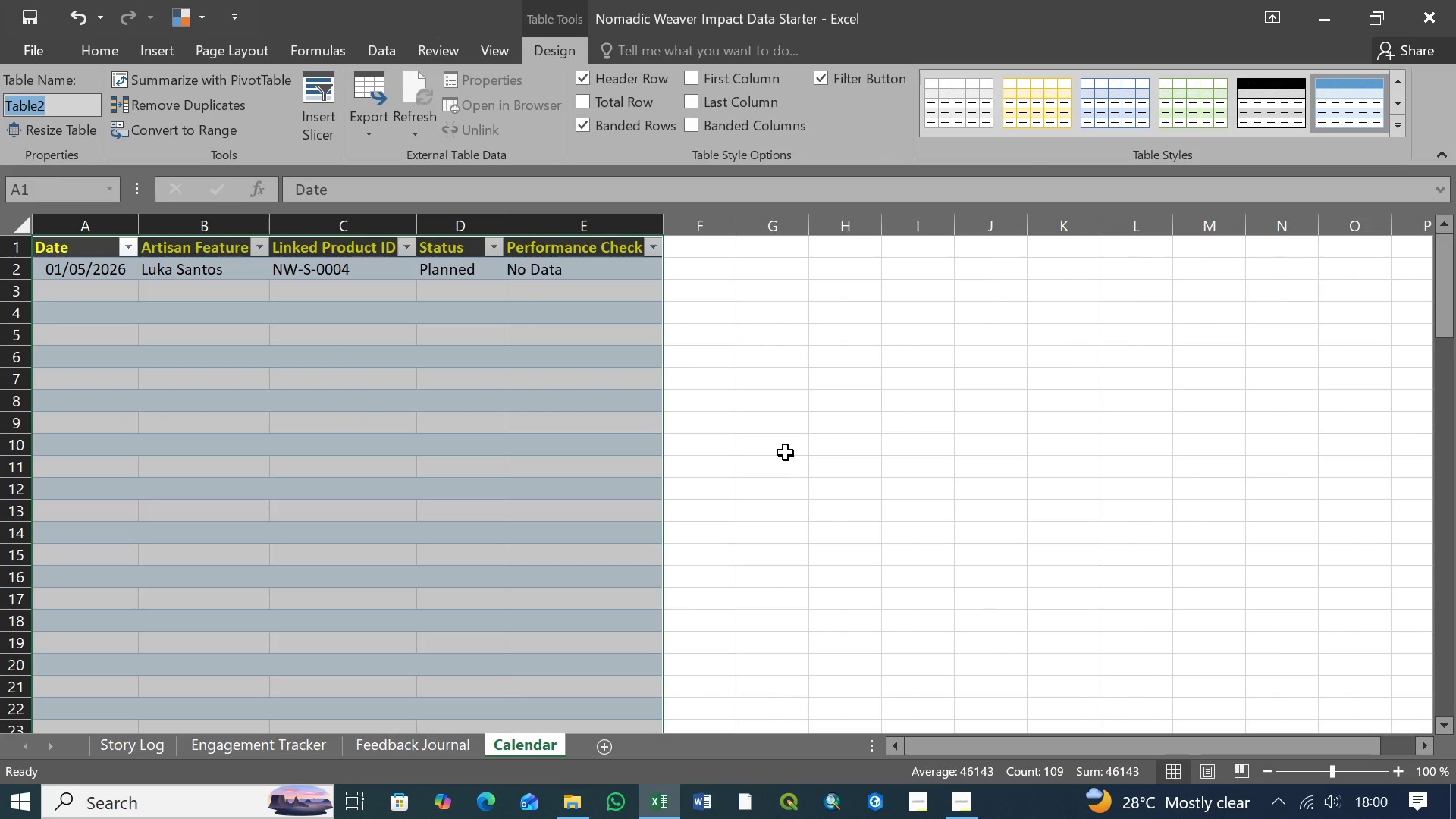 
type(Calendar)
 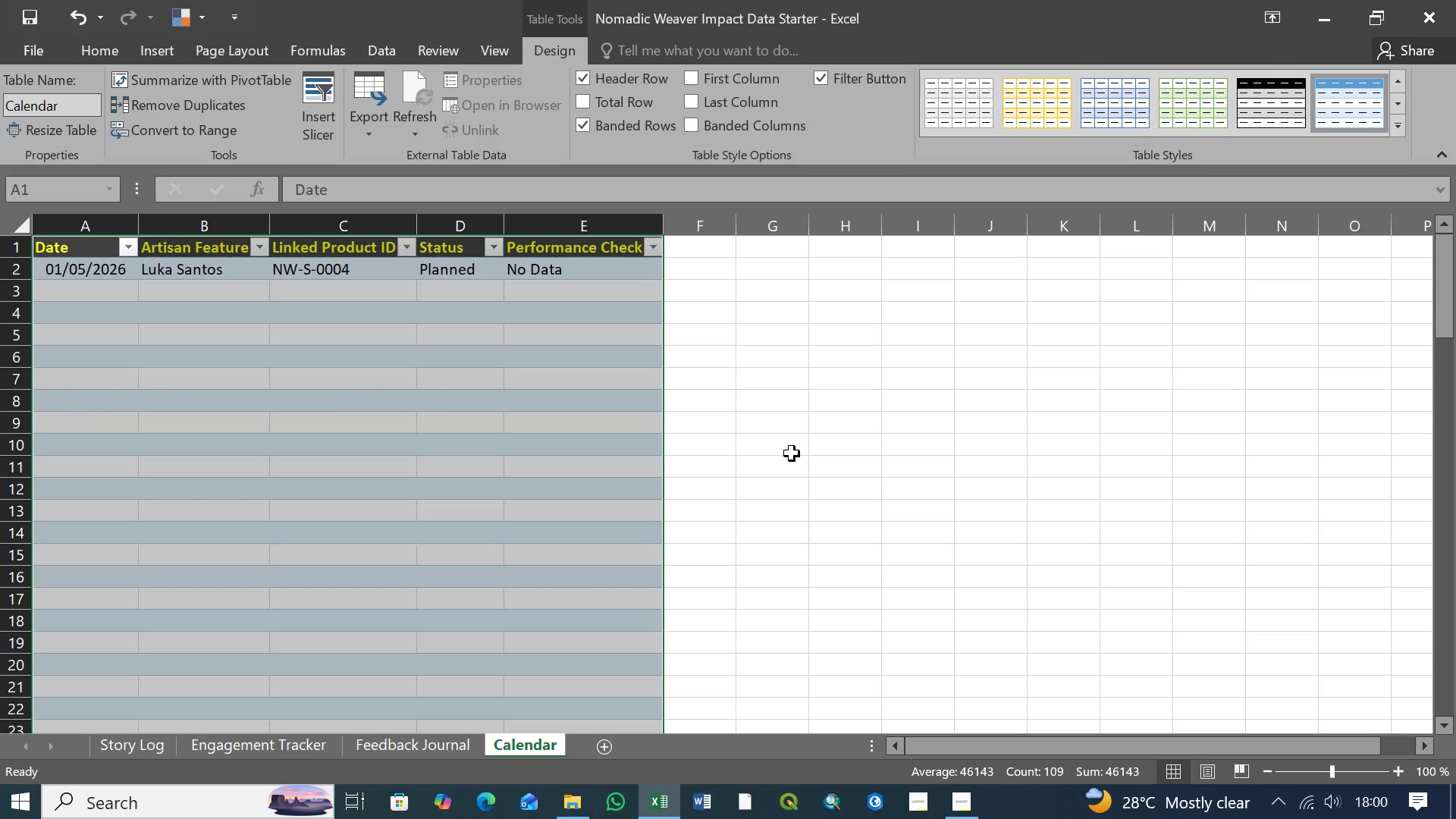 
key(Enter)
 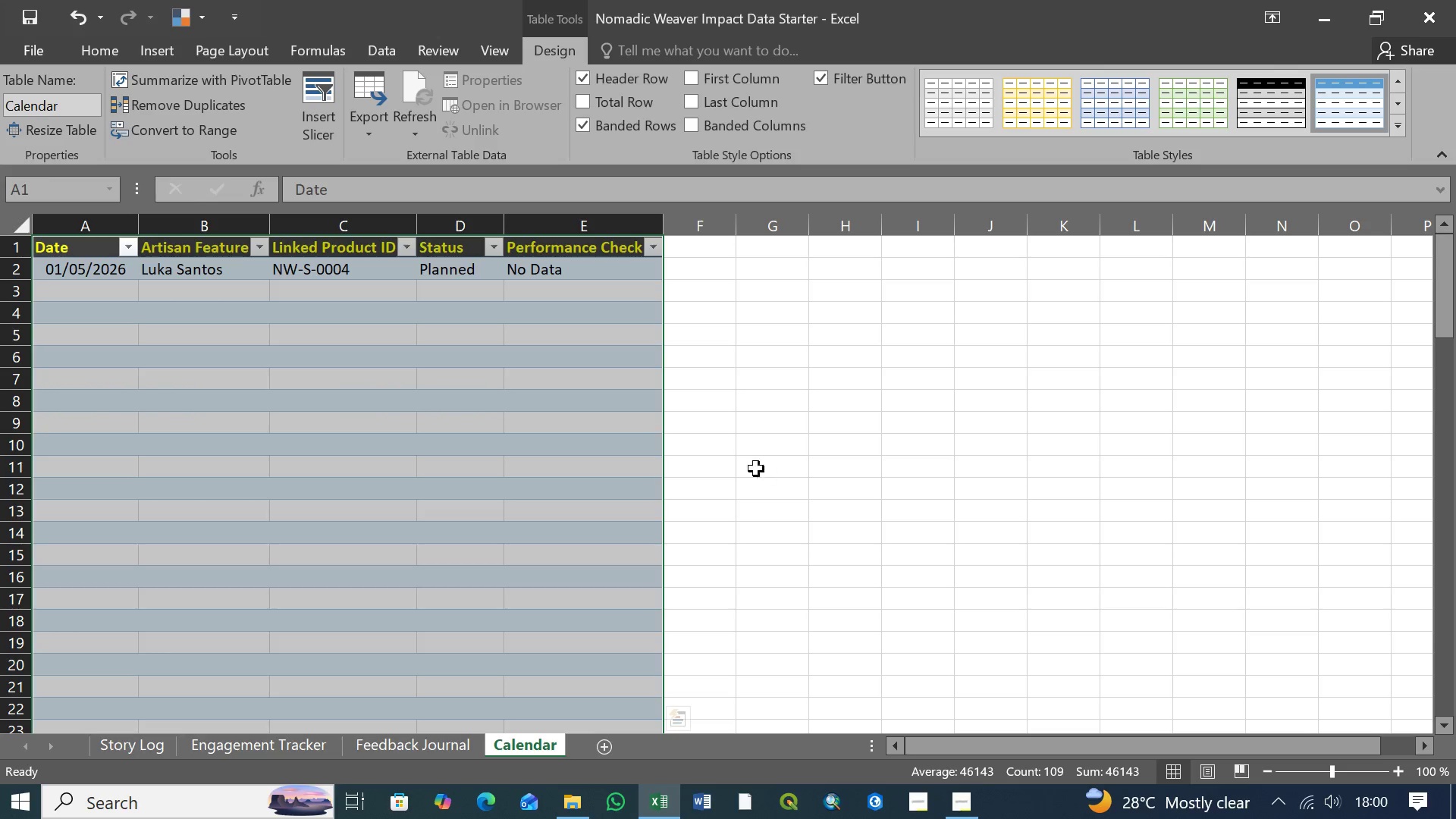 
left_click([728, 430])
 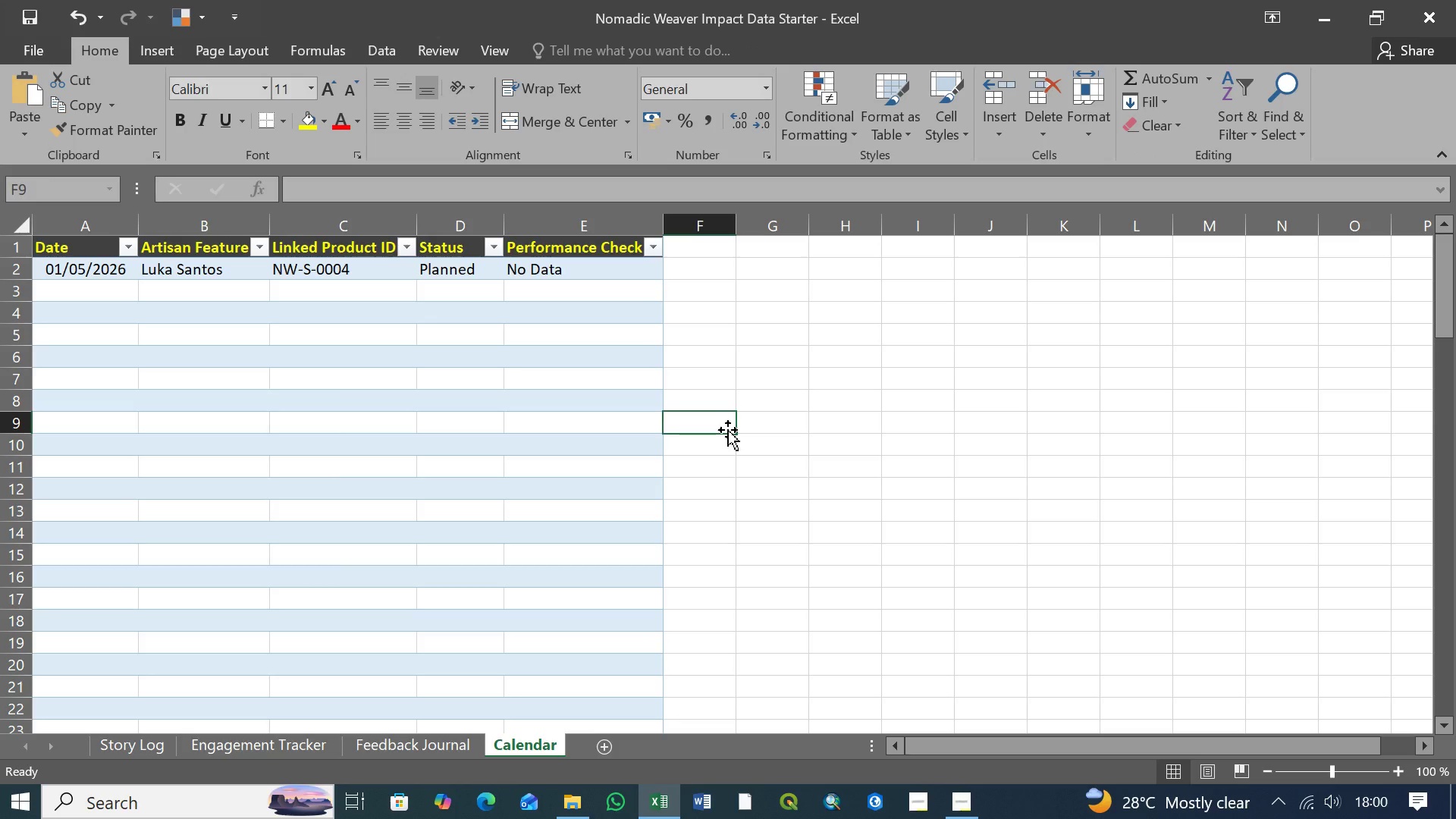 
key(Control+S)
 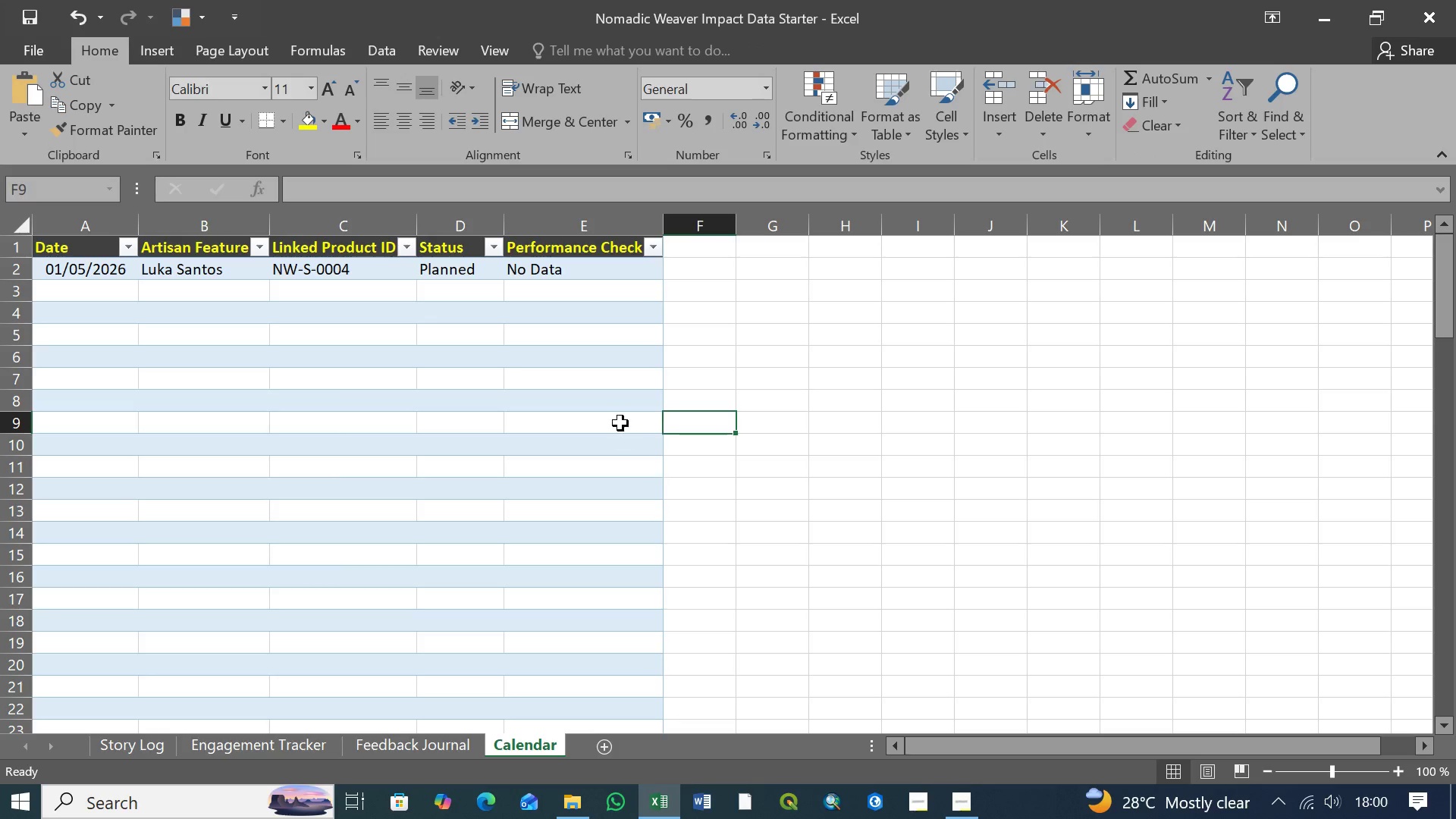 
left_click([598, 366])
 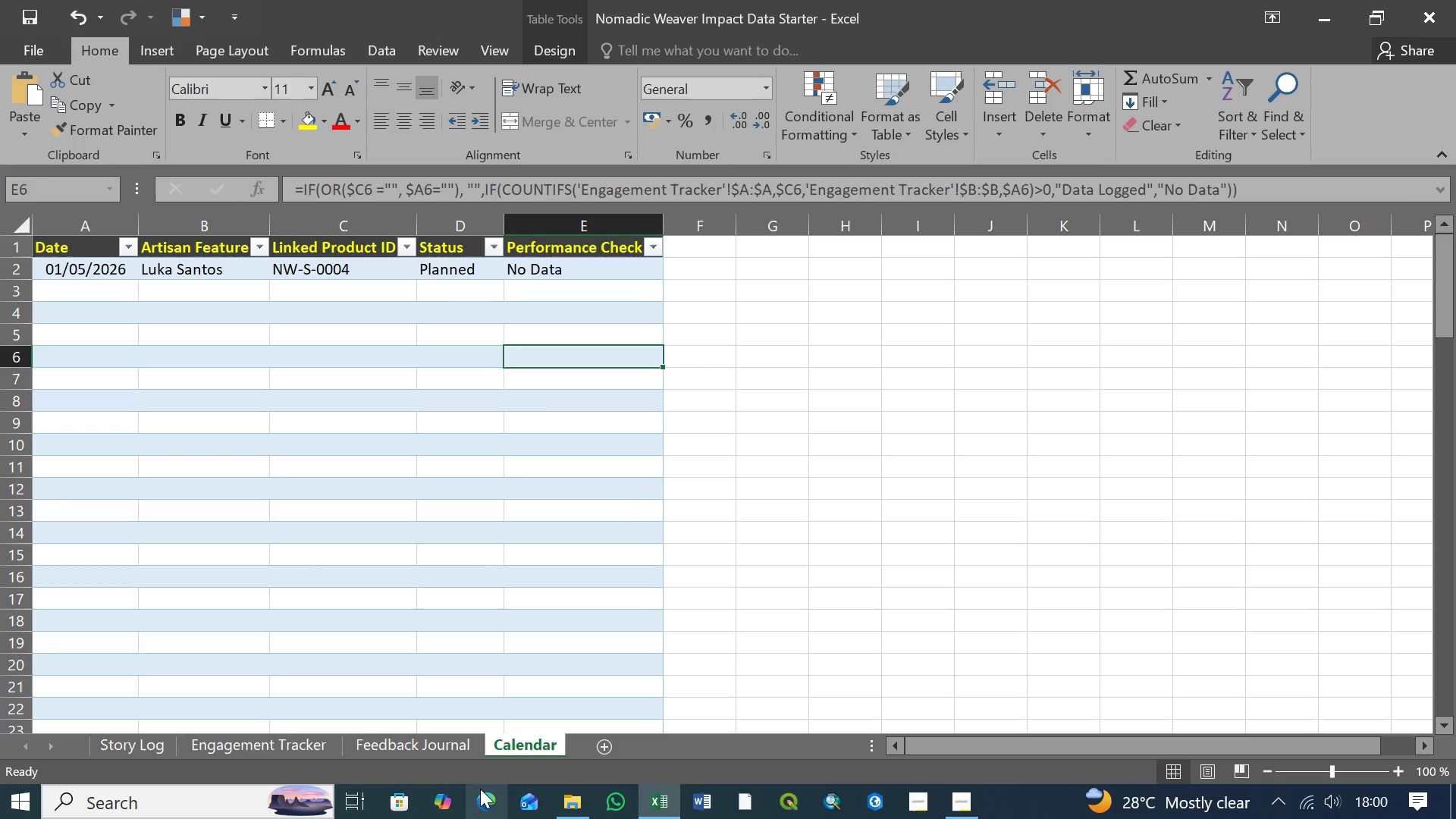 
left_click([420, 744])
 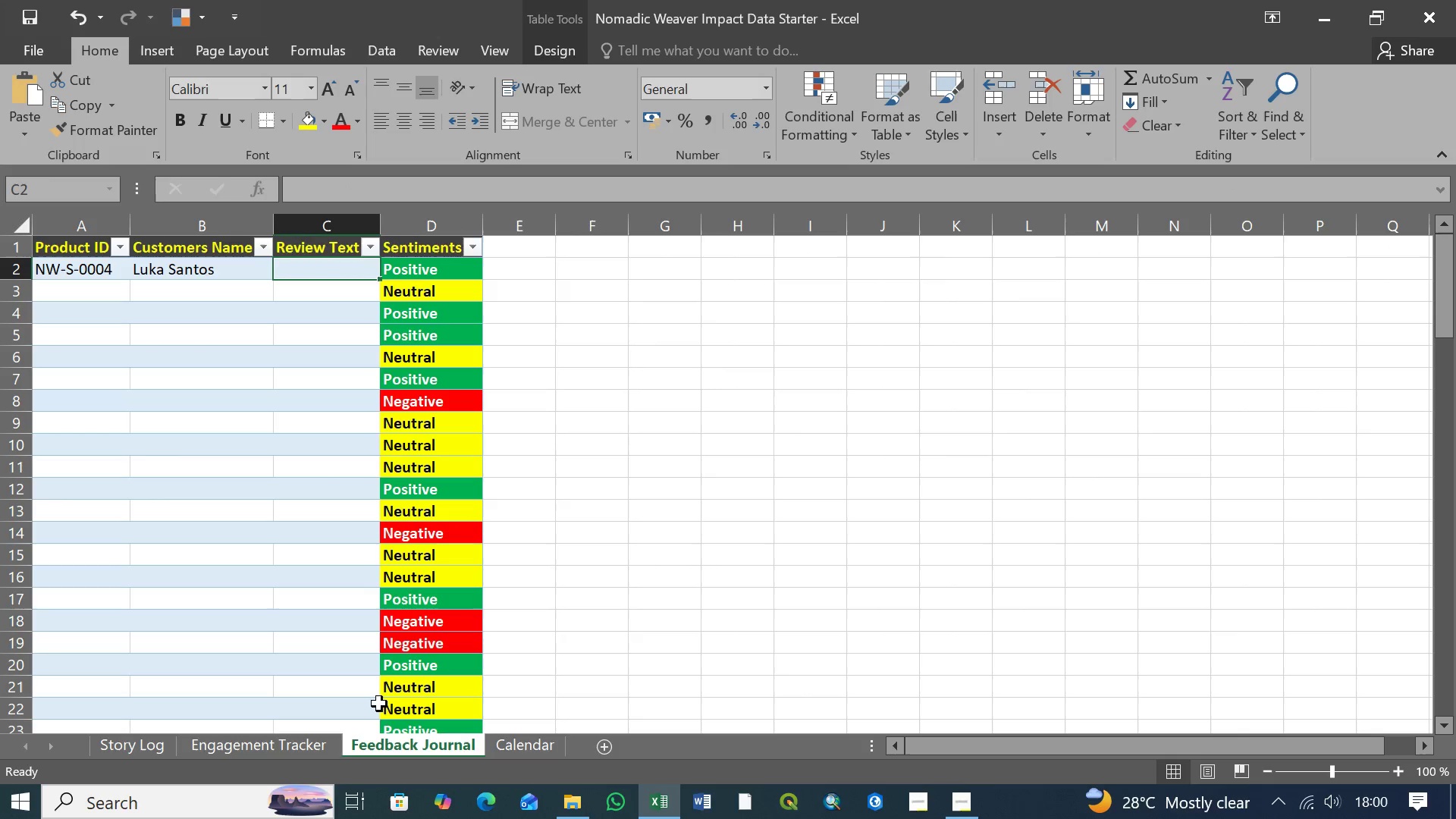 
left_click([314, 742])
 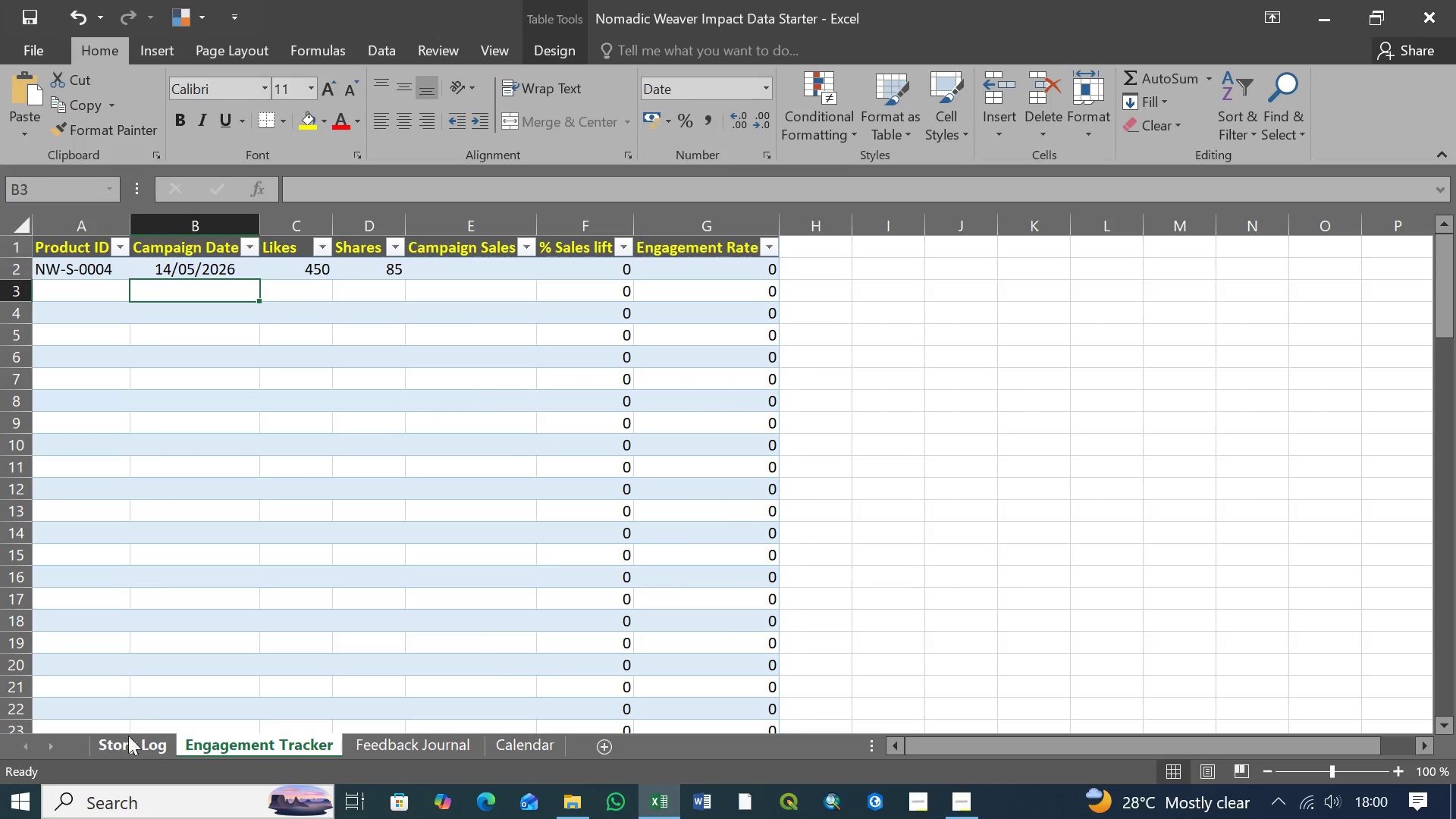 
mouse_move([137, 743])
 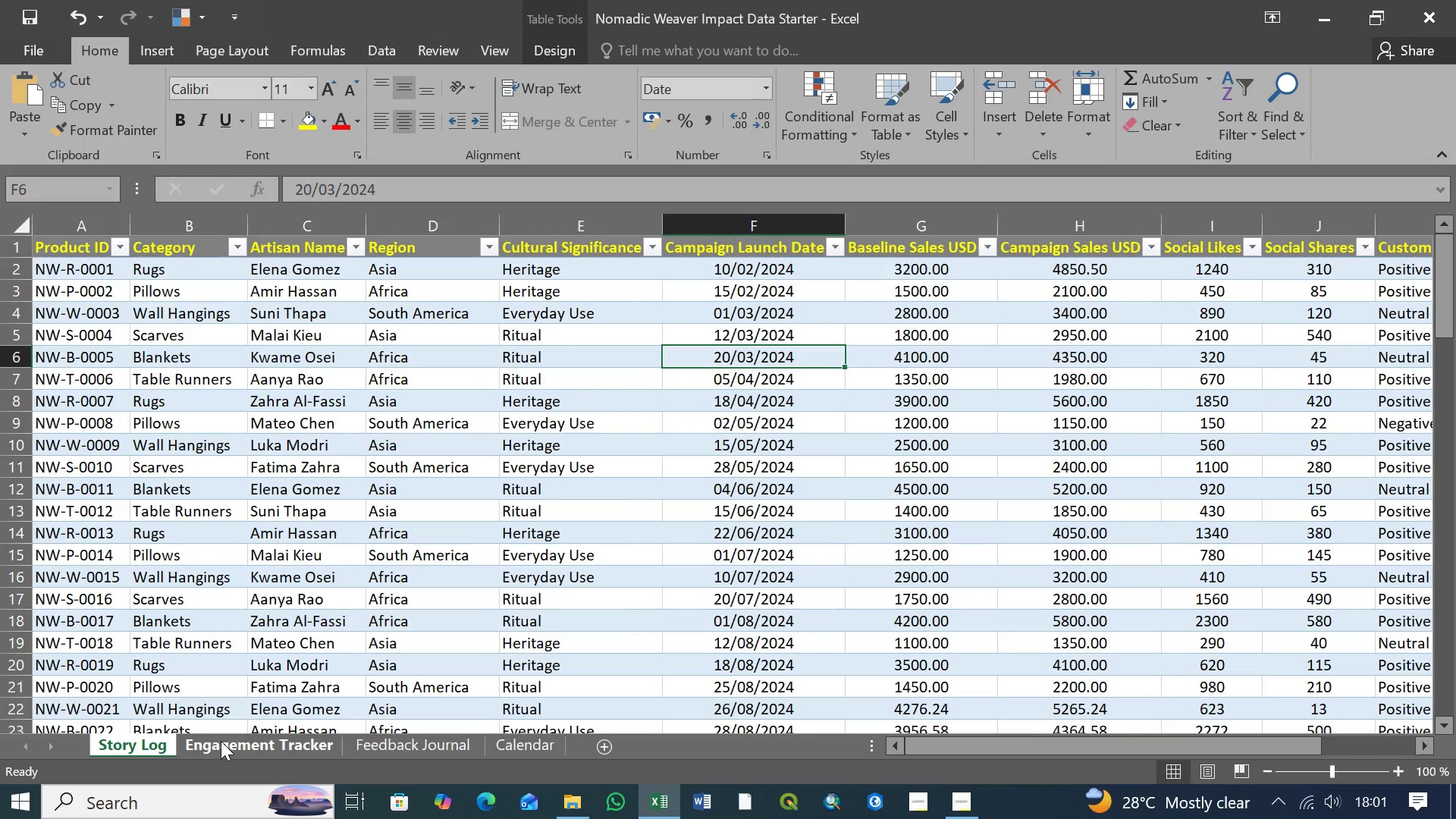 
left_click([221, 741])
 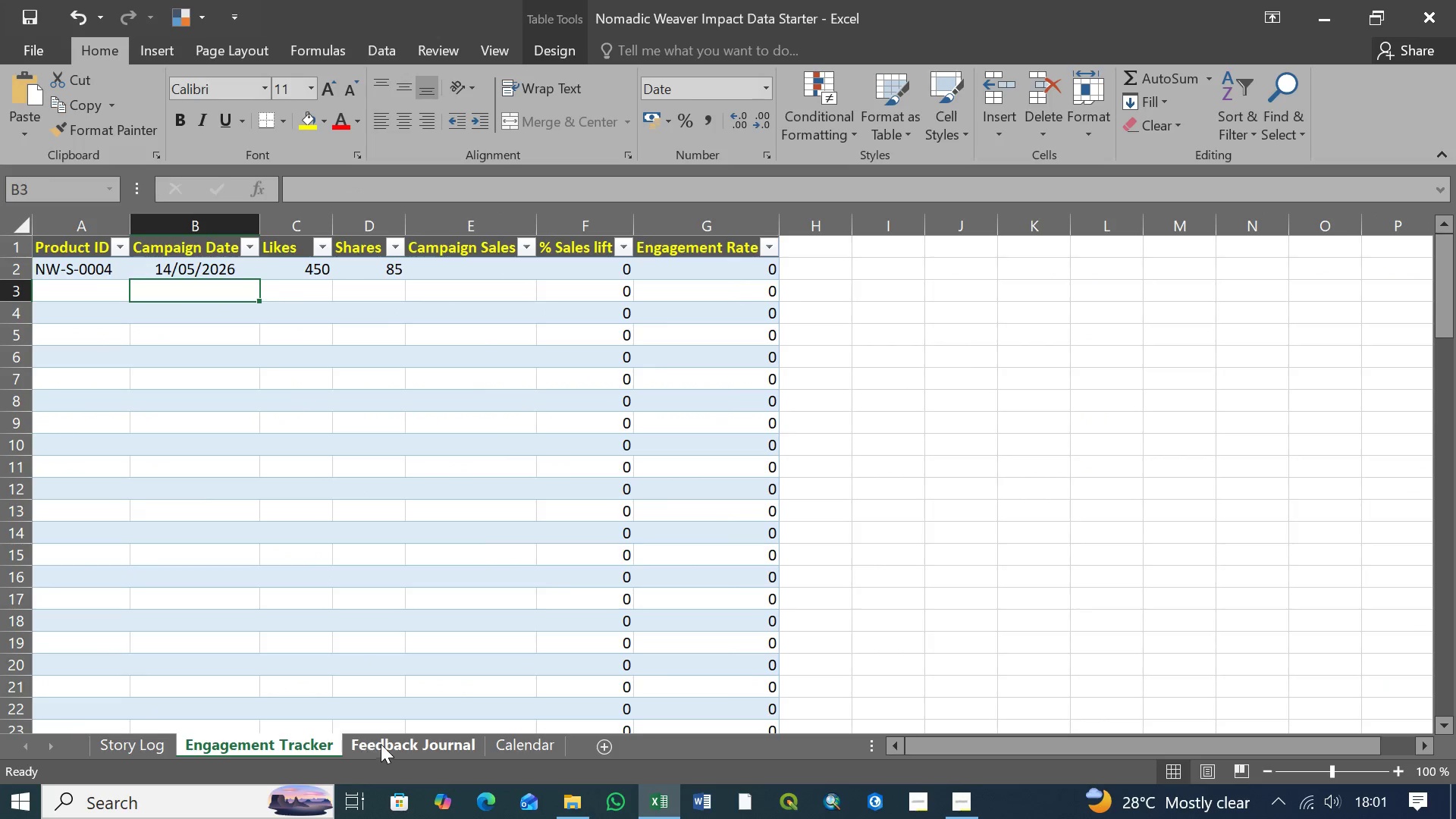 
left_click([381, 744])
 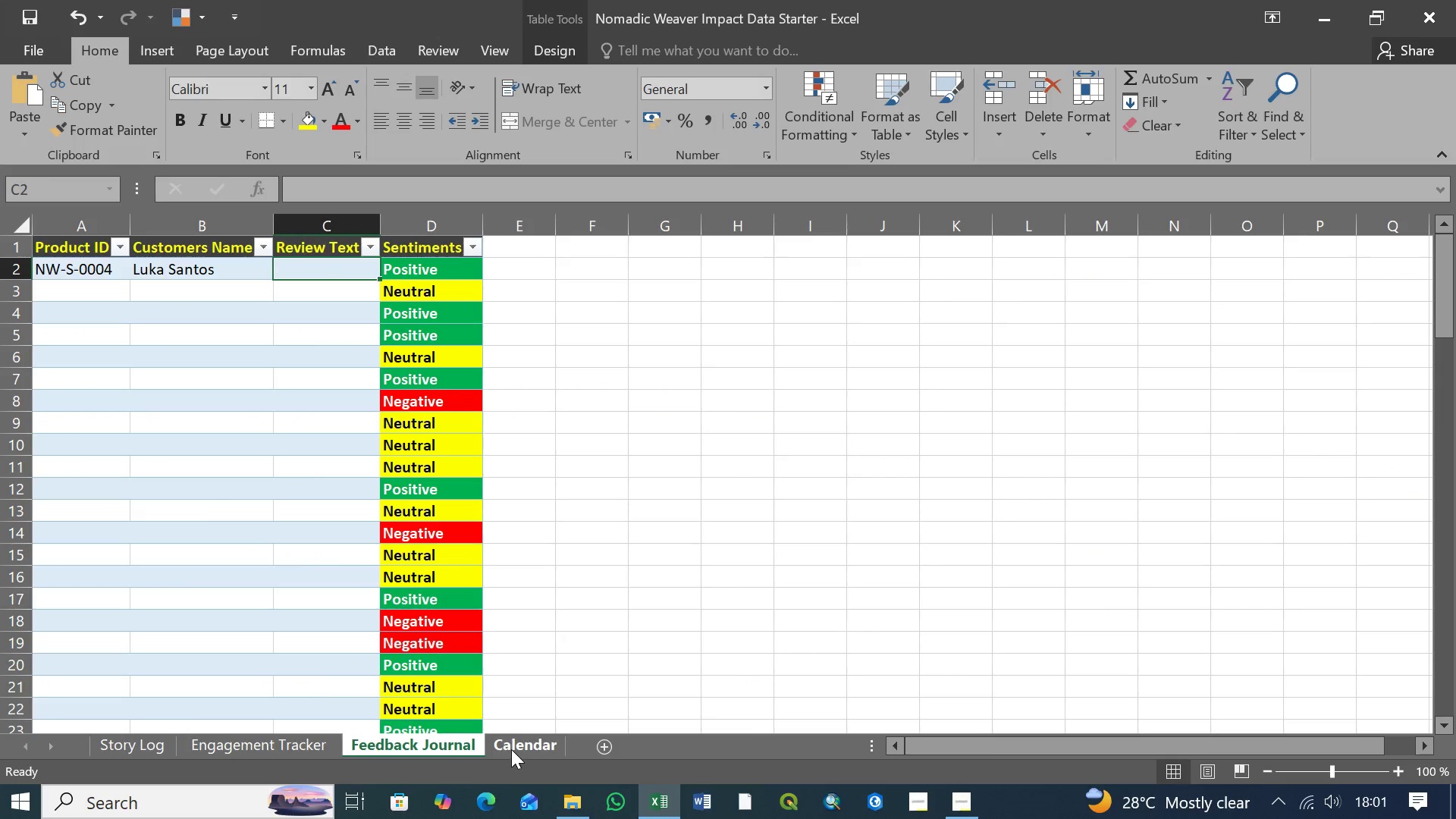 
left_click([512, 749])
 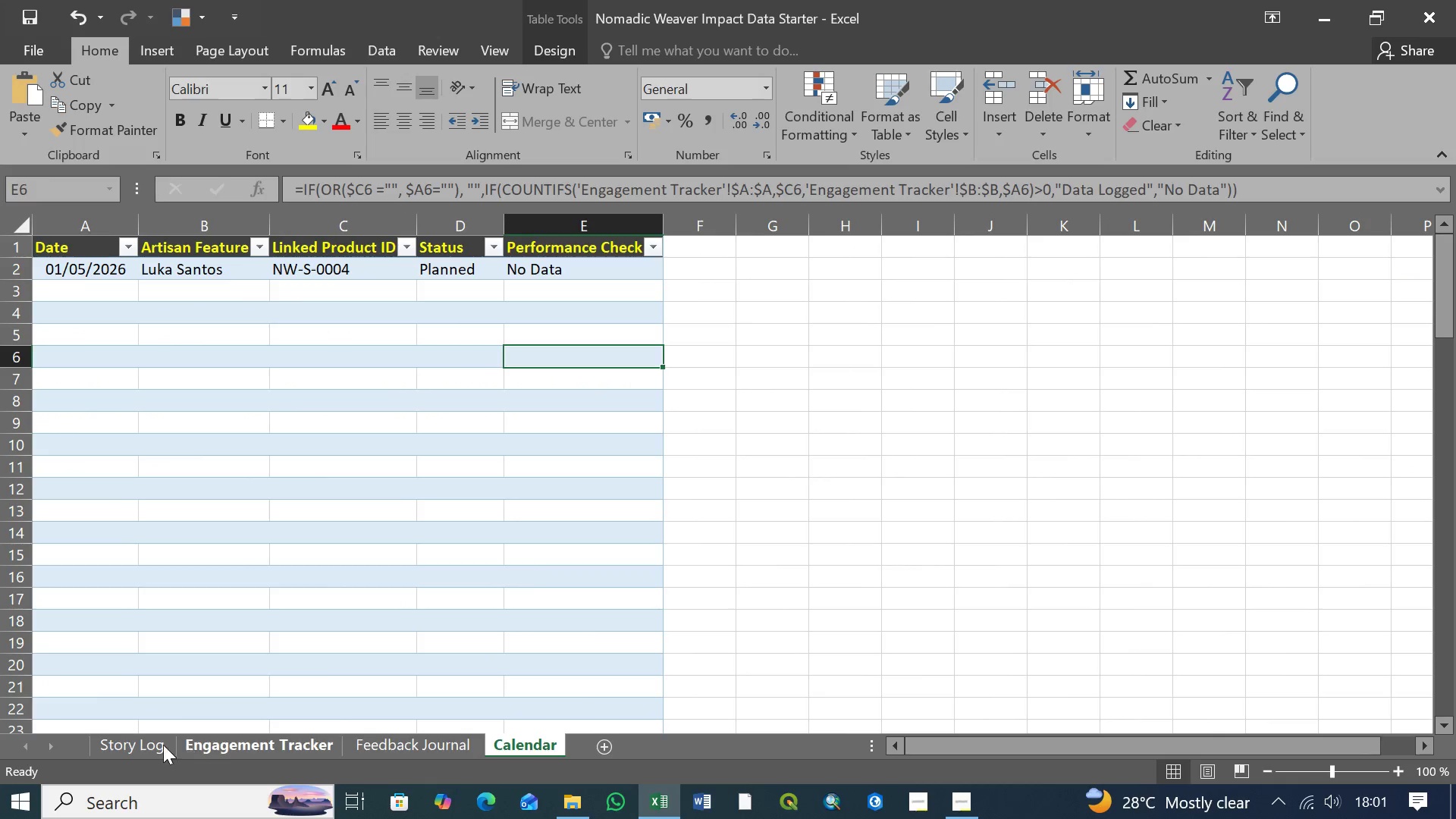 
left_click([149, 746])
 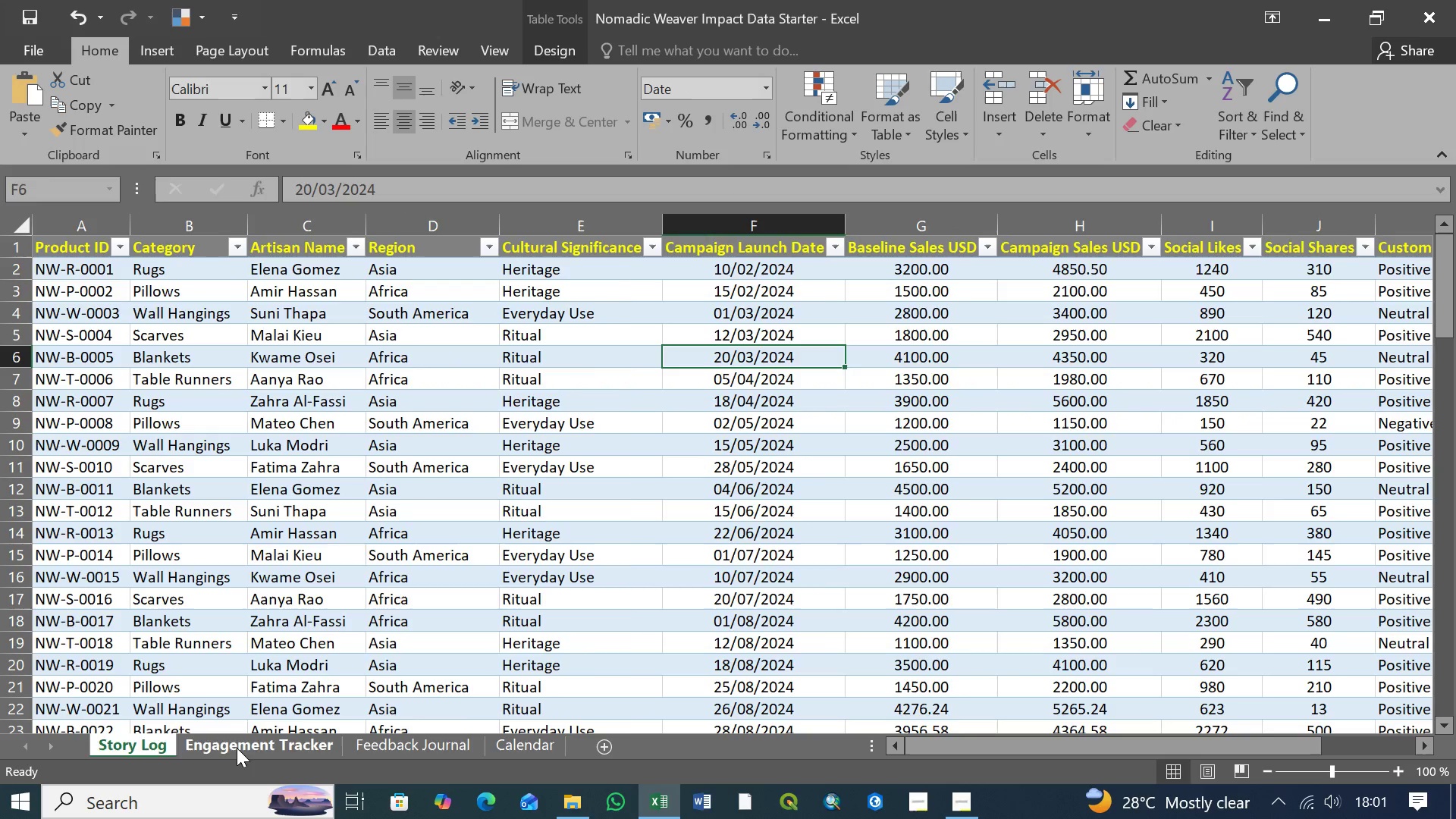 
left_click([237, 748])
 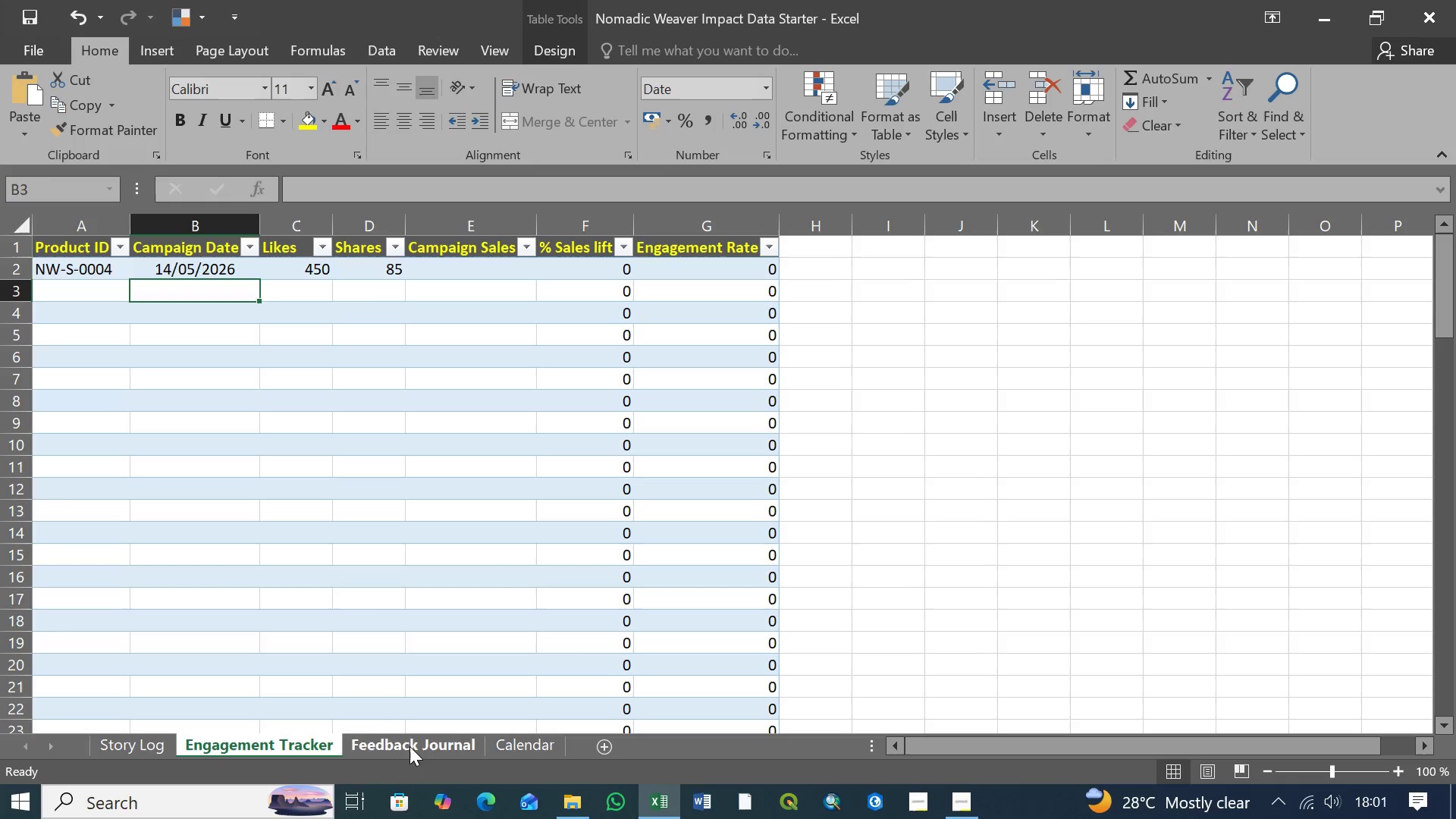 
left_click([410, 746])
 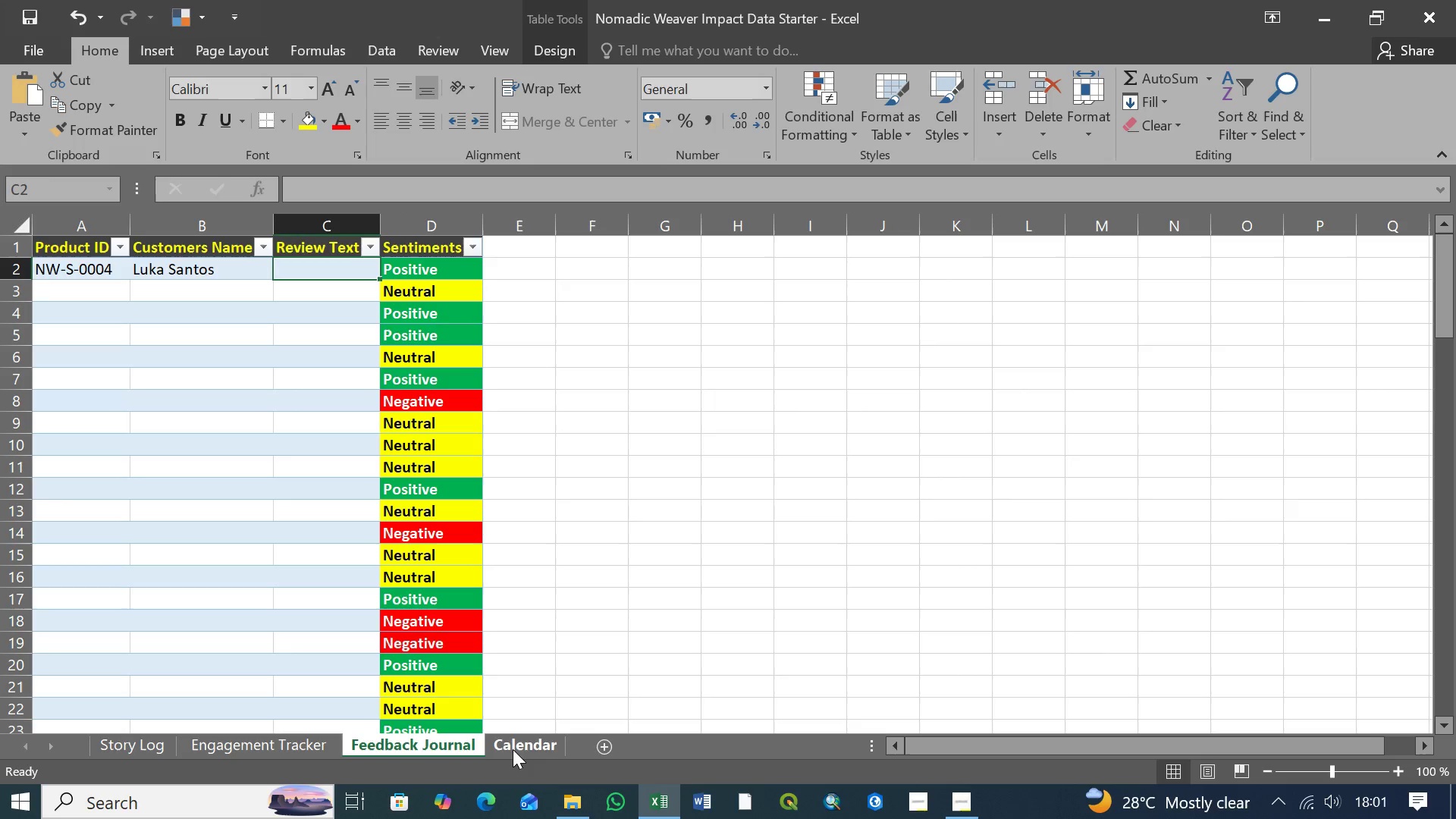 
left_click([513, 749])
 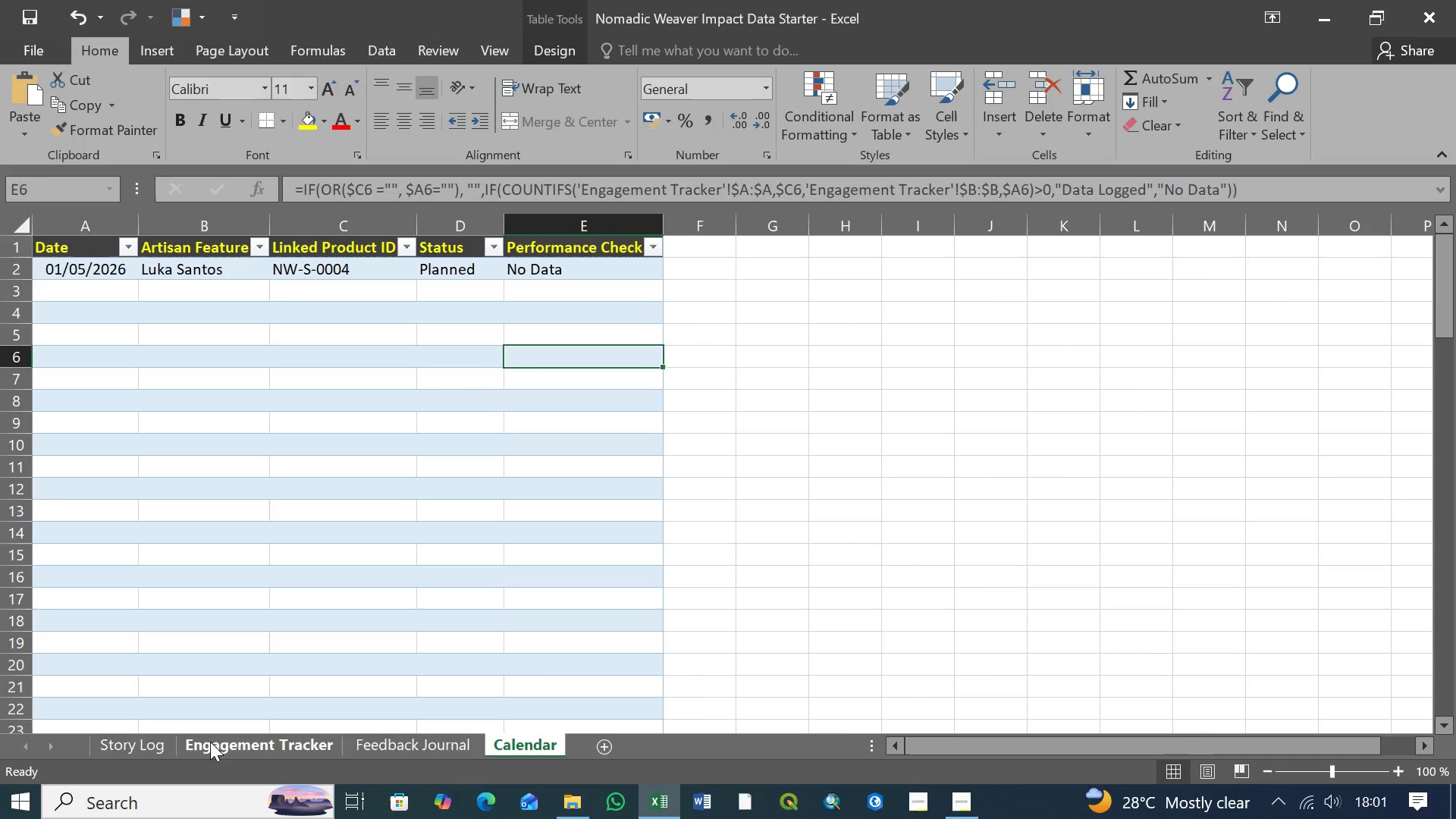 
left_click([130, 748])
 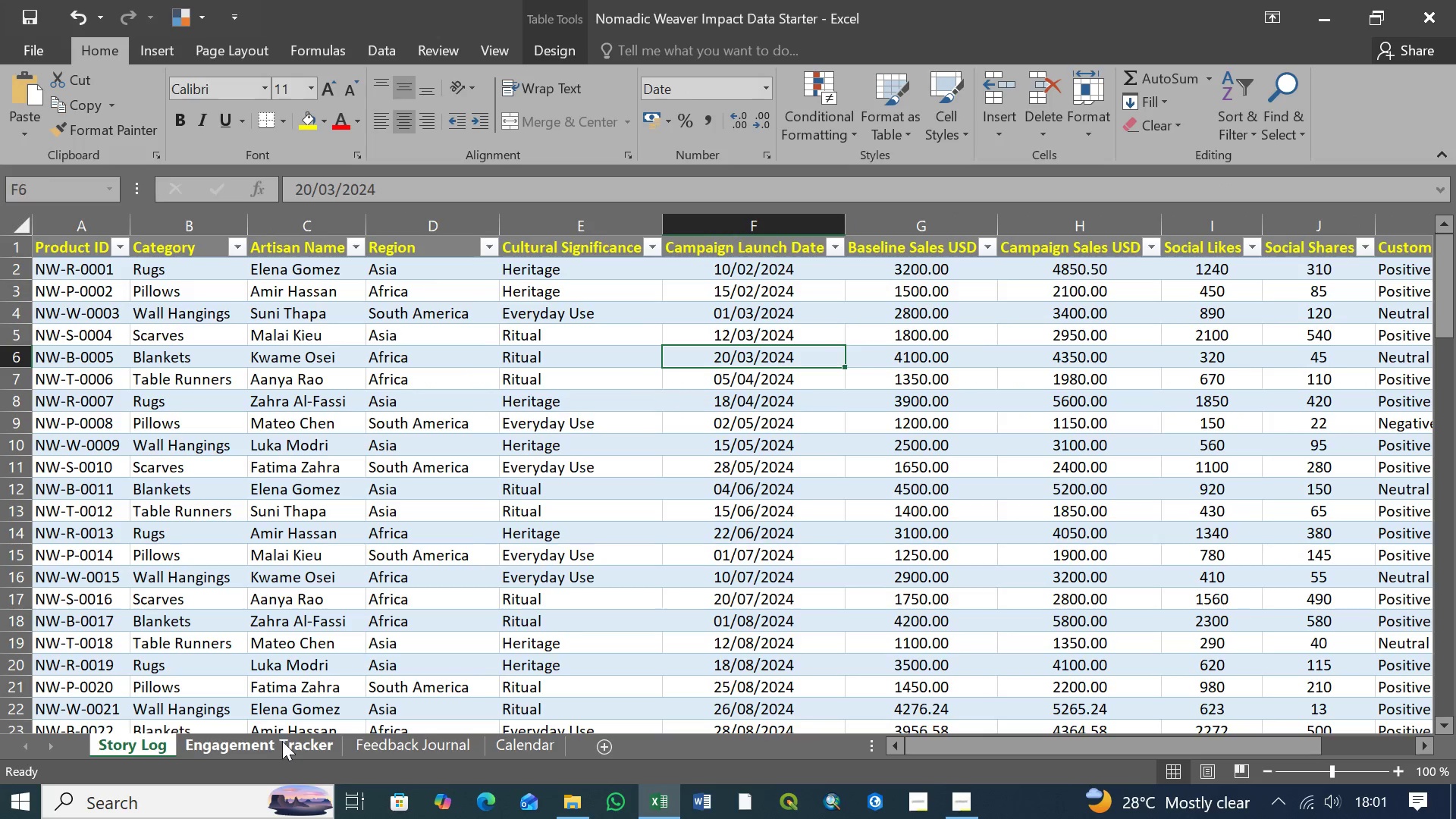 
left_click([289, 746])
 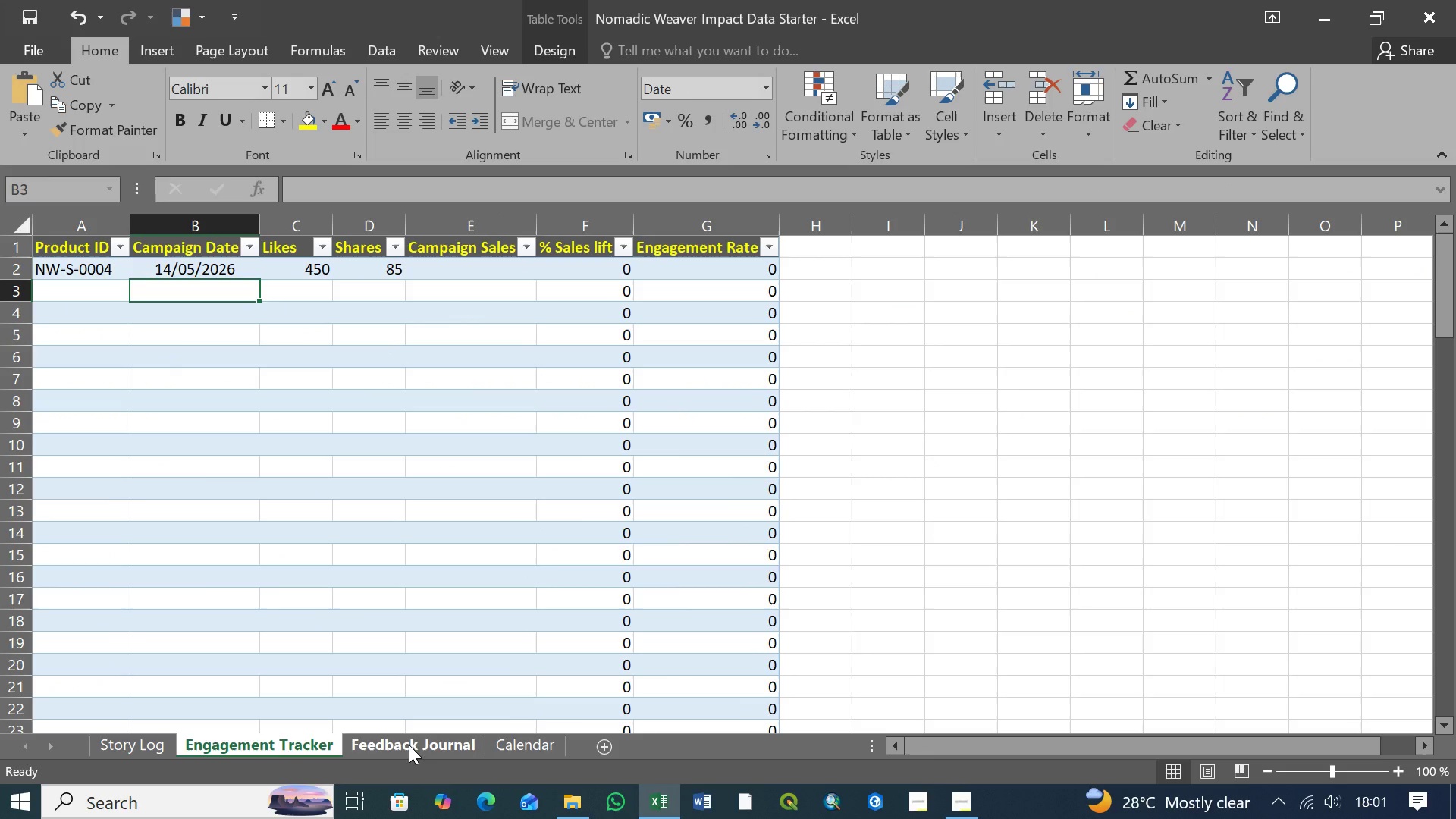 
left_click([409, 745])
 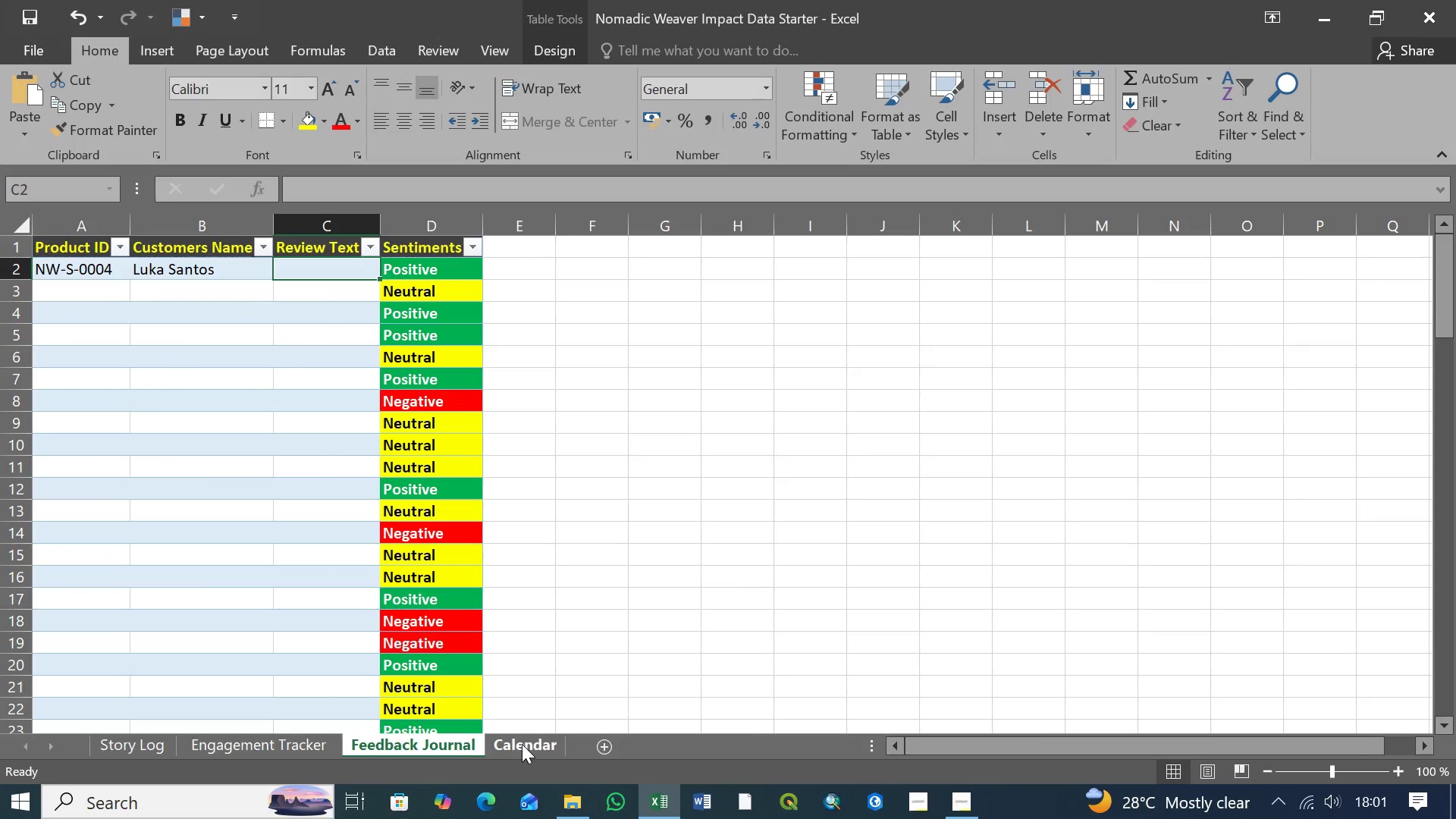 
left_click([524, 744])
 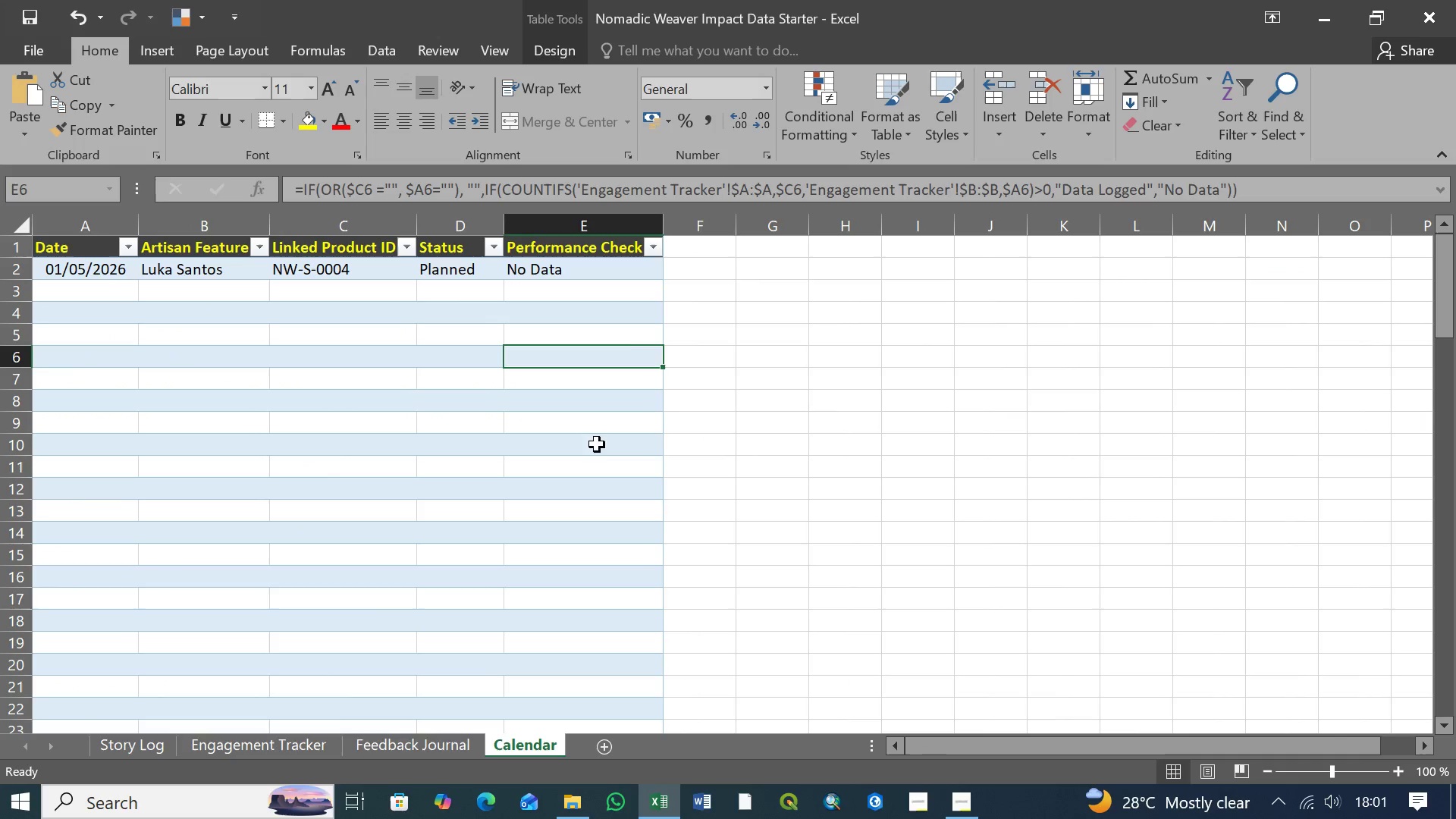 
left_click([687, 253])
 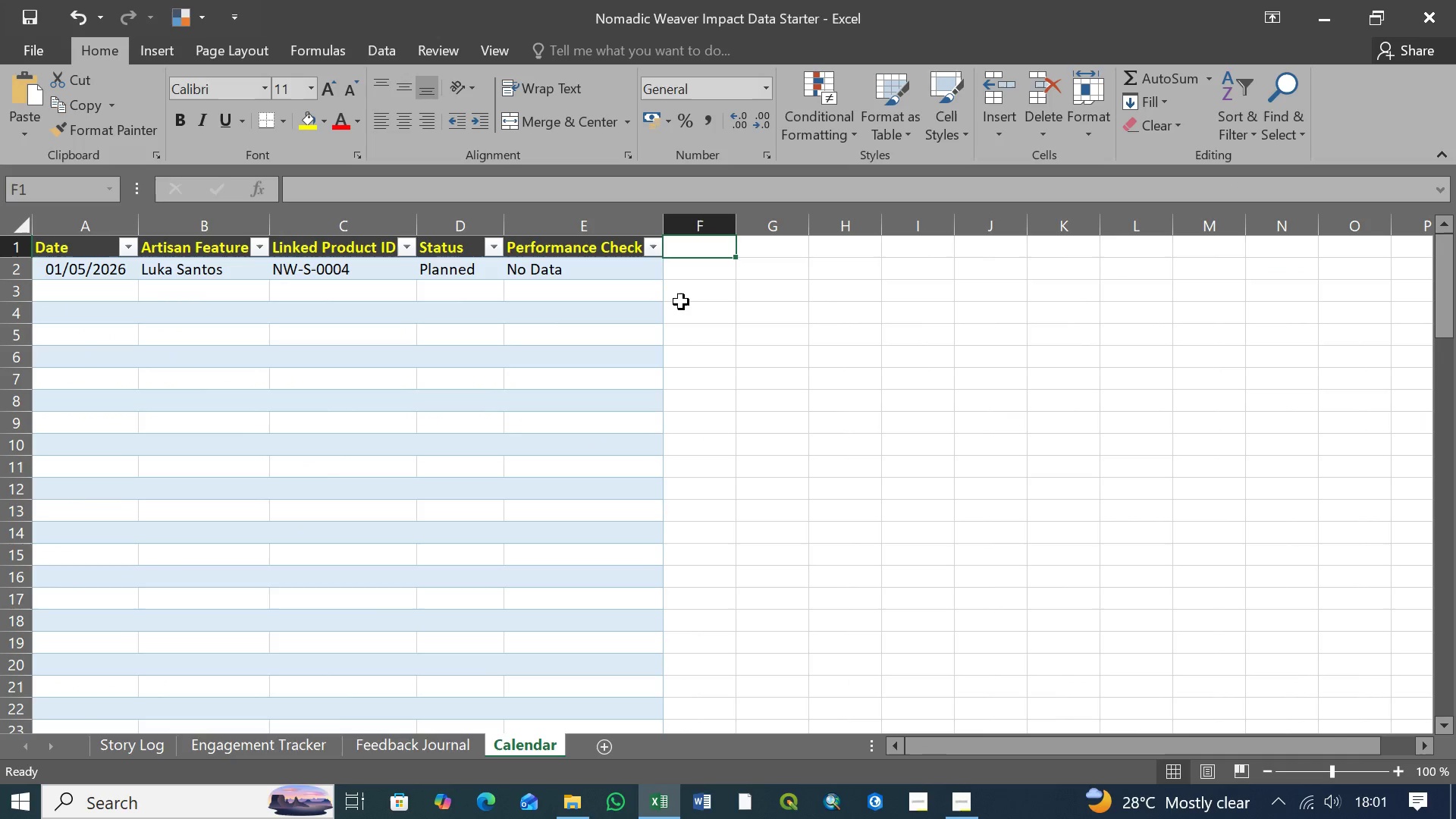 
key(Control+S)
 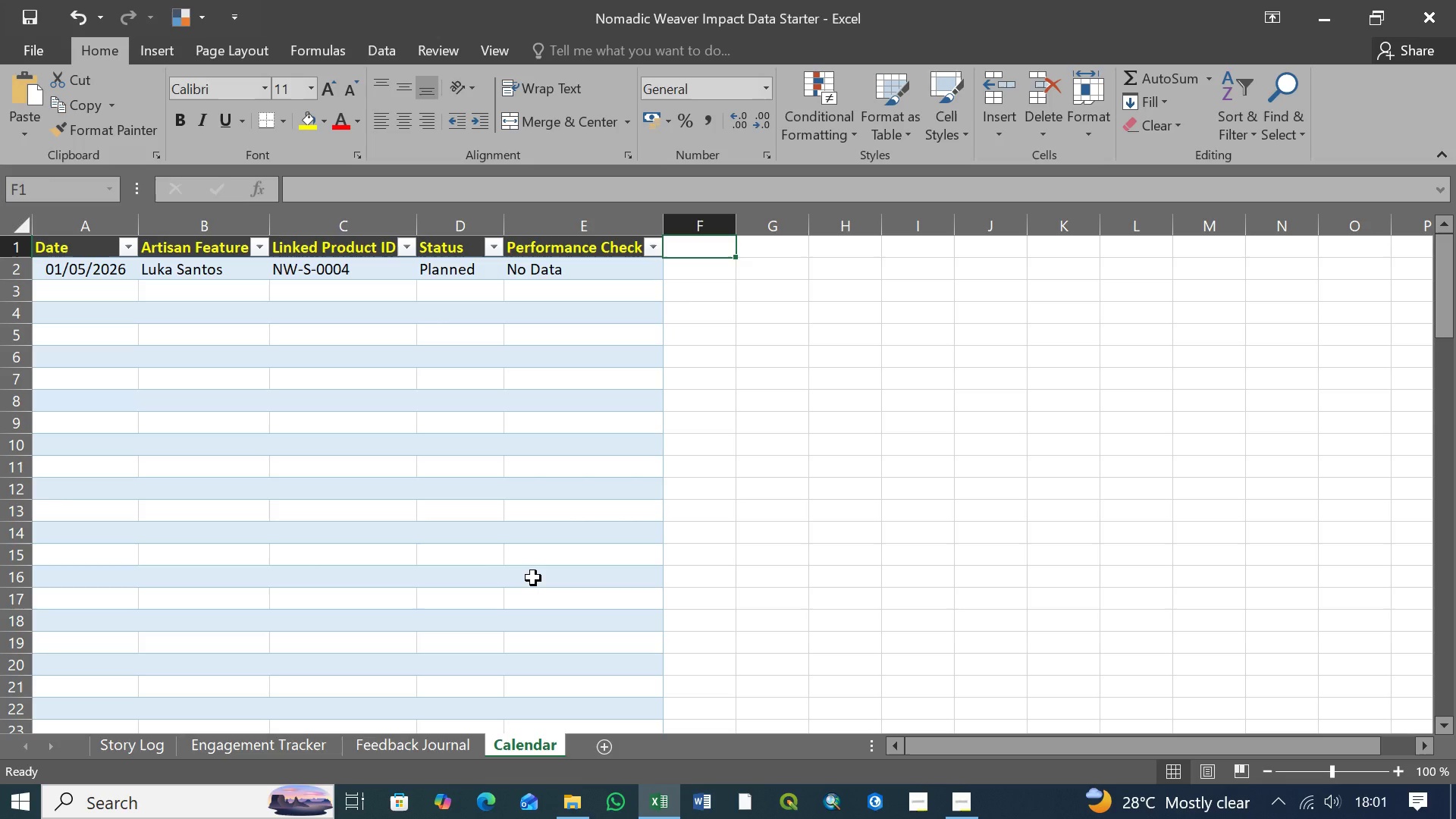 
scroll: coordinate [533, 578], scroll_direction: up, amount: 1.0
 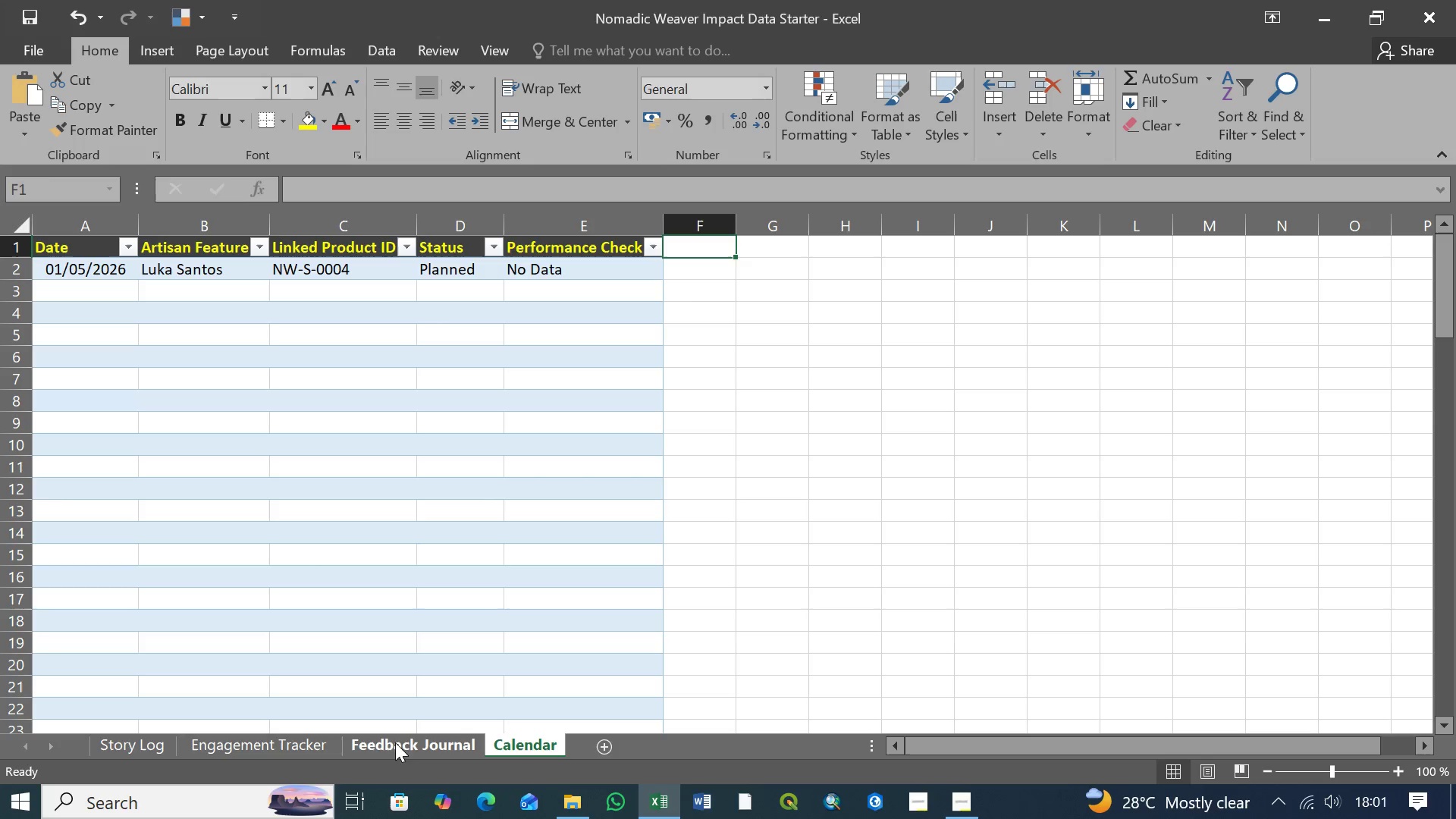 
wait(15.4)
 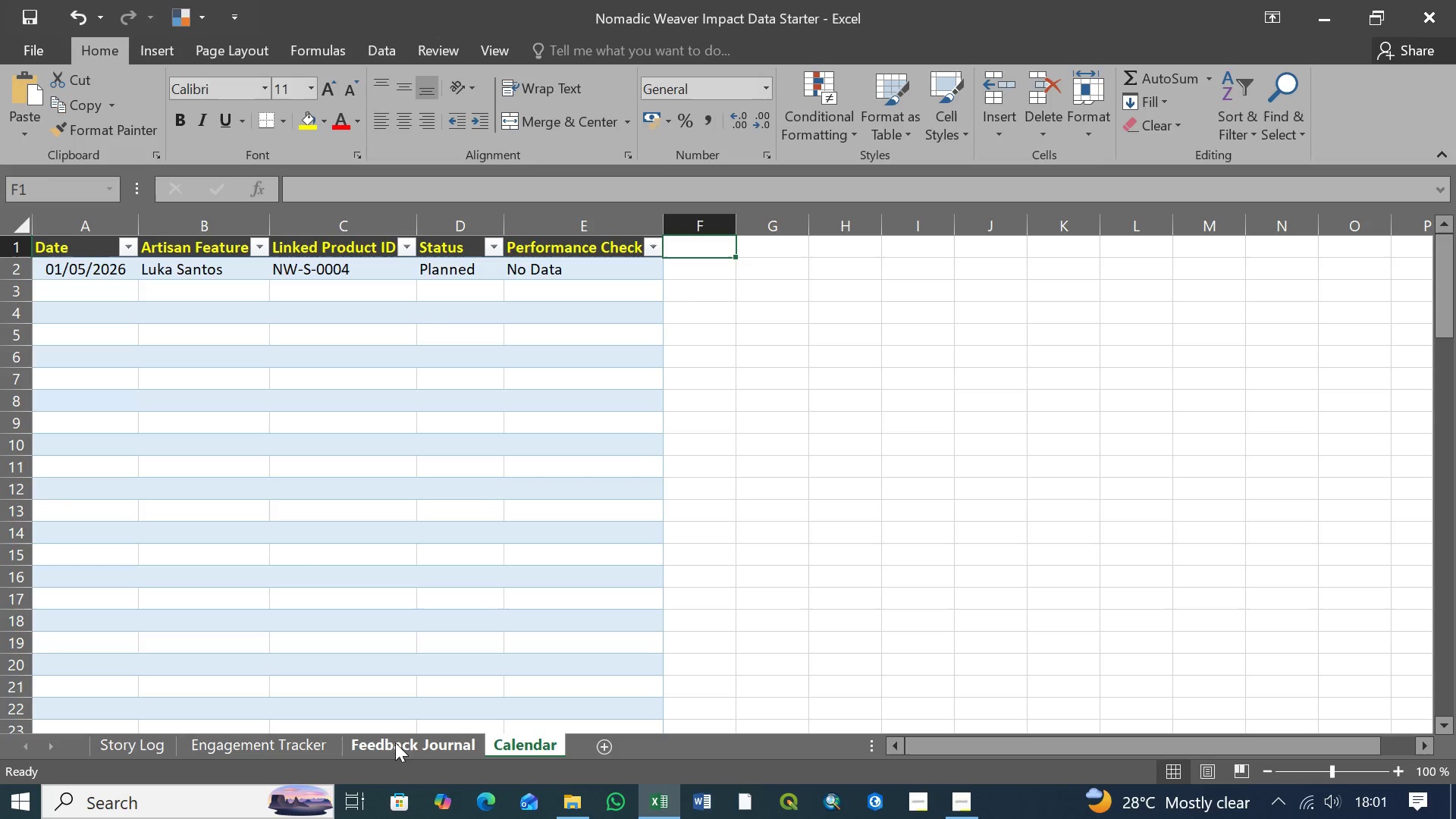 
left_click([388, 750])
 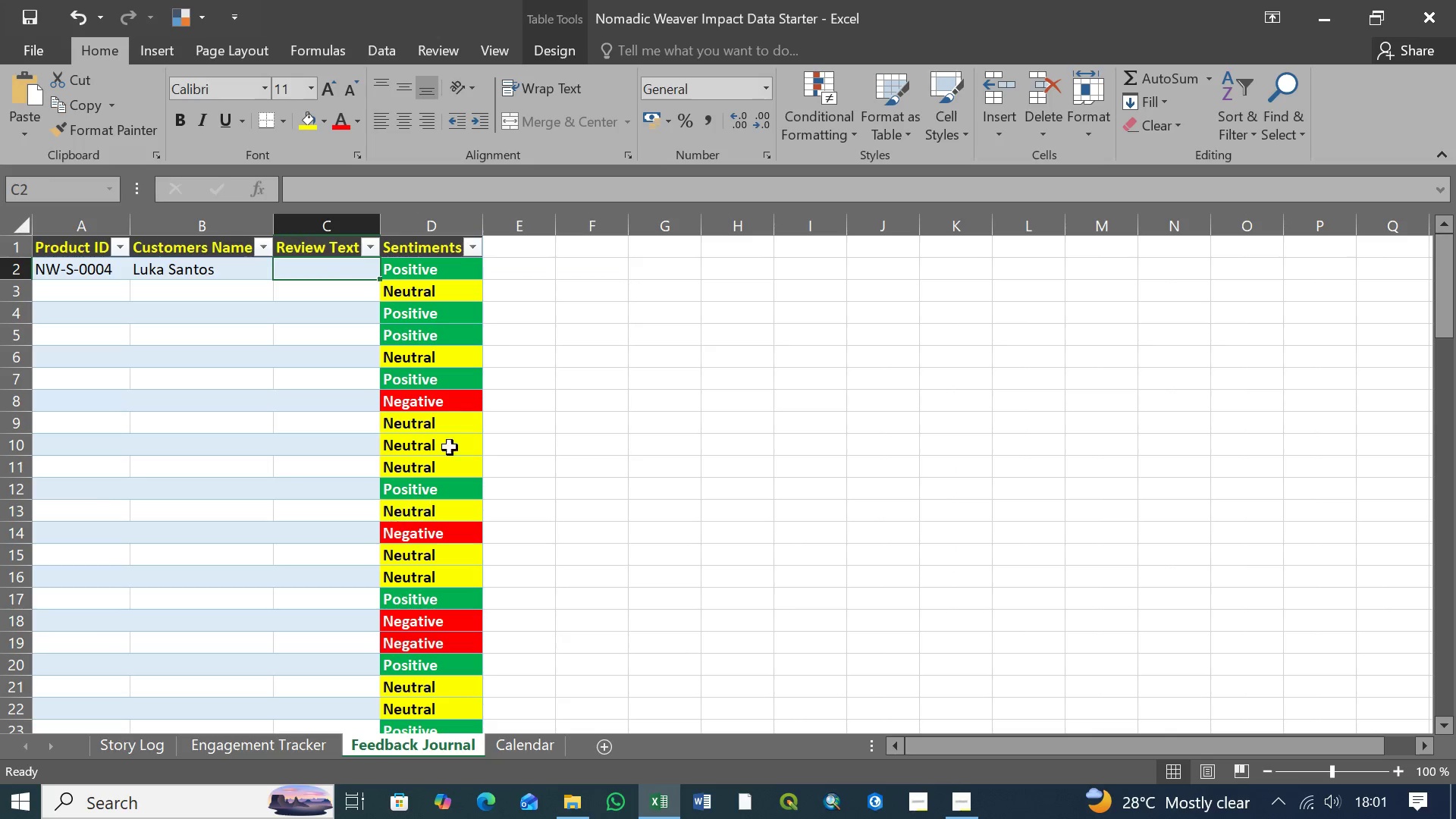 
left_click([441, 418])
 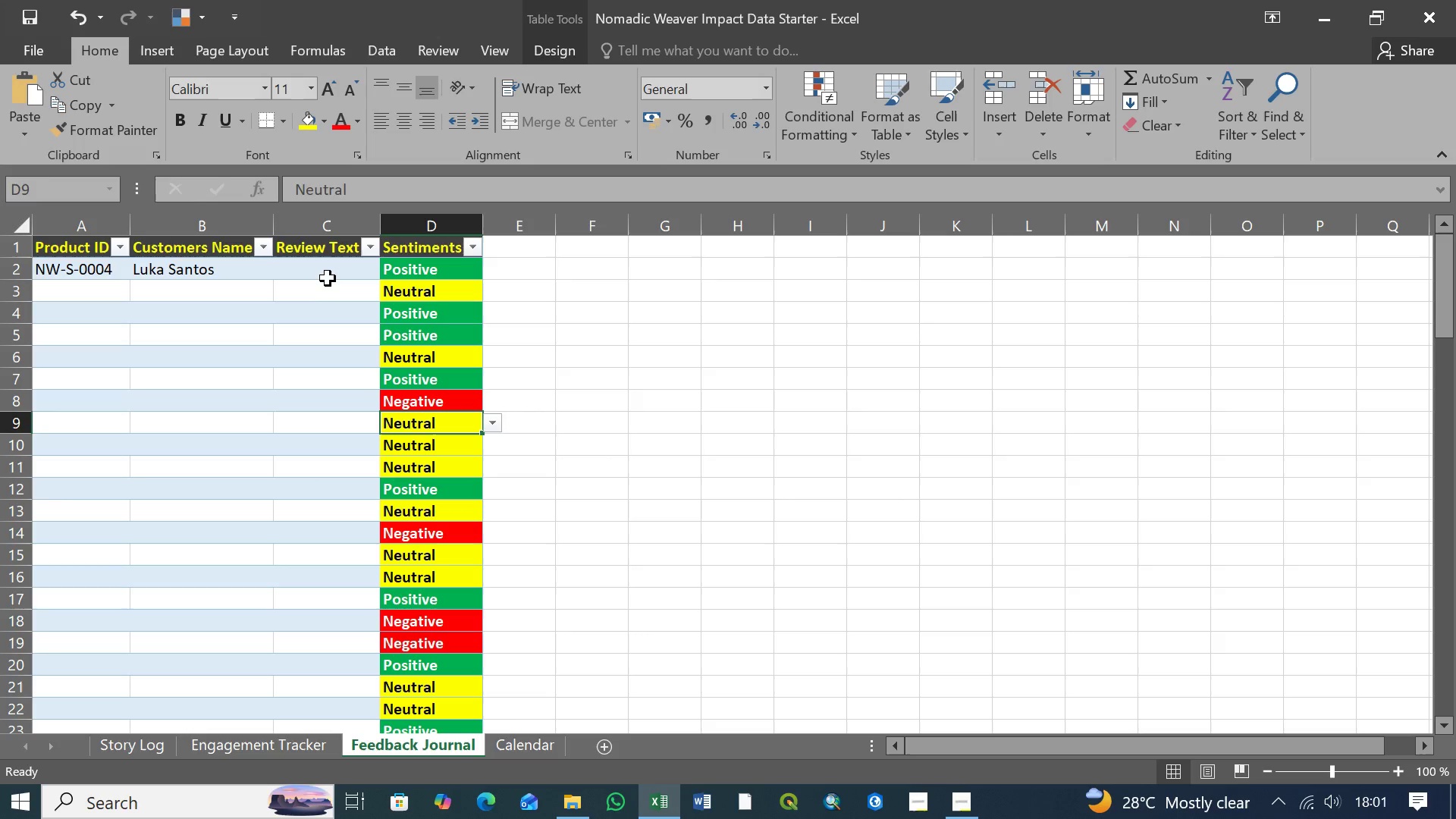 
left_click([328, 276])
 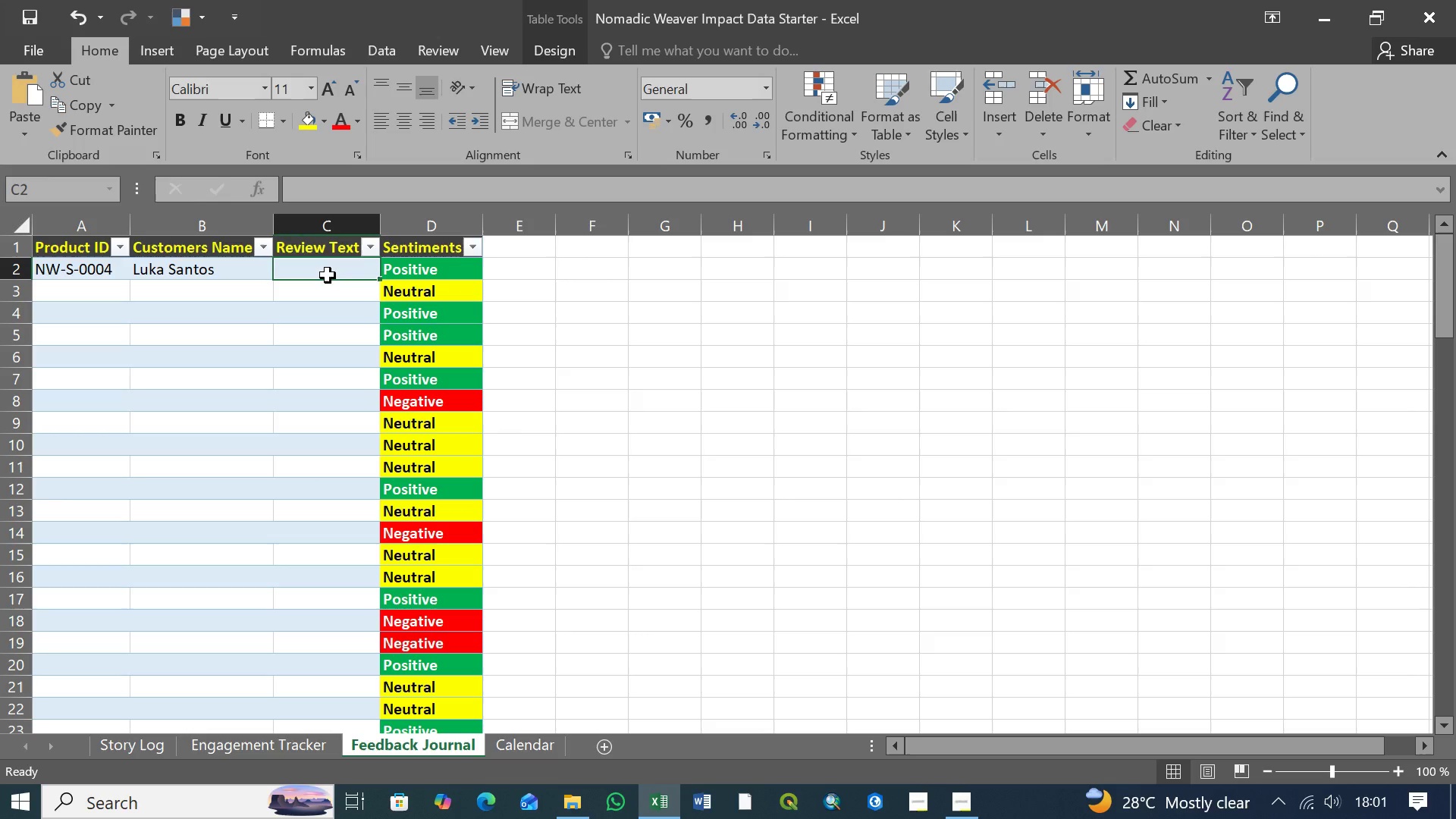 
wait(18.33)
 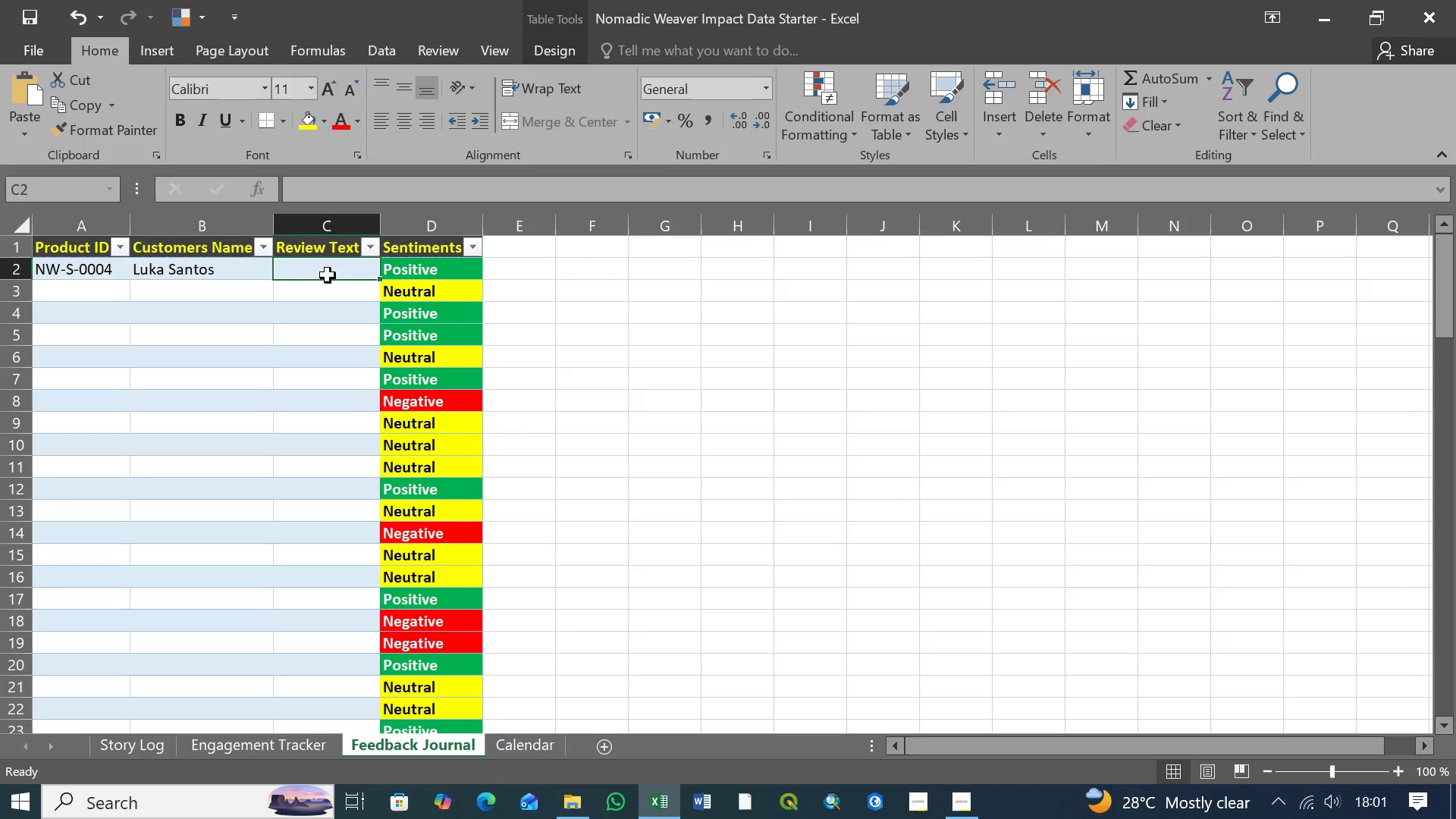 
left_click([262, 438])
 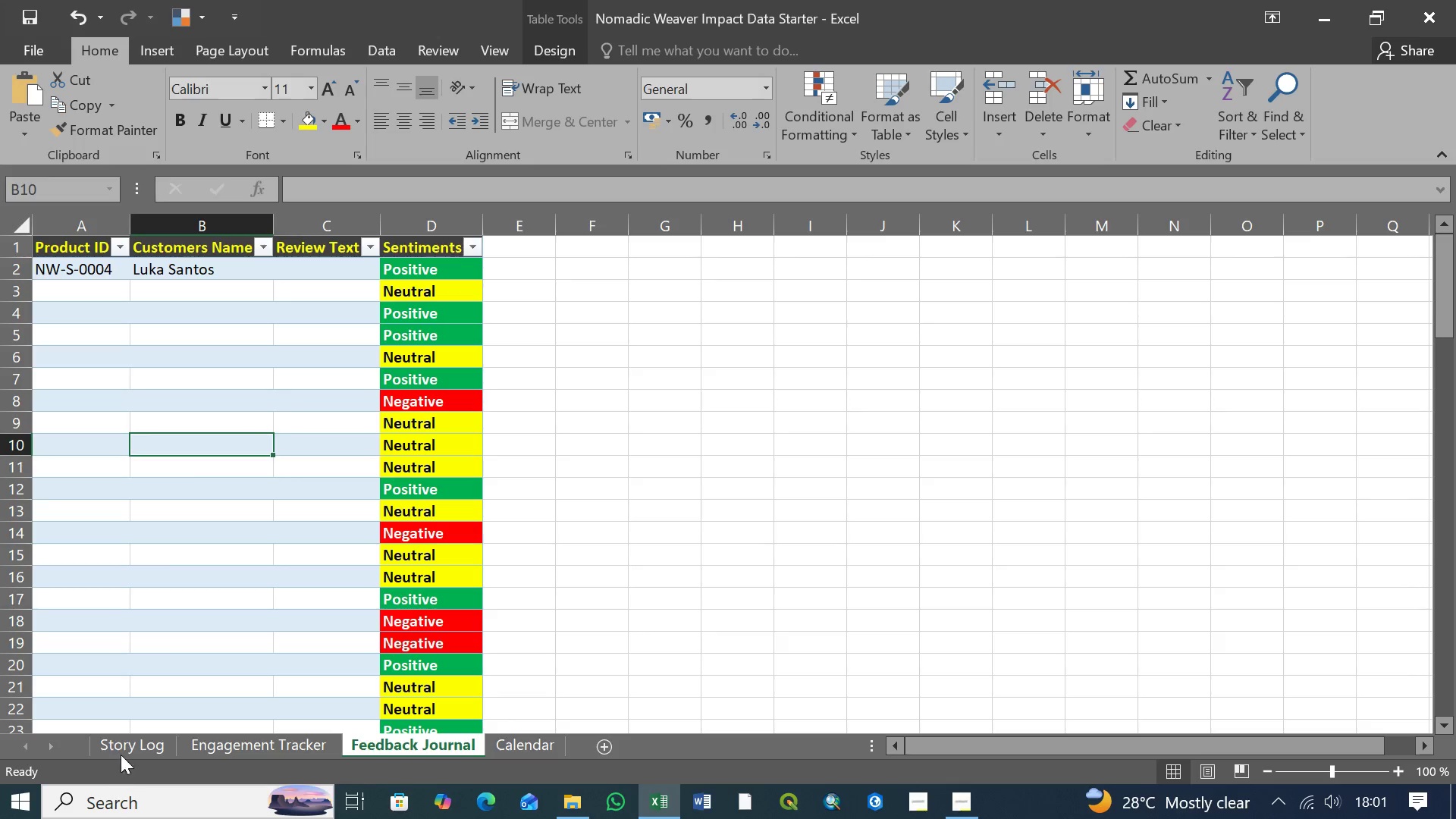 
left_click([135, 738])
 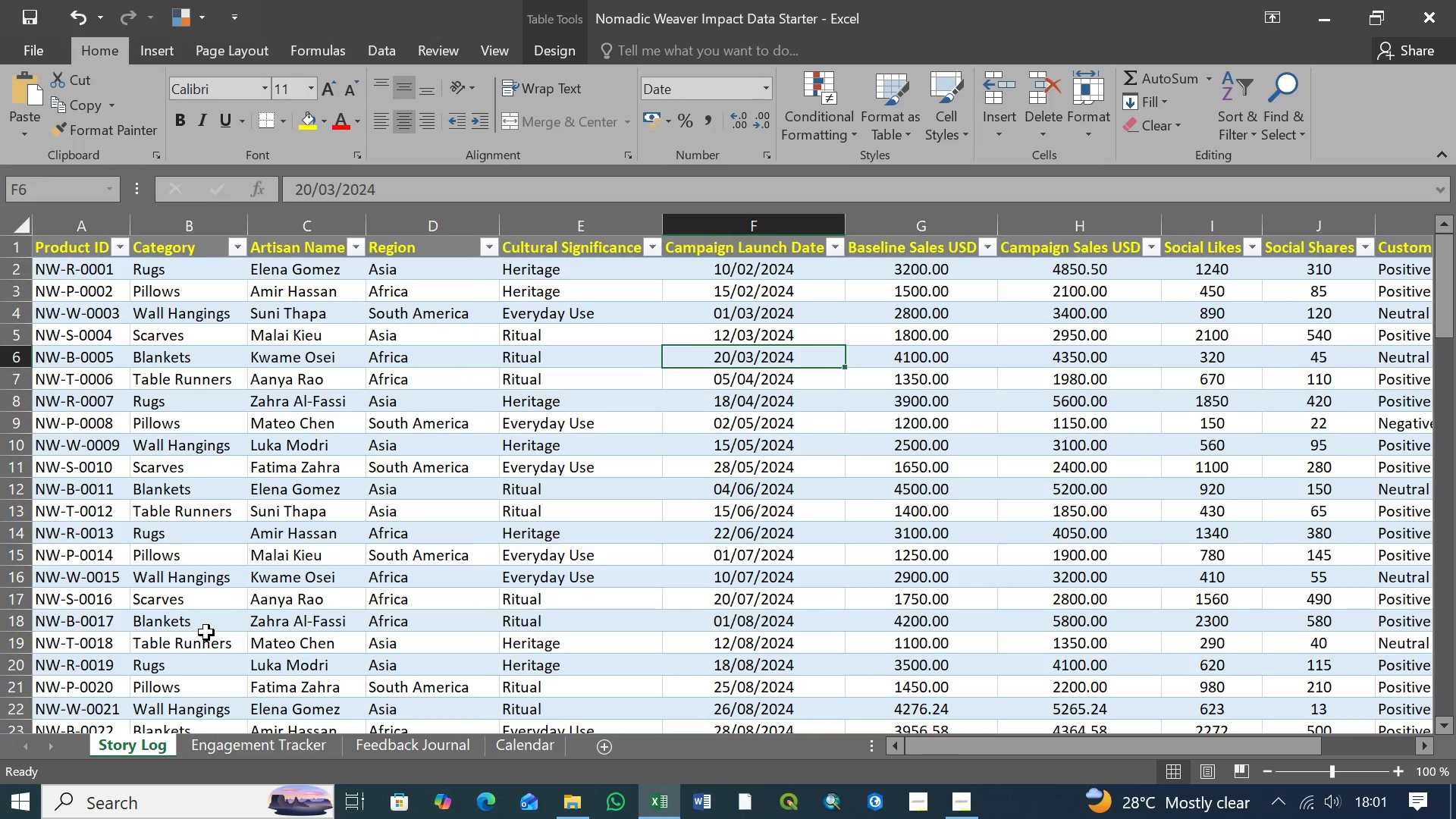 
scroll: coordinate [215, 589], scroll_direction: down, amount: 11.0
 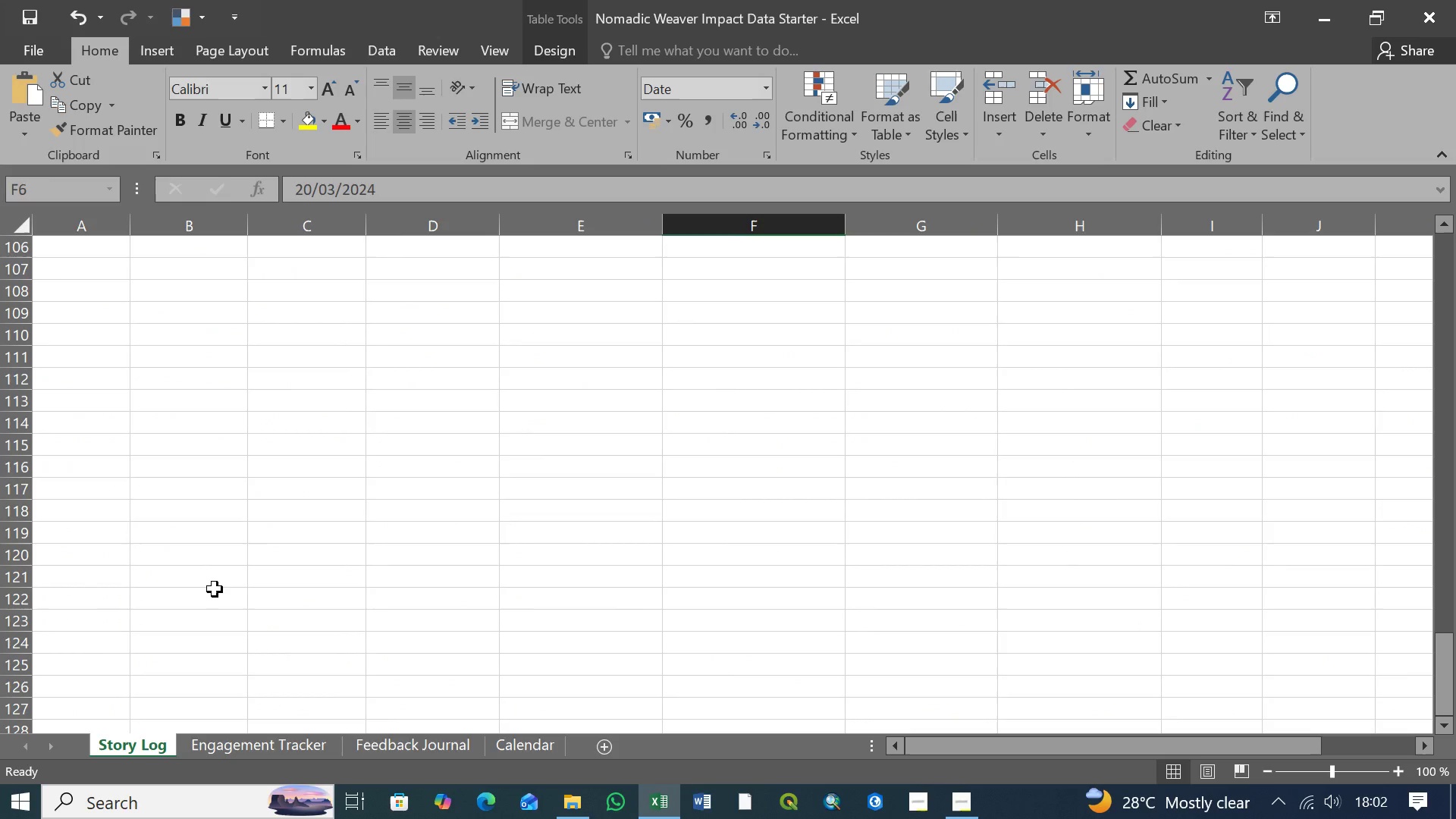 
wait(7.63)
 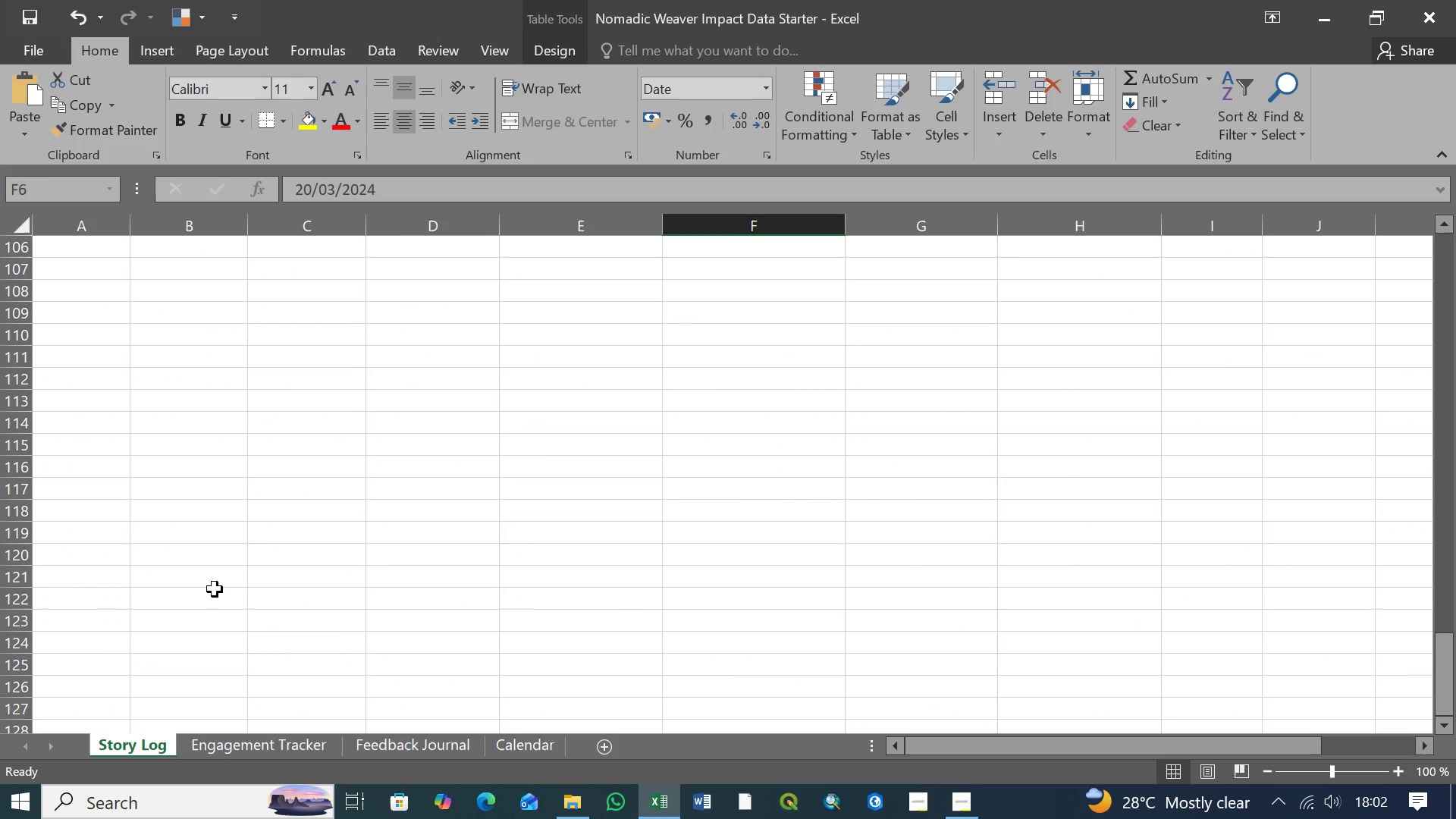 
scroll: coordinate [215, 589], scroll_direction: down, amount: 1.0
 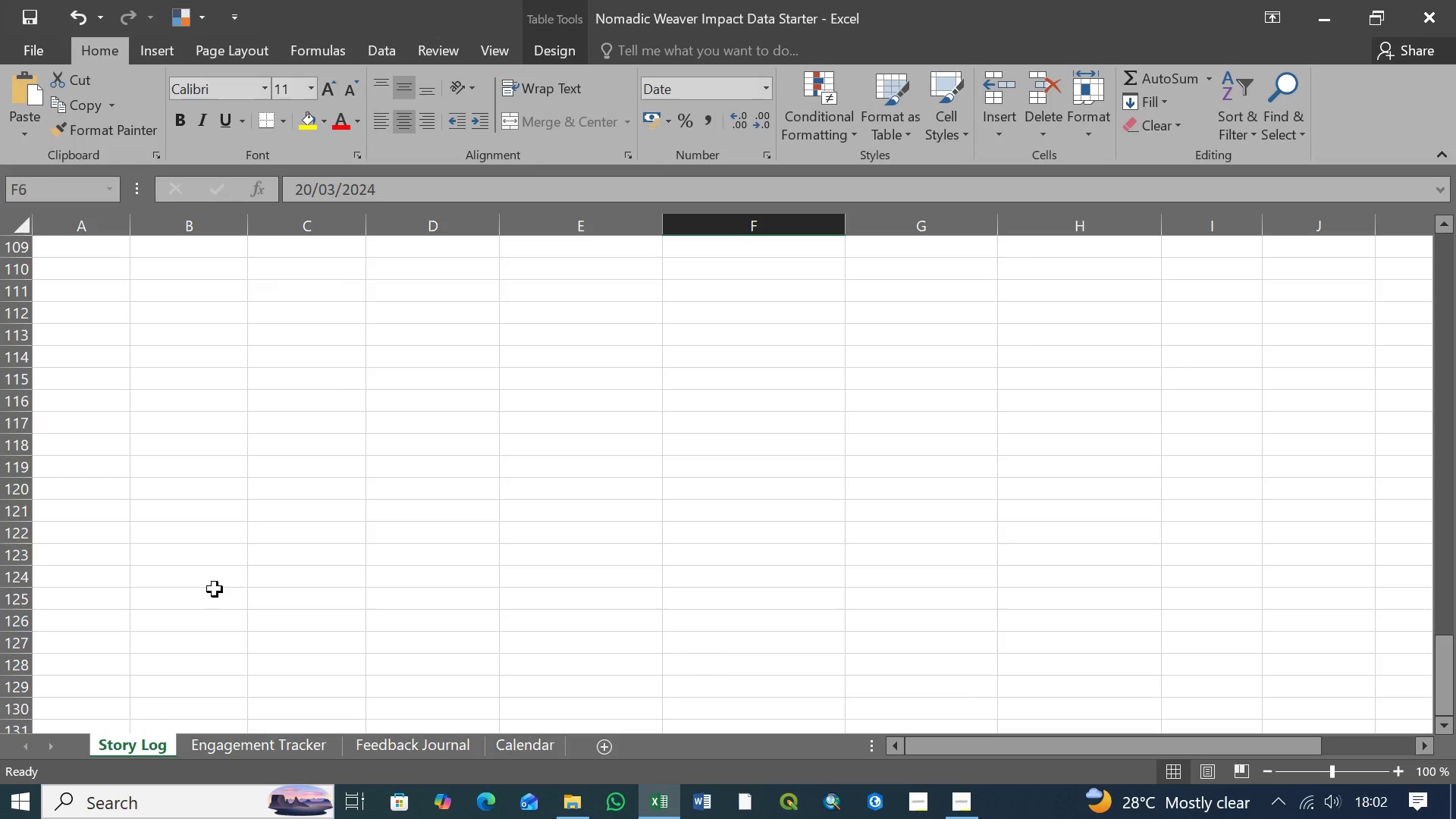 
scroll: coordinate [215, 589], scroll_direction: up, amount: 4.0
 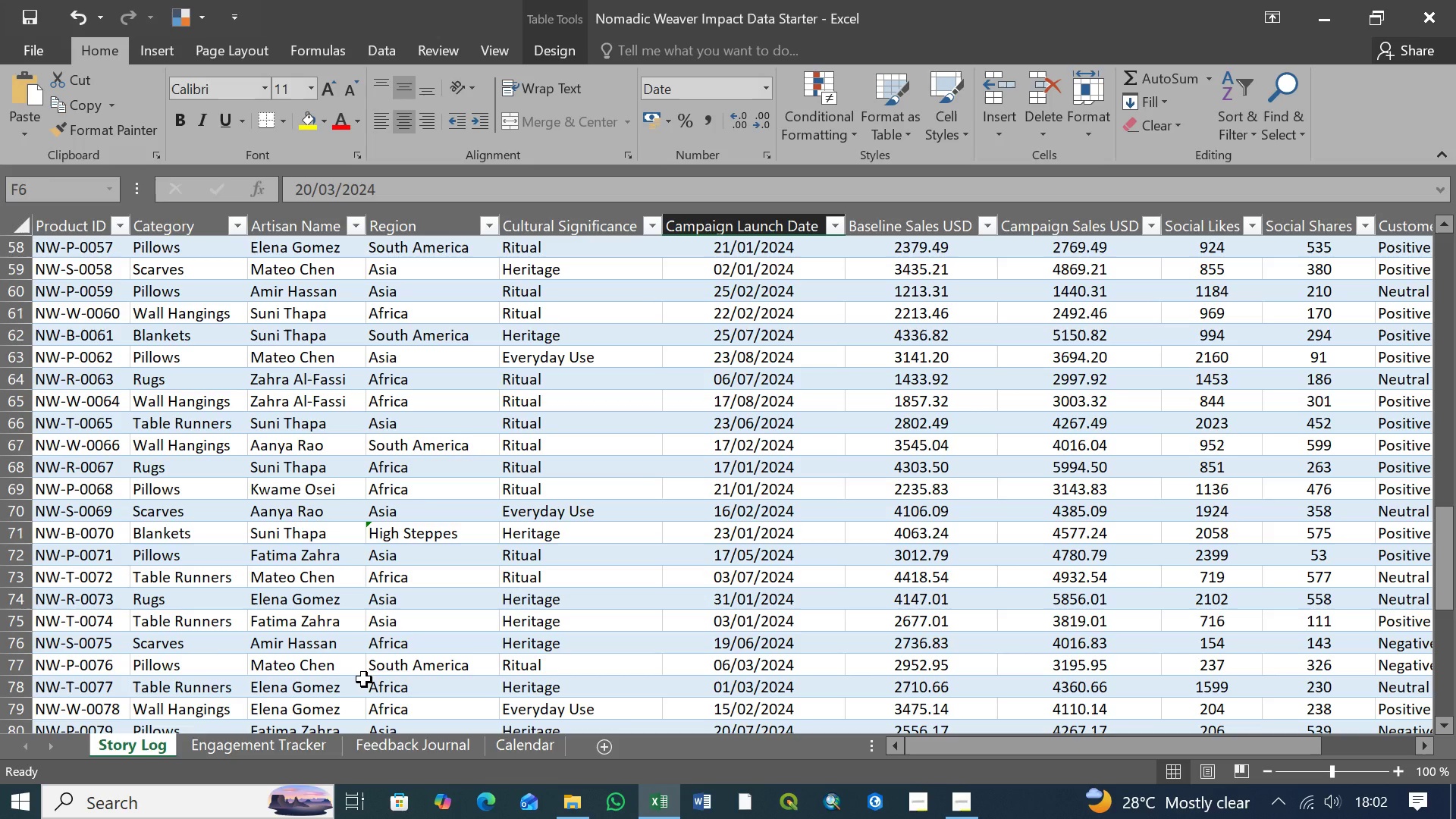 
wait(42.56)
 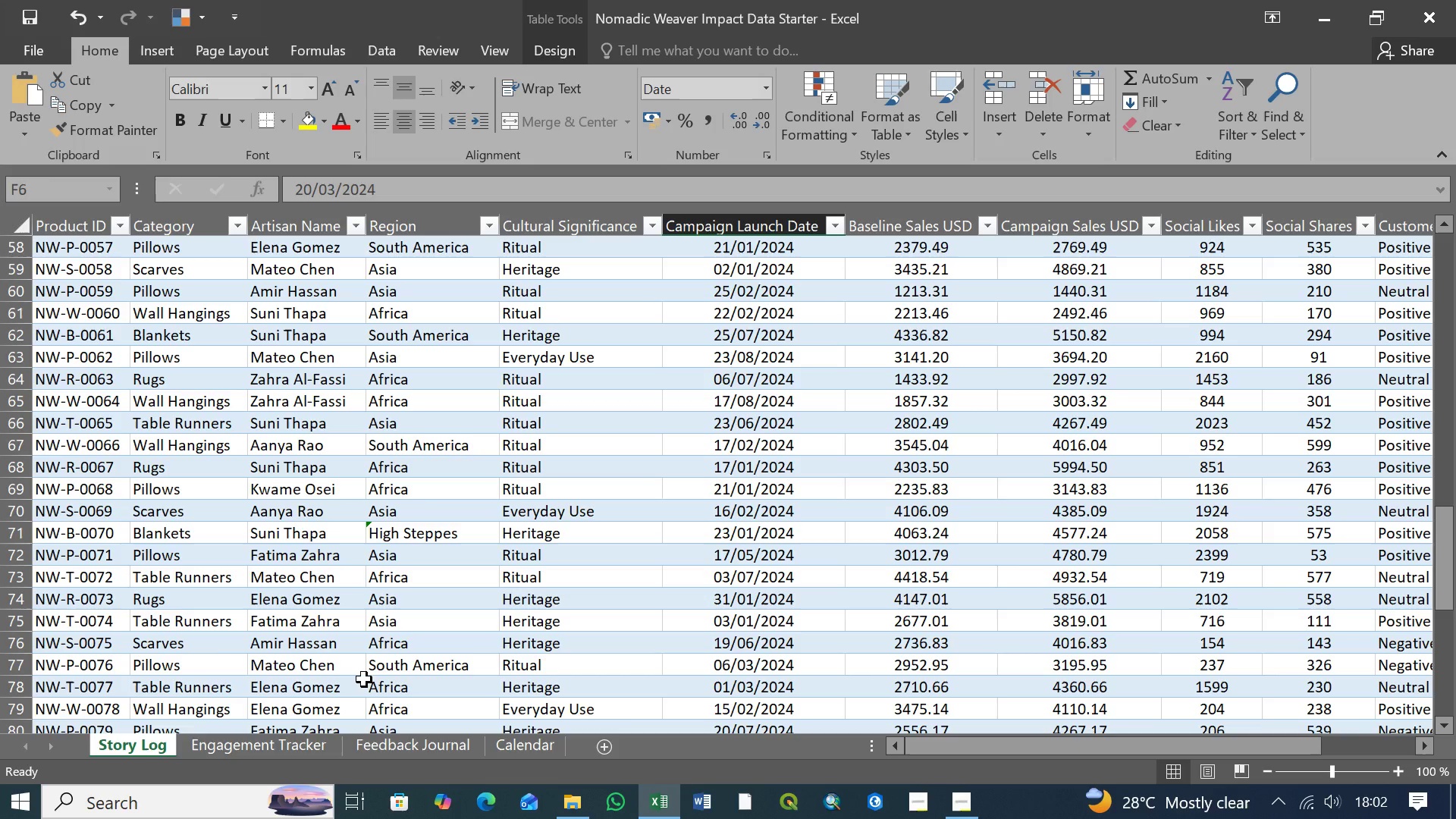 
left_click([231, 745])
 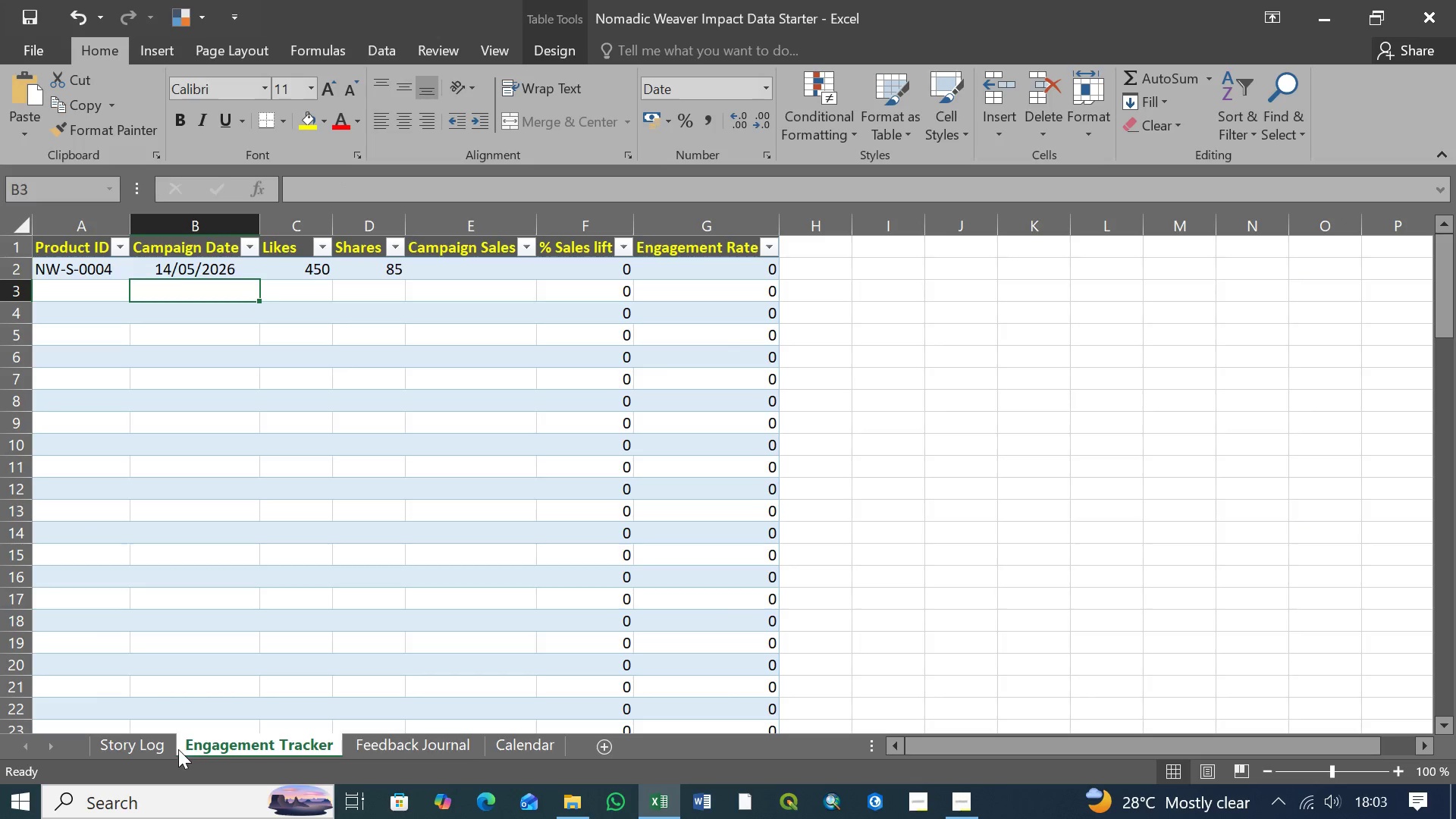 
left_click([167, 745])
 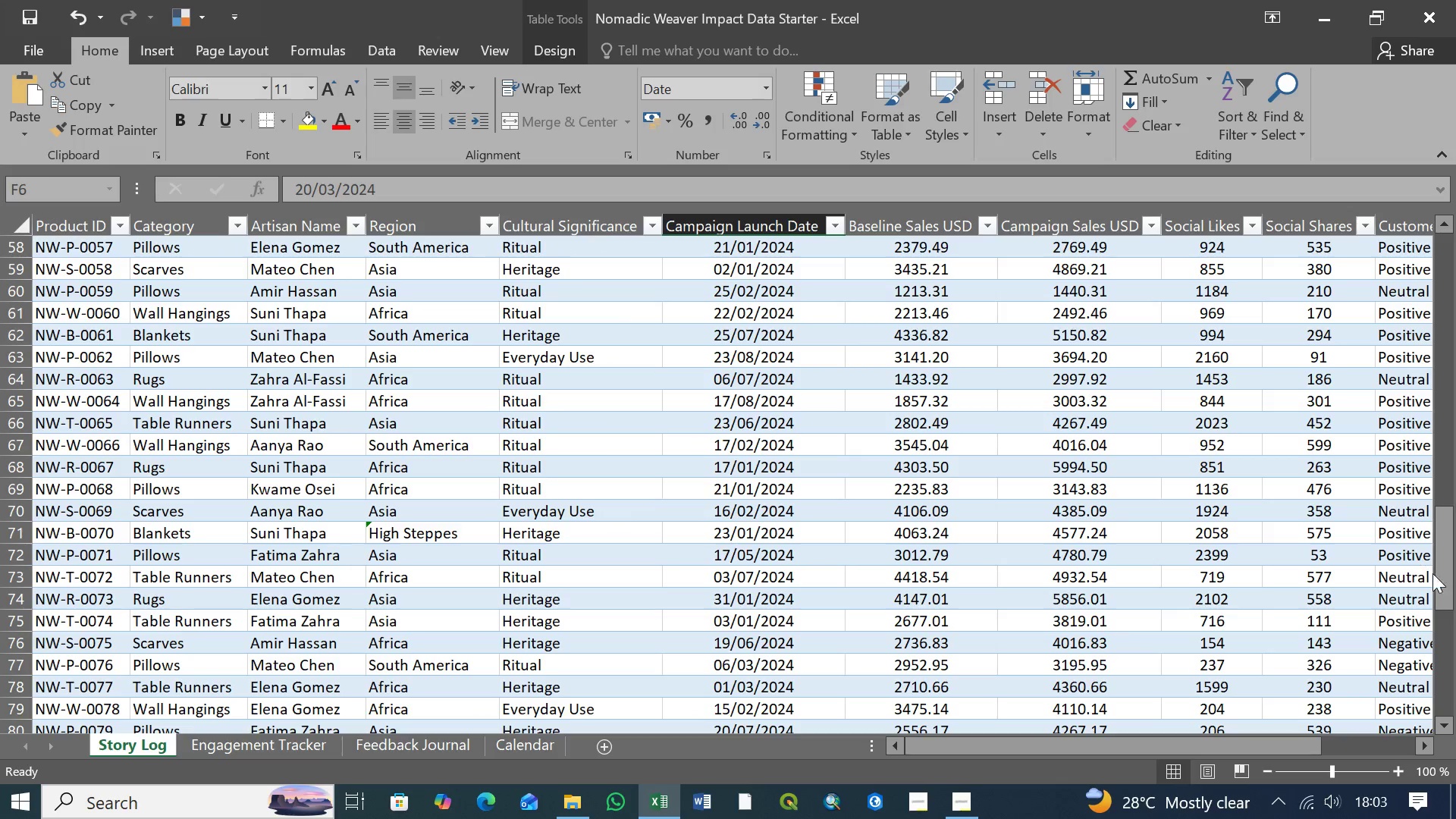 
left_click_drag(start_coordinate=[1448, 572], to_coordinate=[1443, 272])
 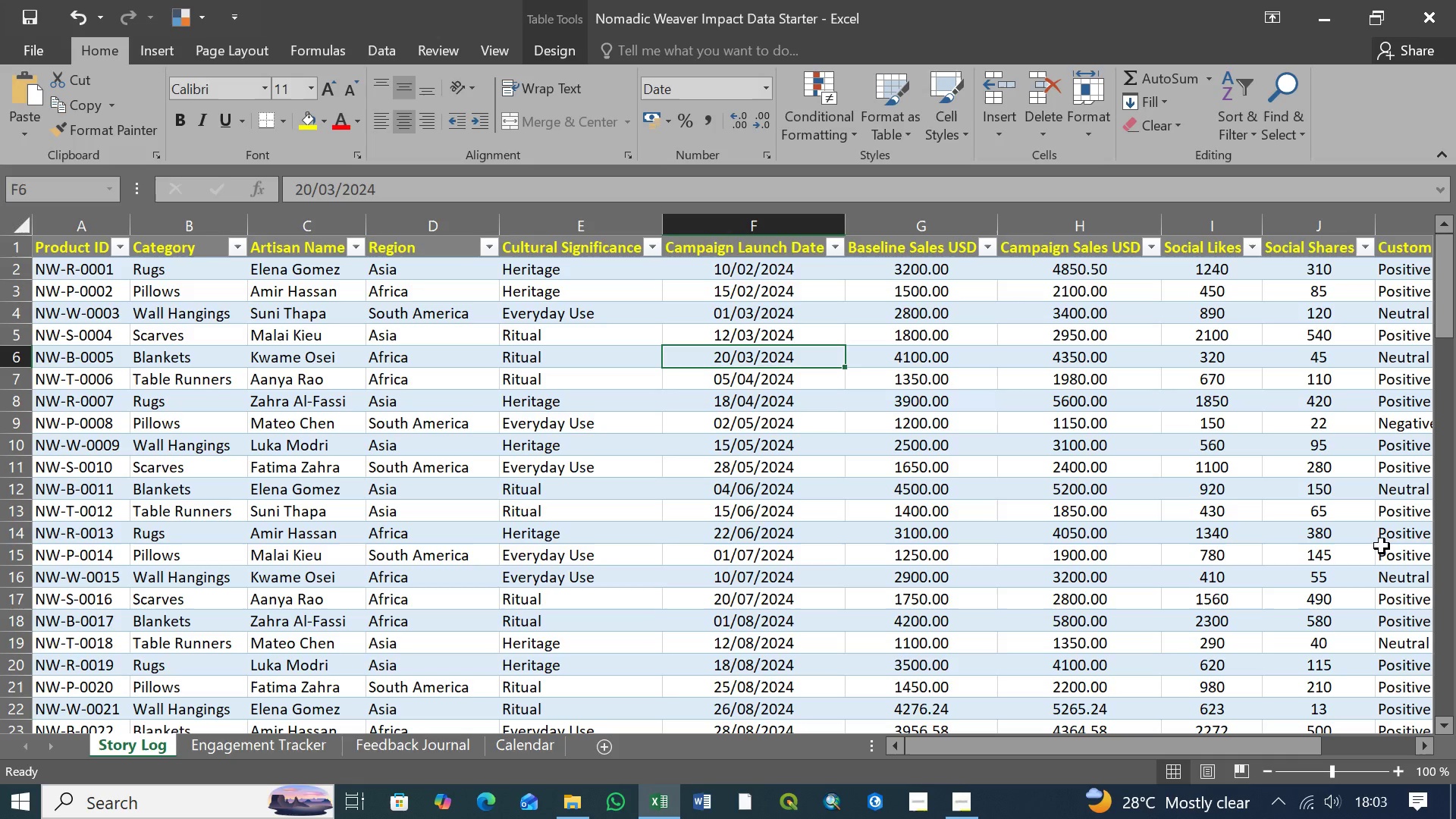 
wait(31.02)
 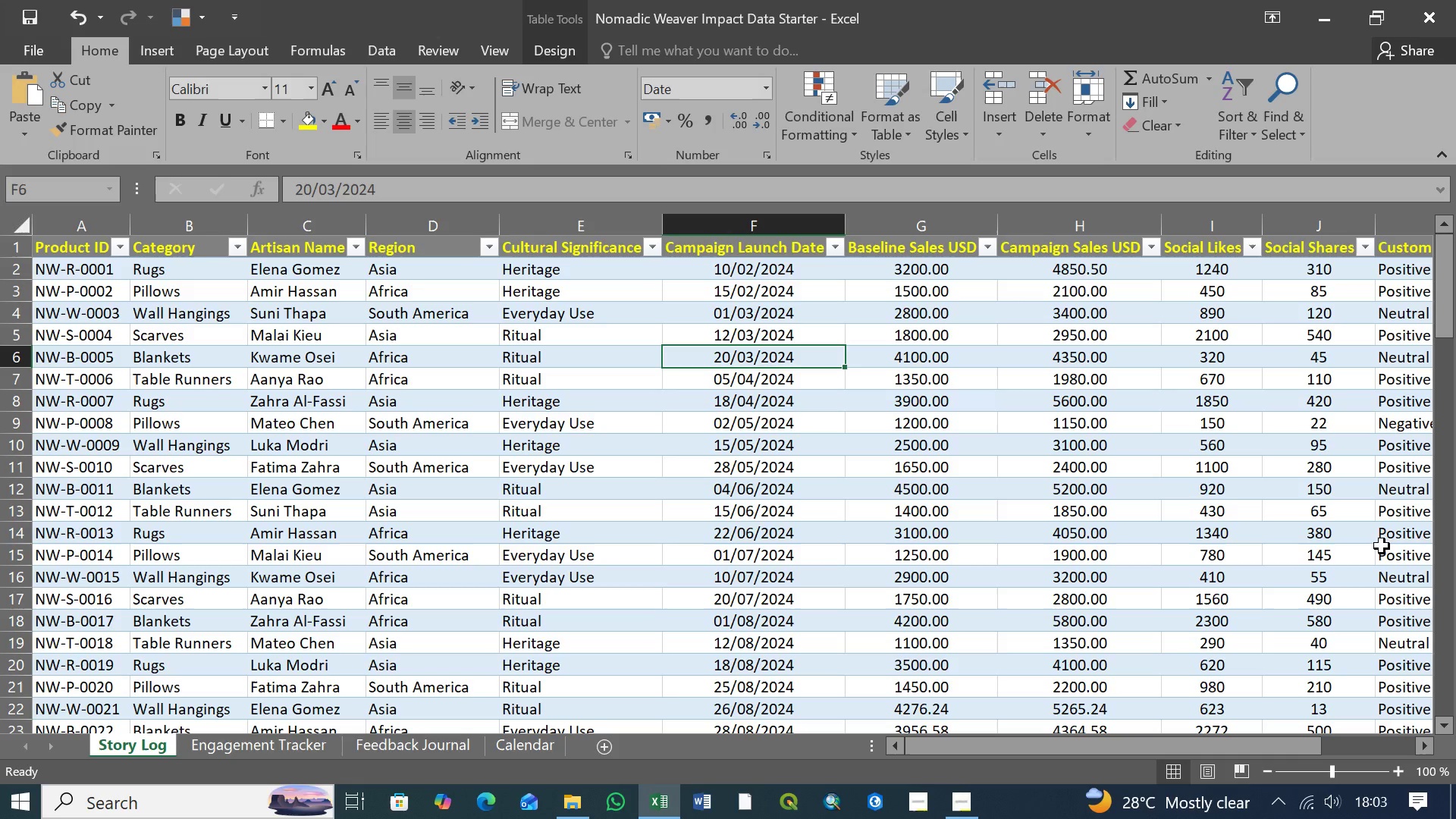 
left_click([519, 748])
 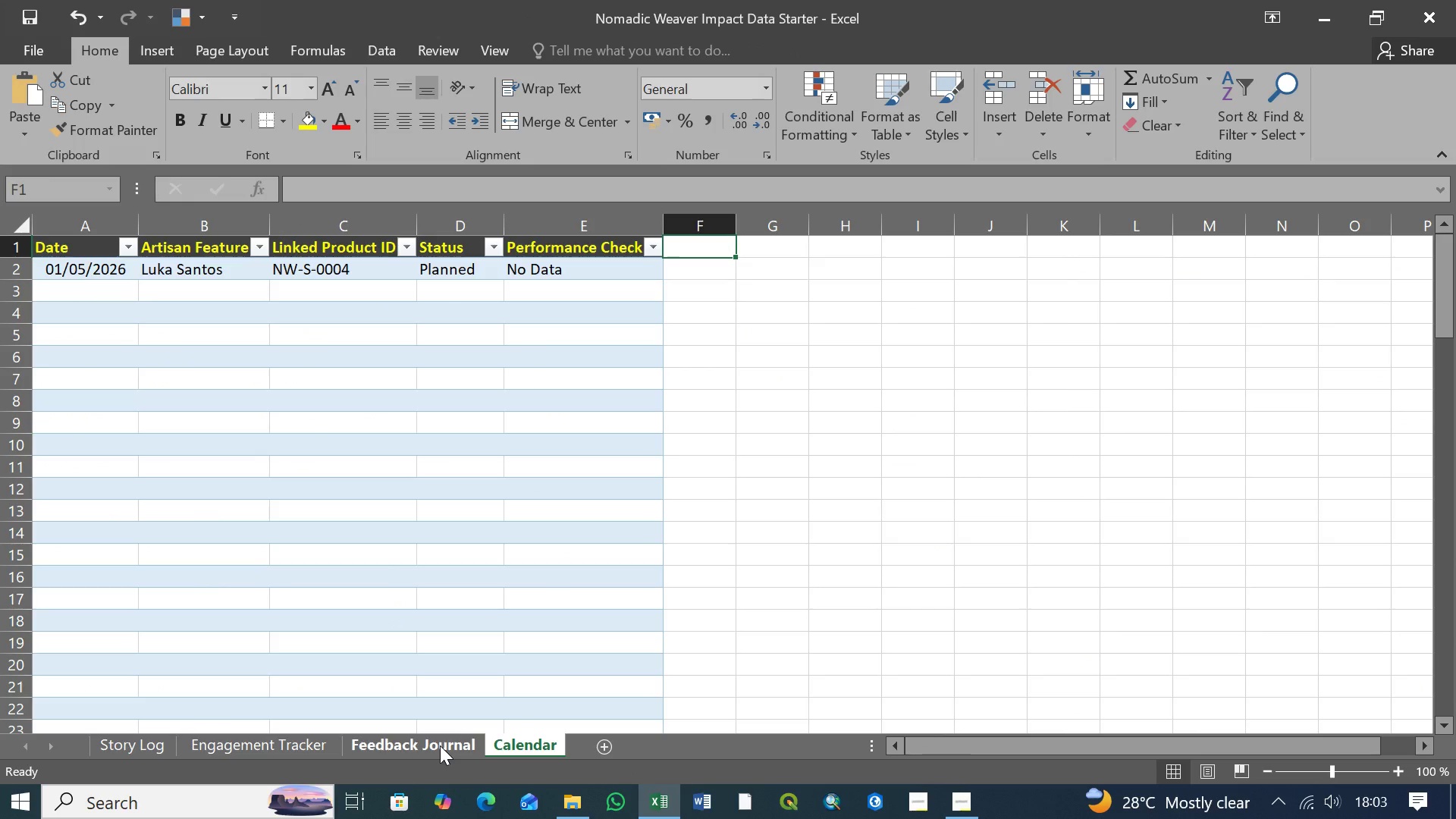 
left_click([440, 745])
 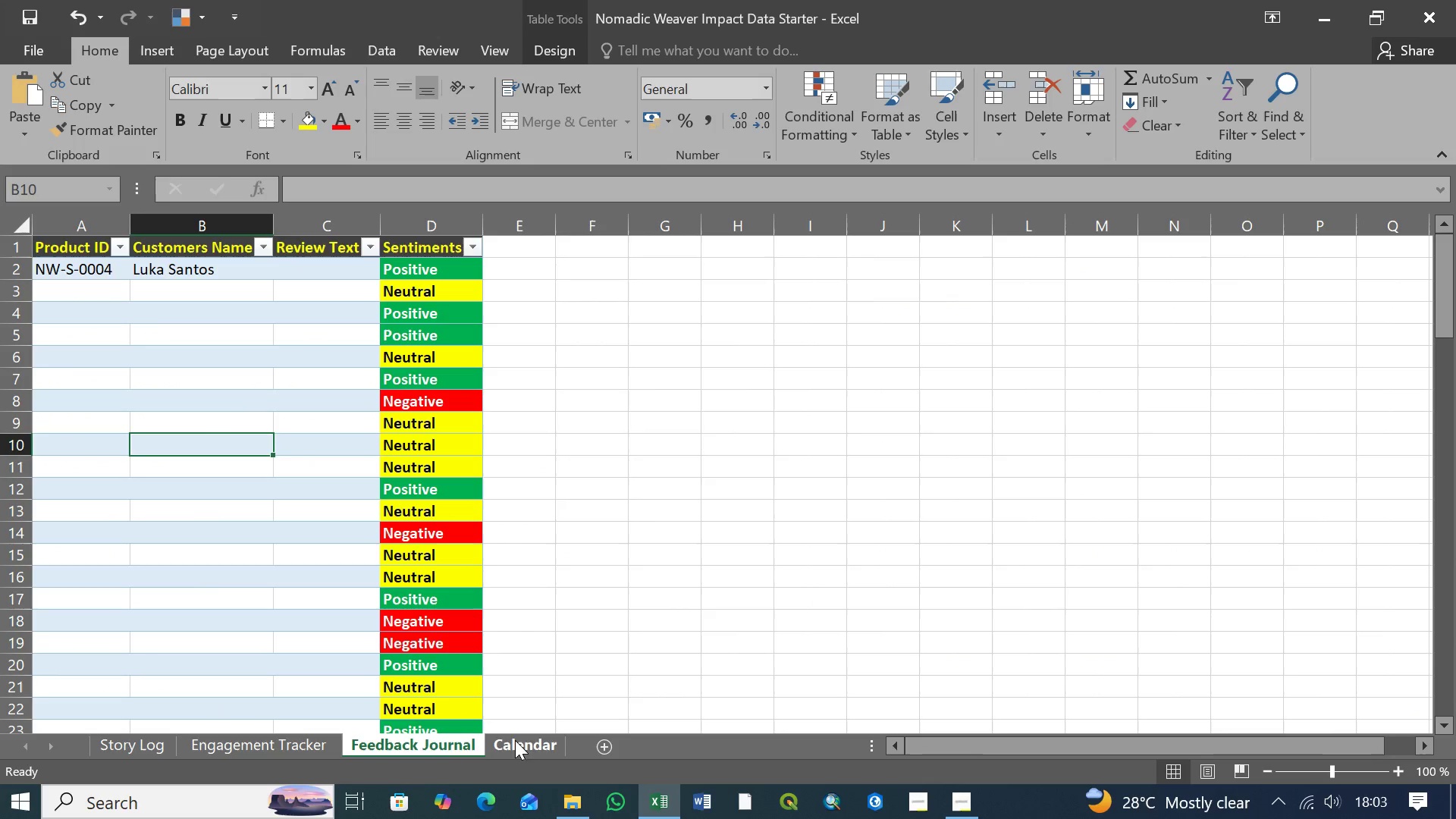 
left_click([522, 742])
 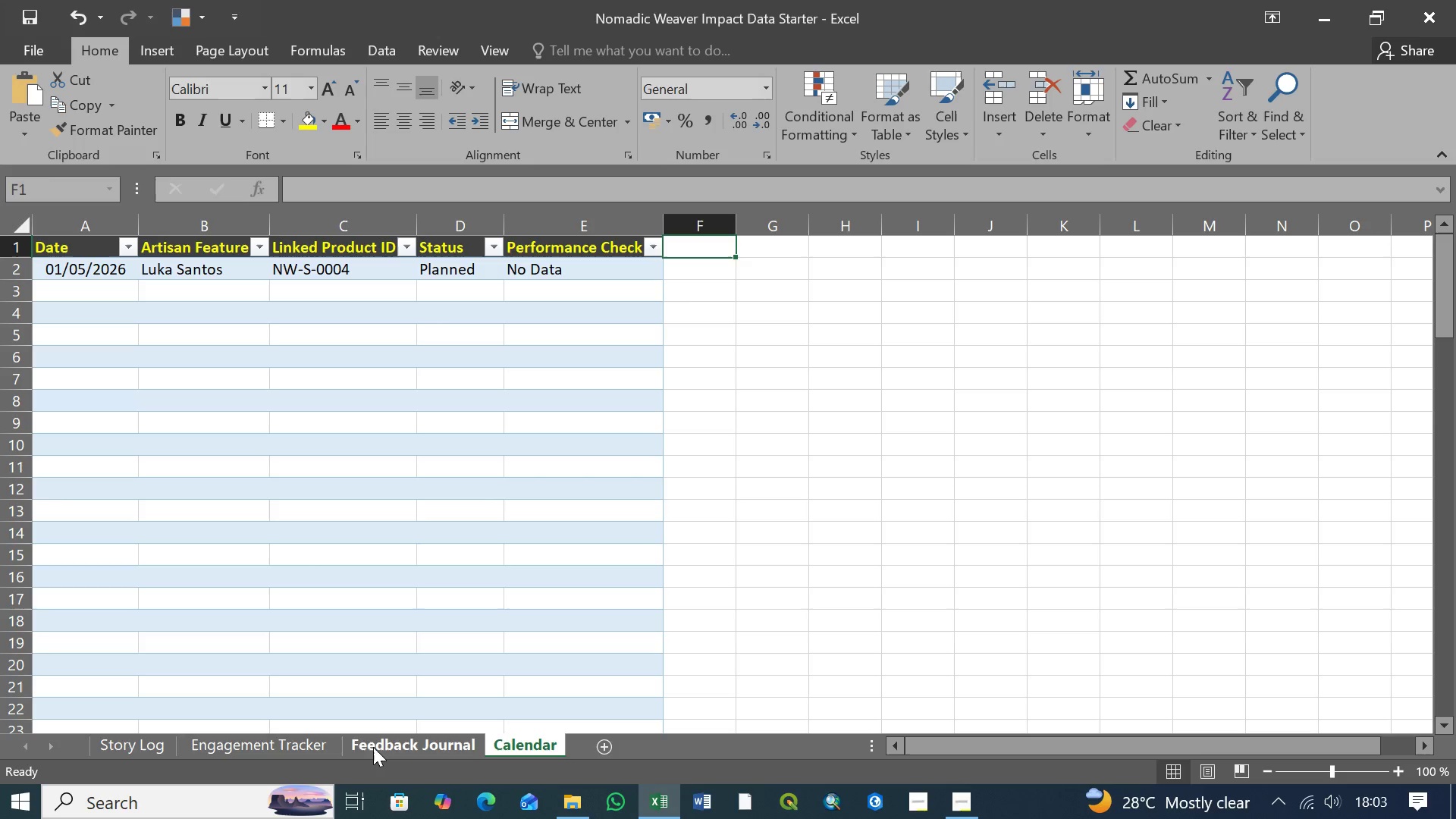 
left_click([288, 745])
 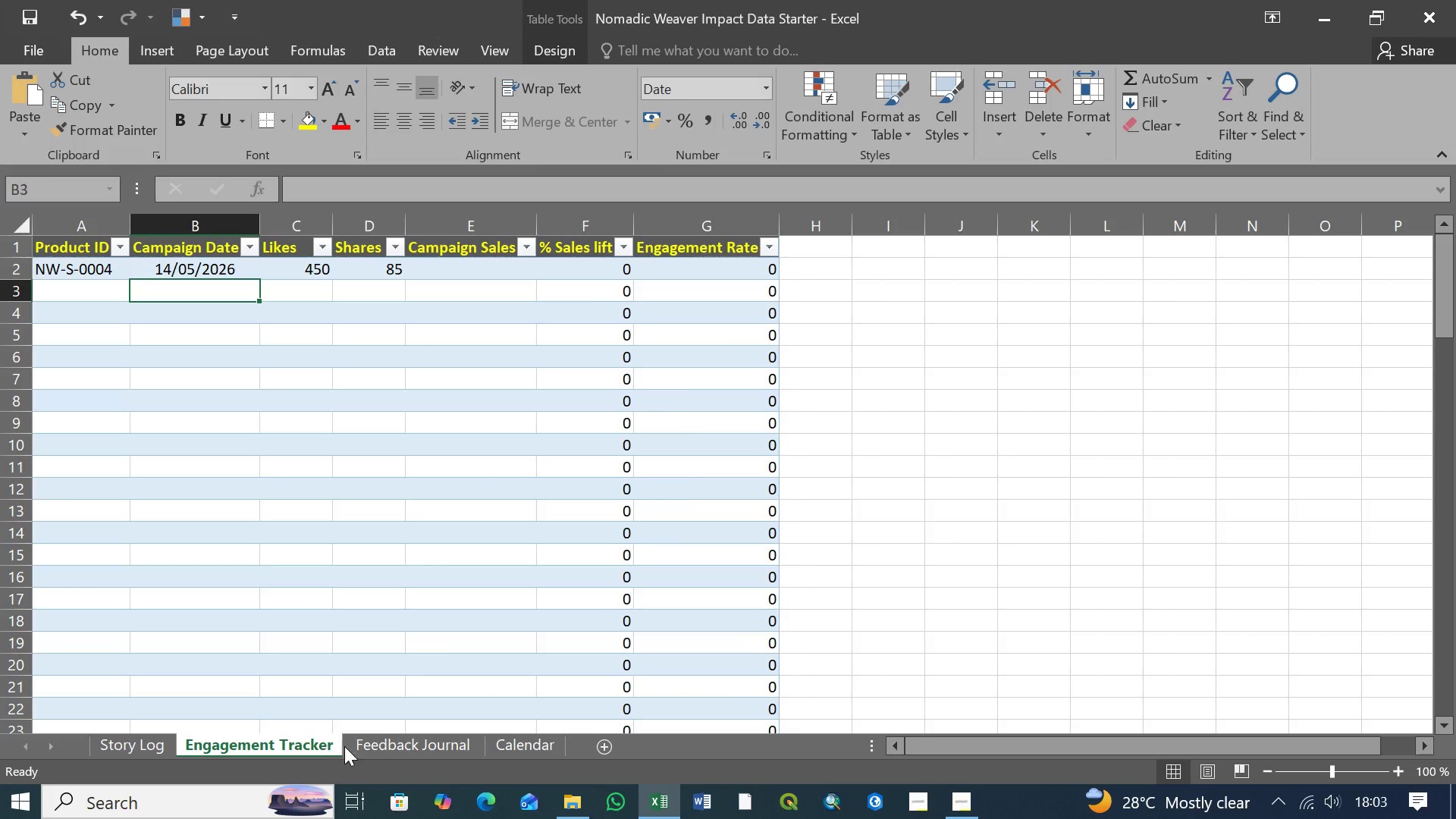 
left_click([415, 742])
 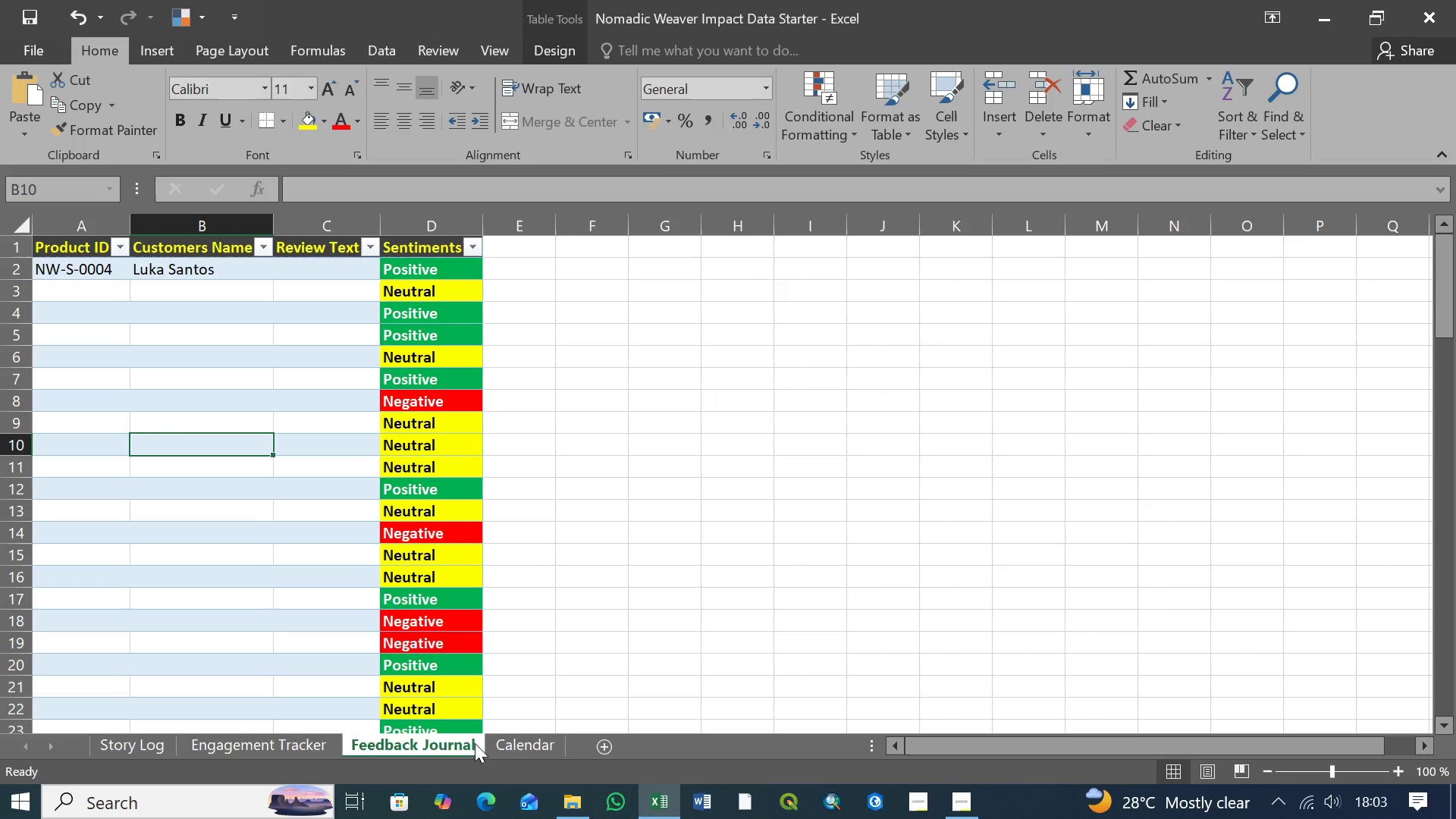 
left_click([510, 743])
 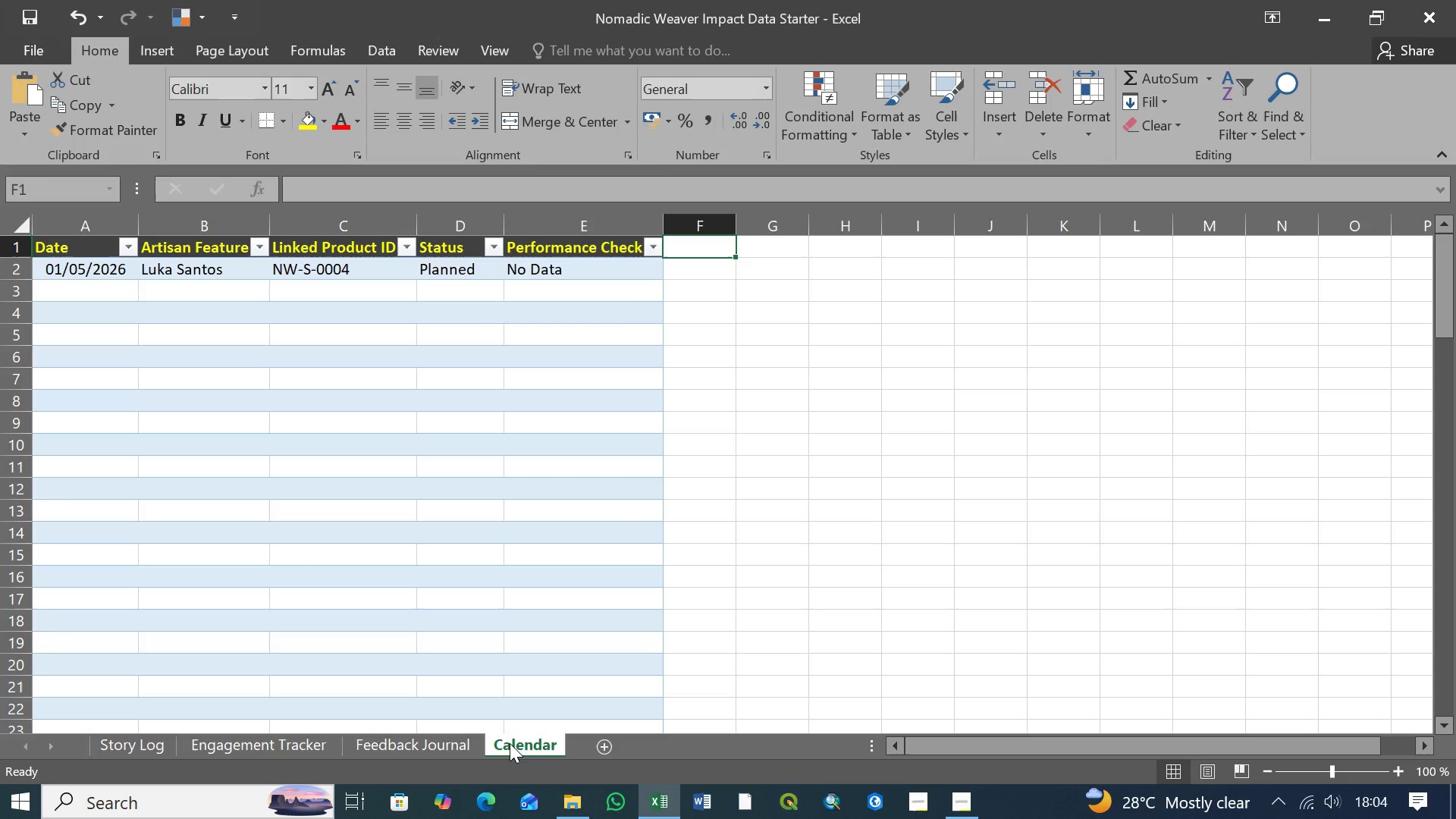 
wait(35.23)
 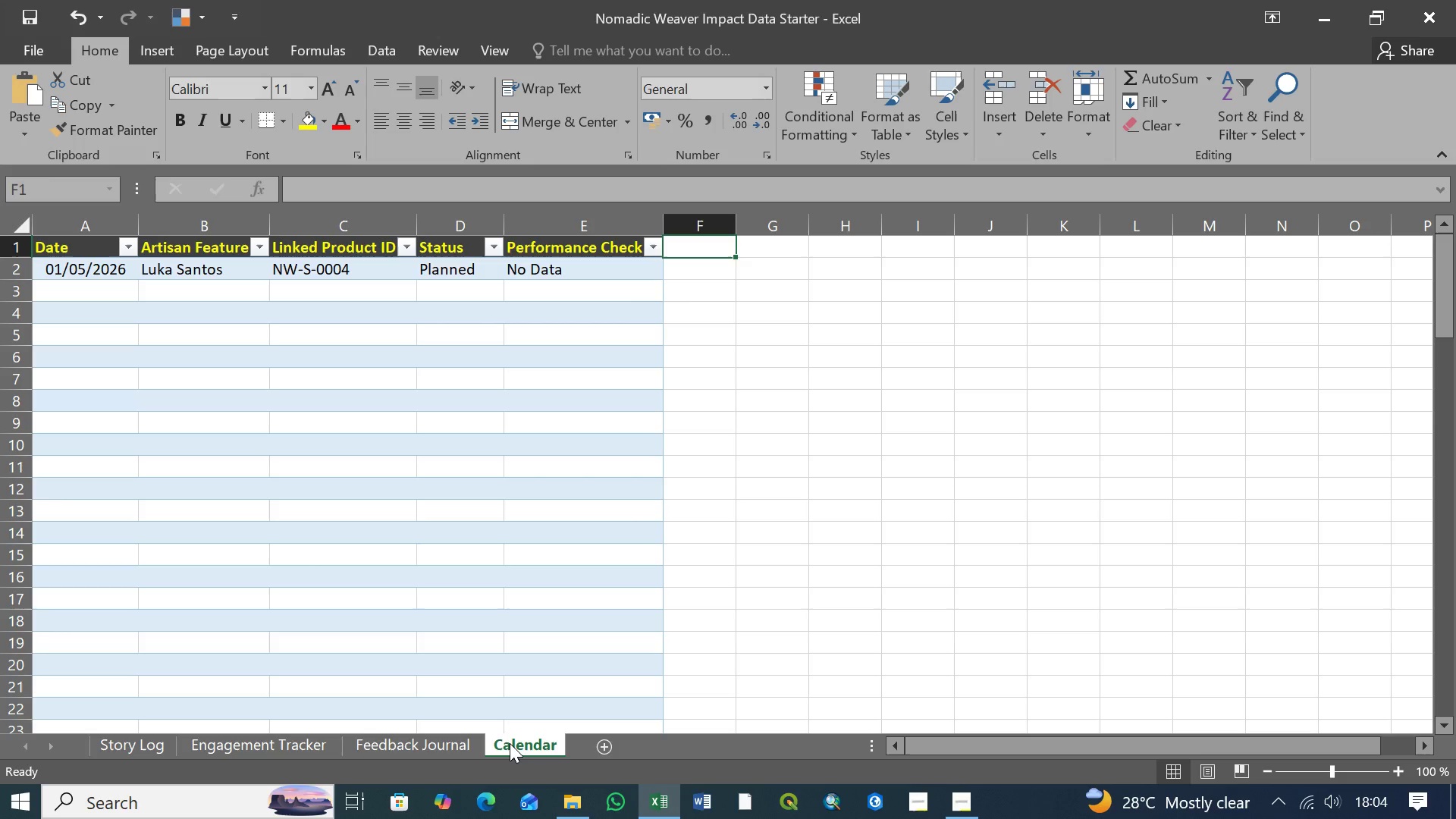 
left_click([607, 748])
 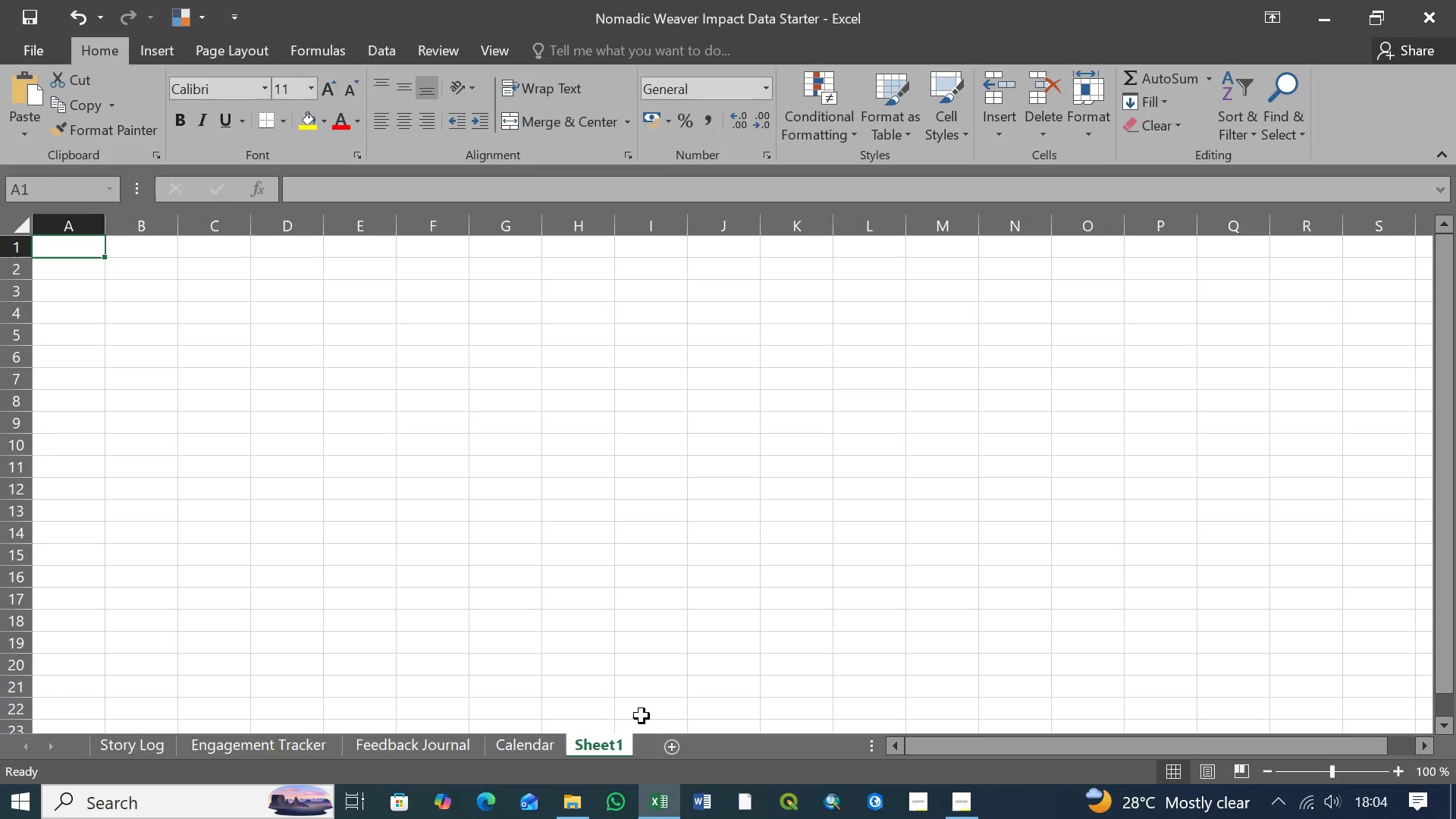 
right_click([610, 751])
 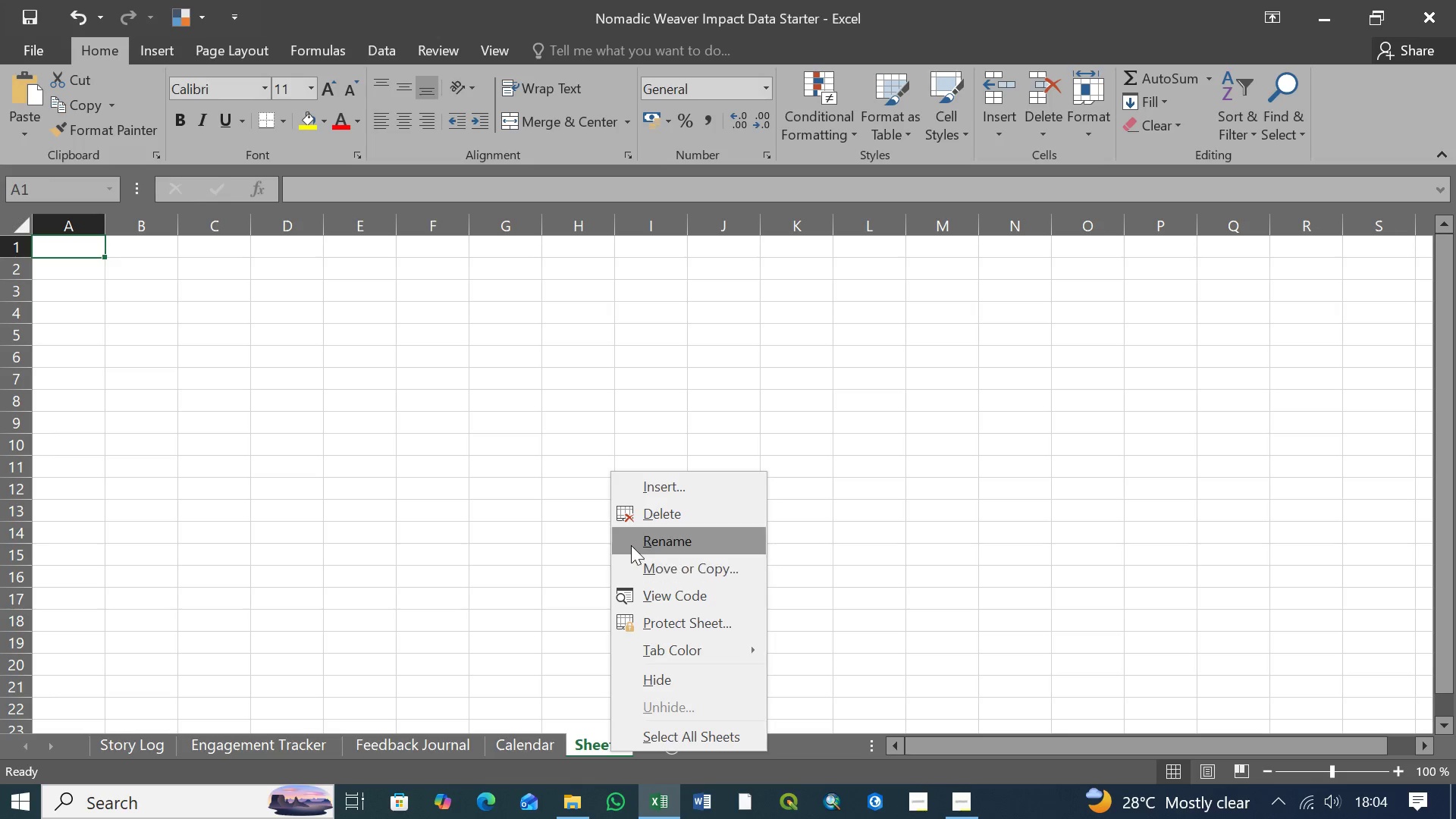 
left_click([651, 547])
 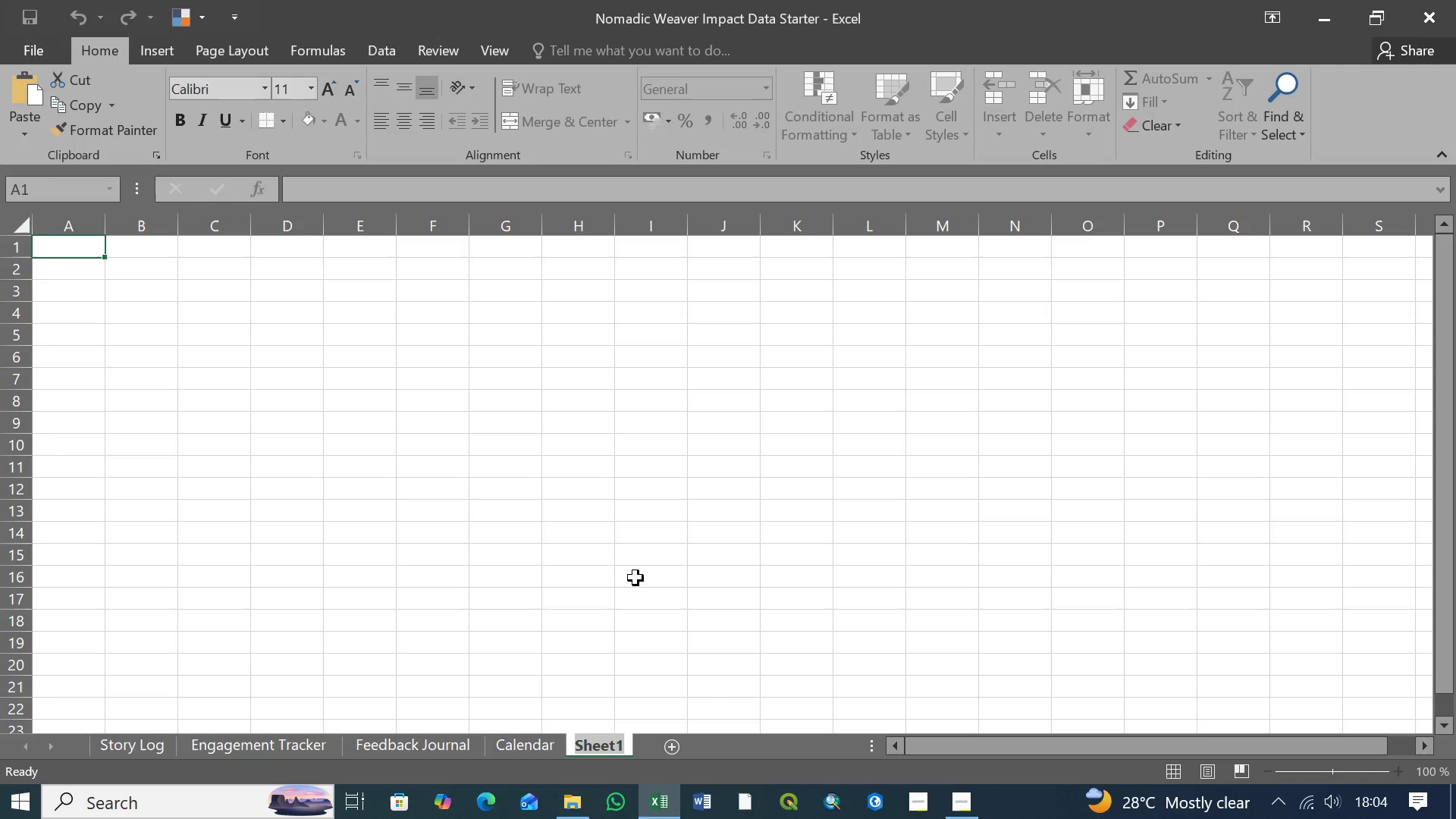 
type(Dashboard)
 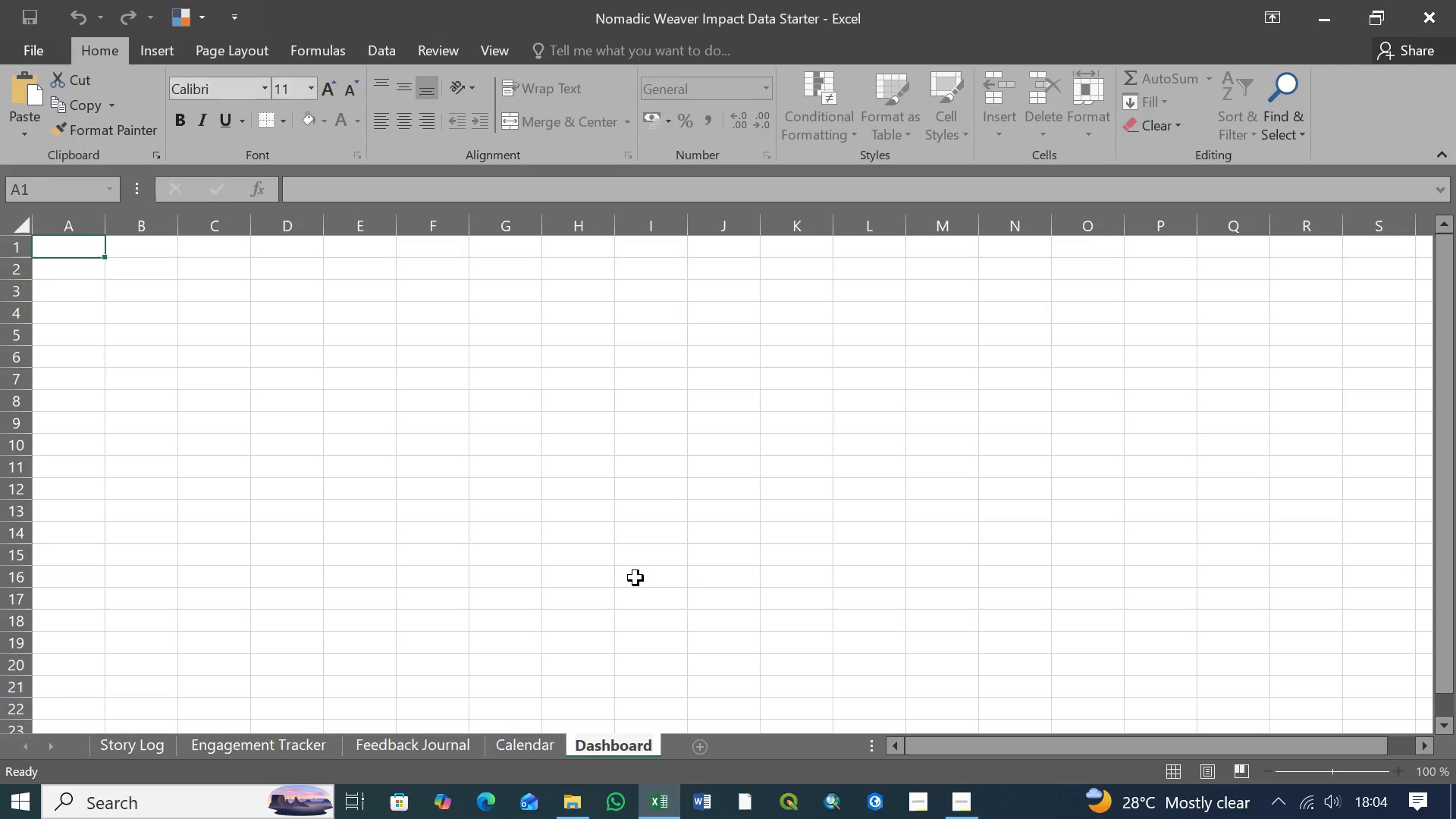 
key(Enter)
 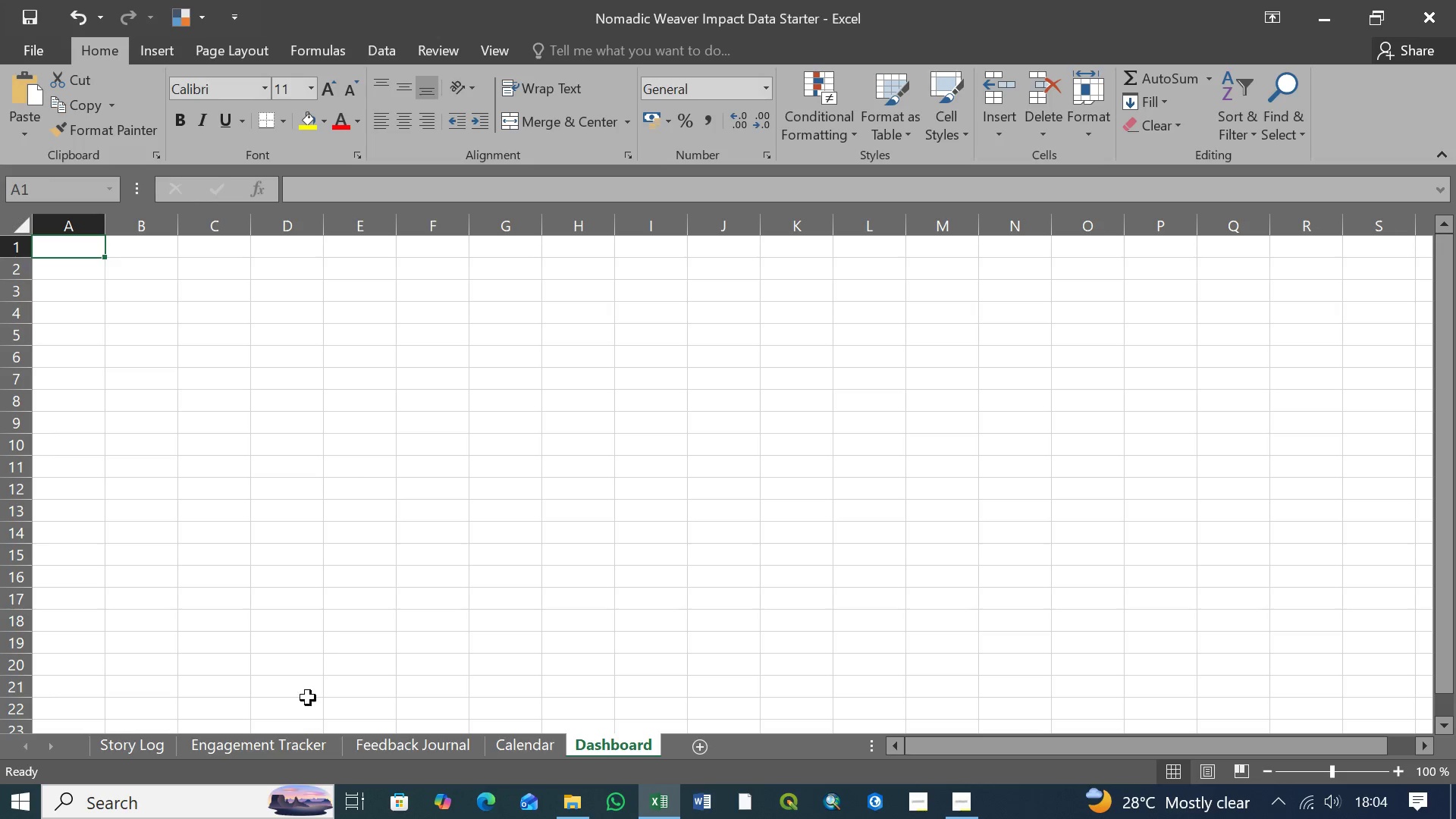 
scroll: coordinate [635, 578], scroll_direction: down, amount: 1.0
 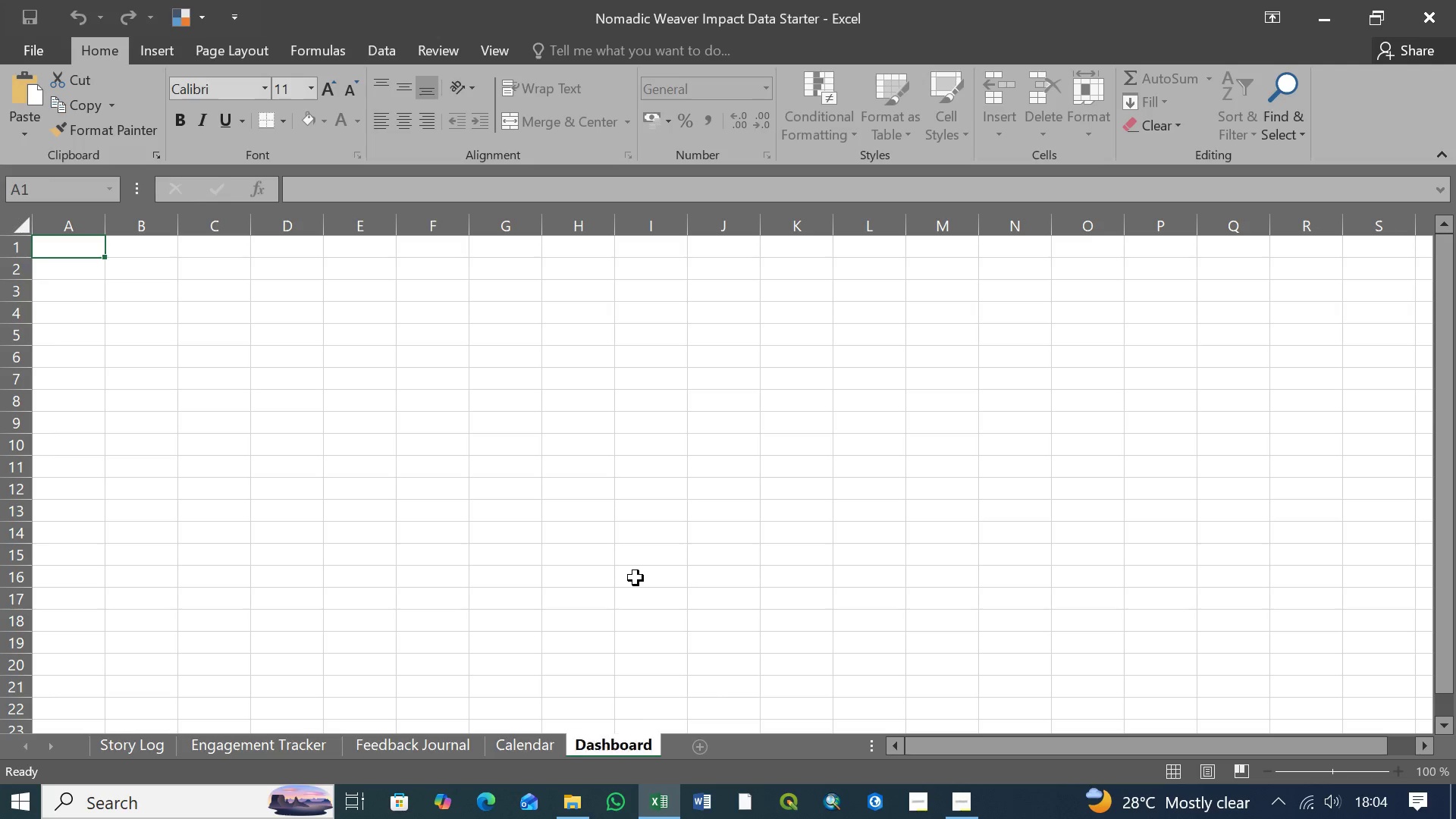 
wait(15.4)
 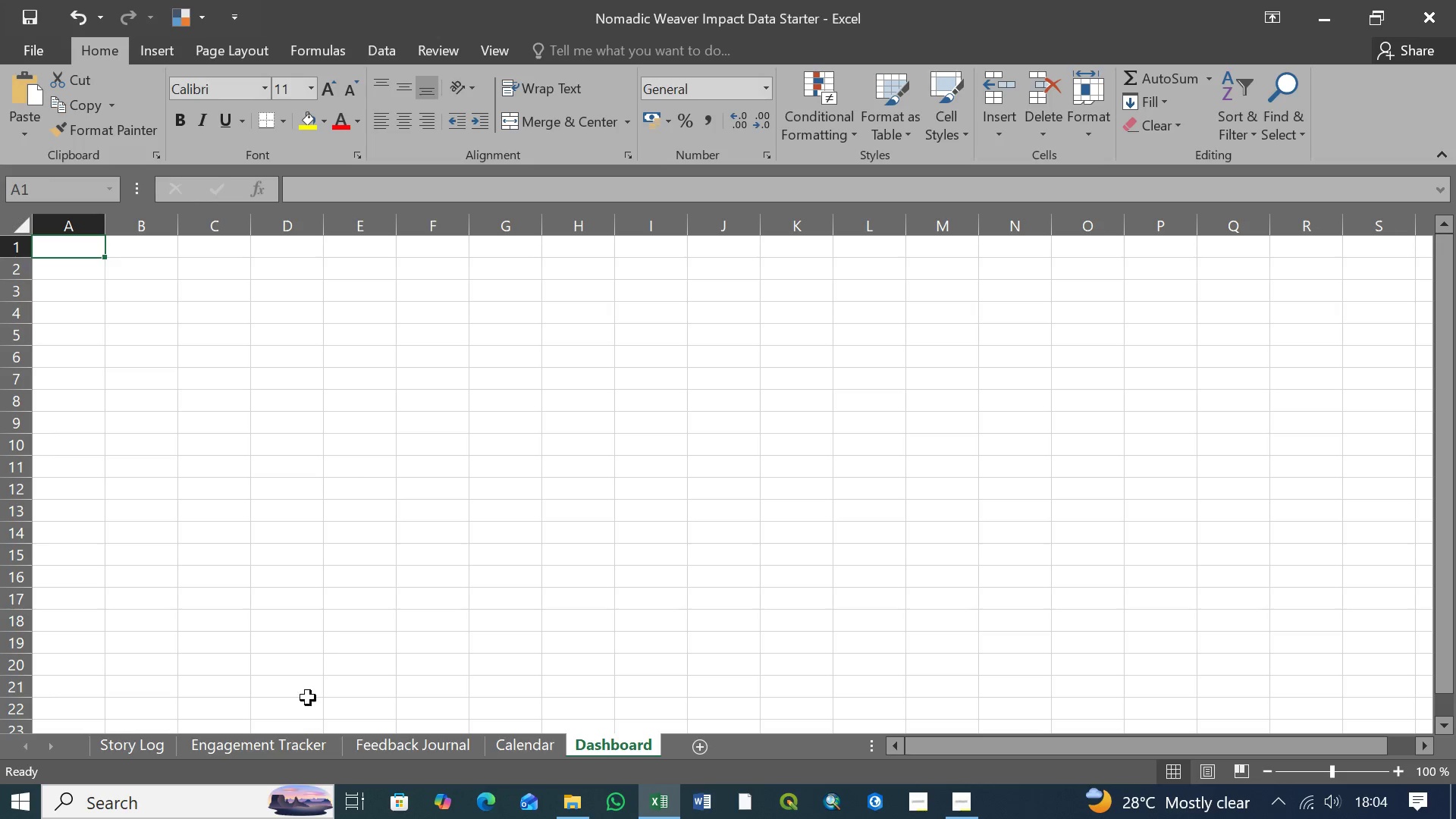 
left_click([961, 802])